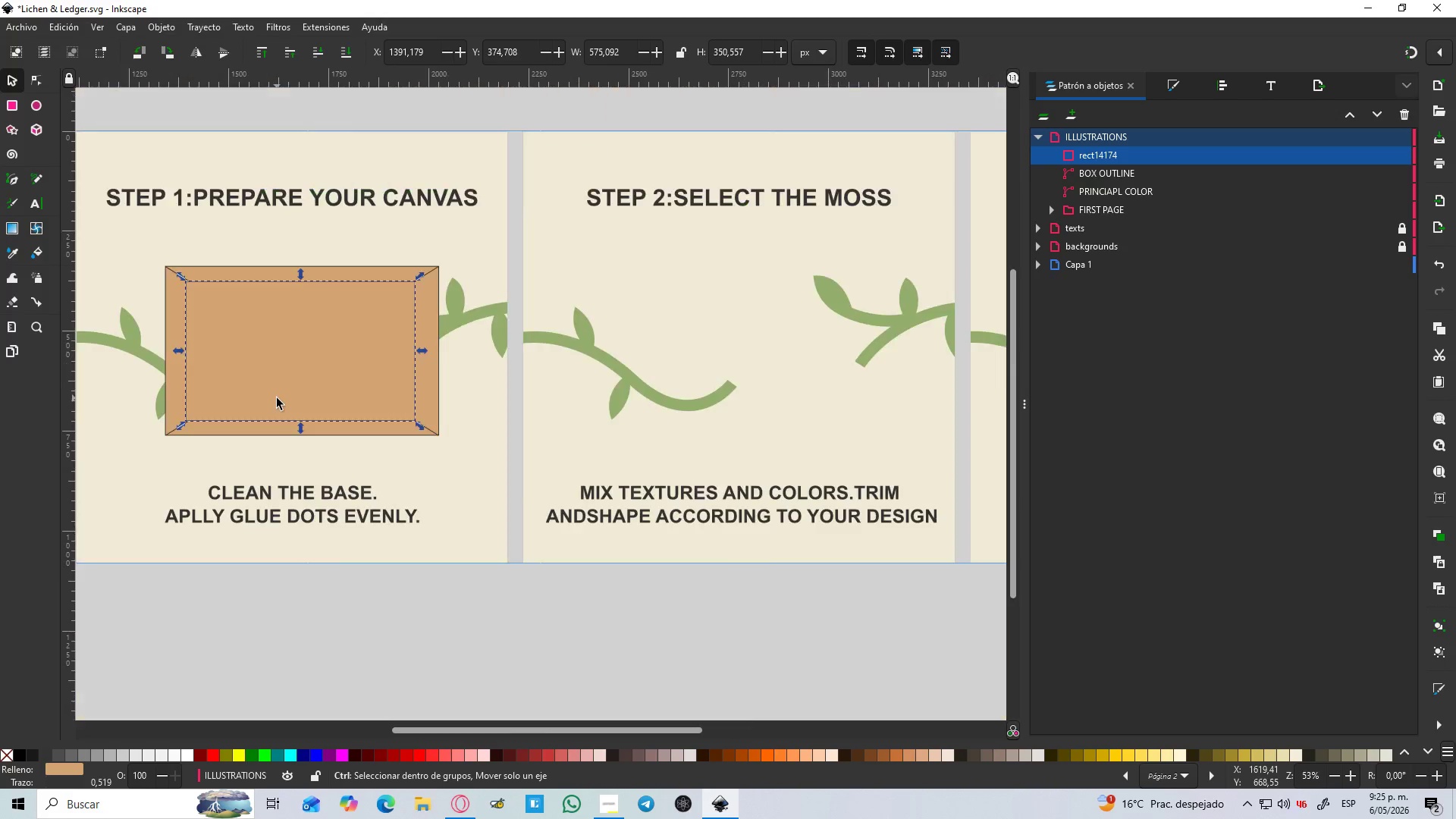 
key(Control+ControlLeft)
 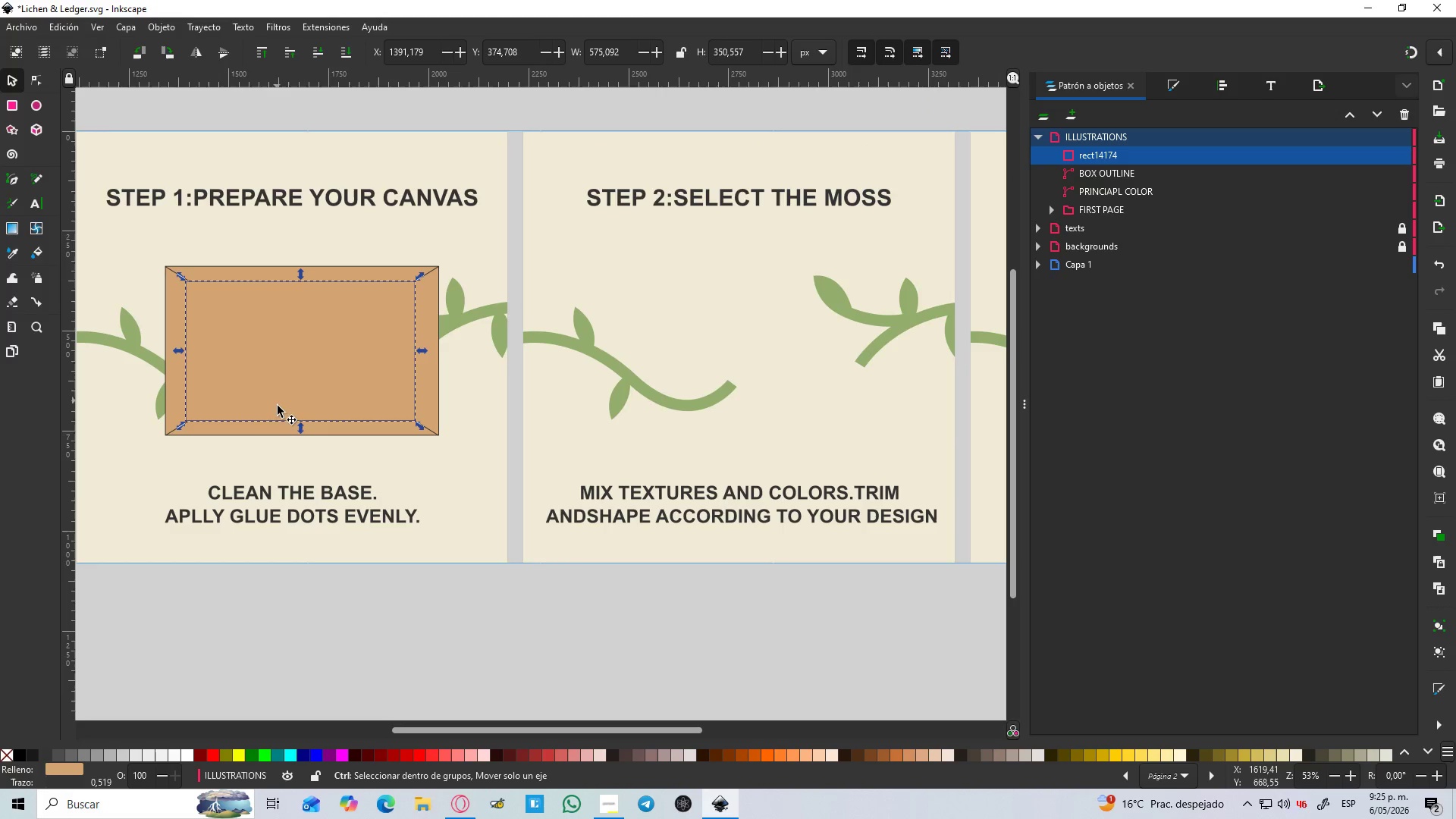 
key(Control+ControlLeft)
 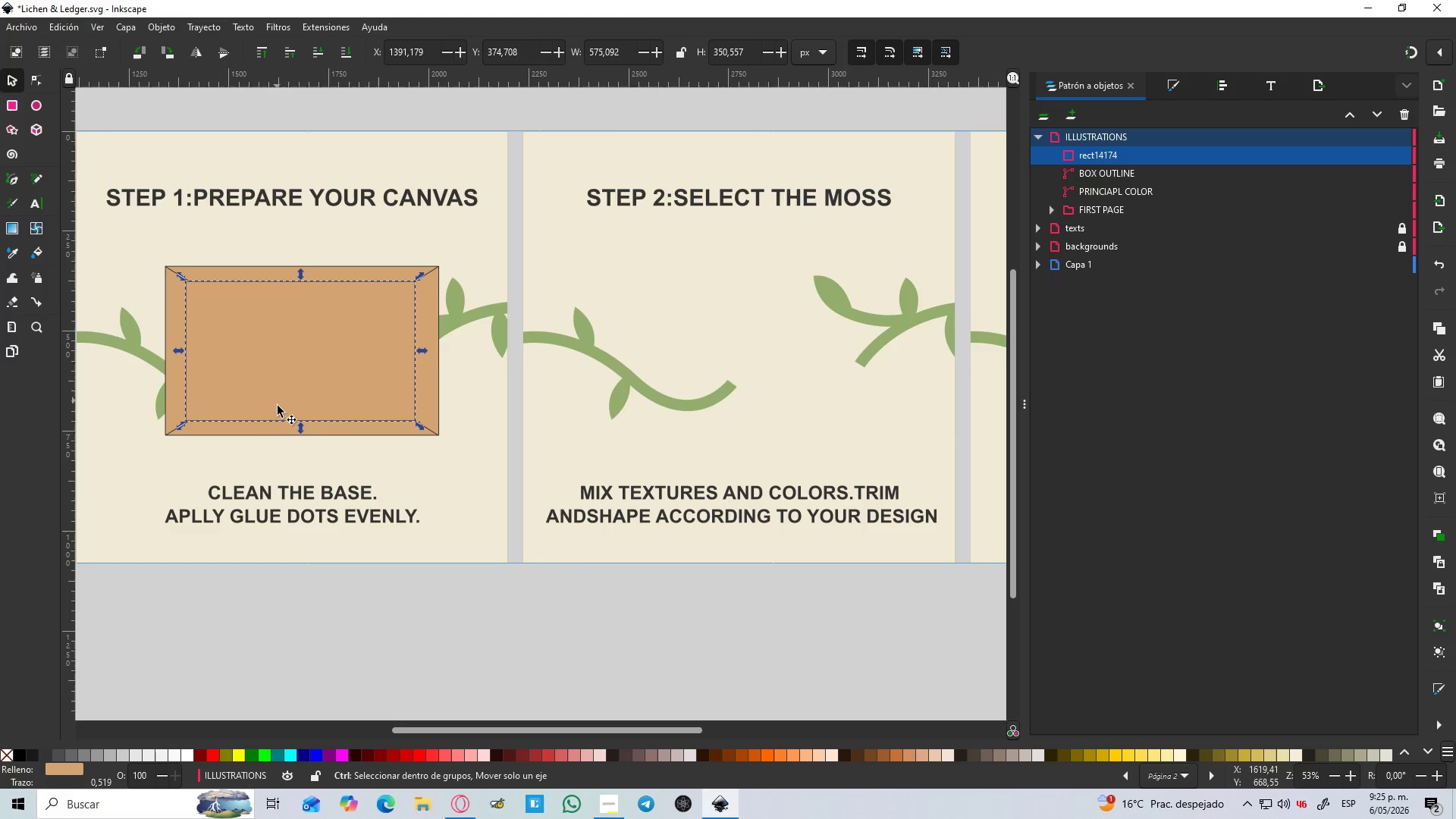 
key(Control+ControlLeft)
 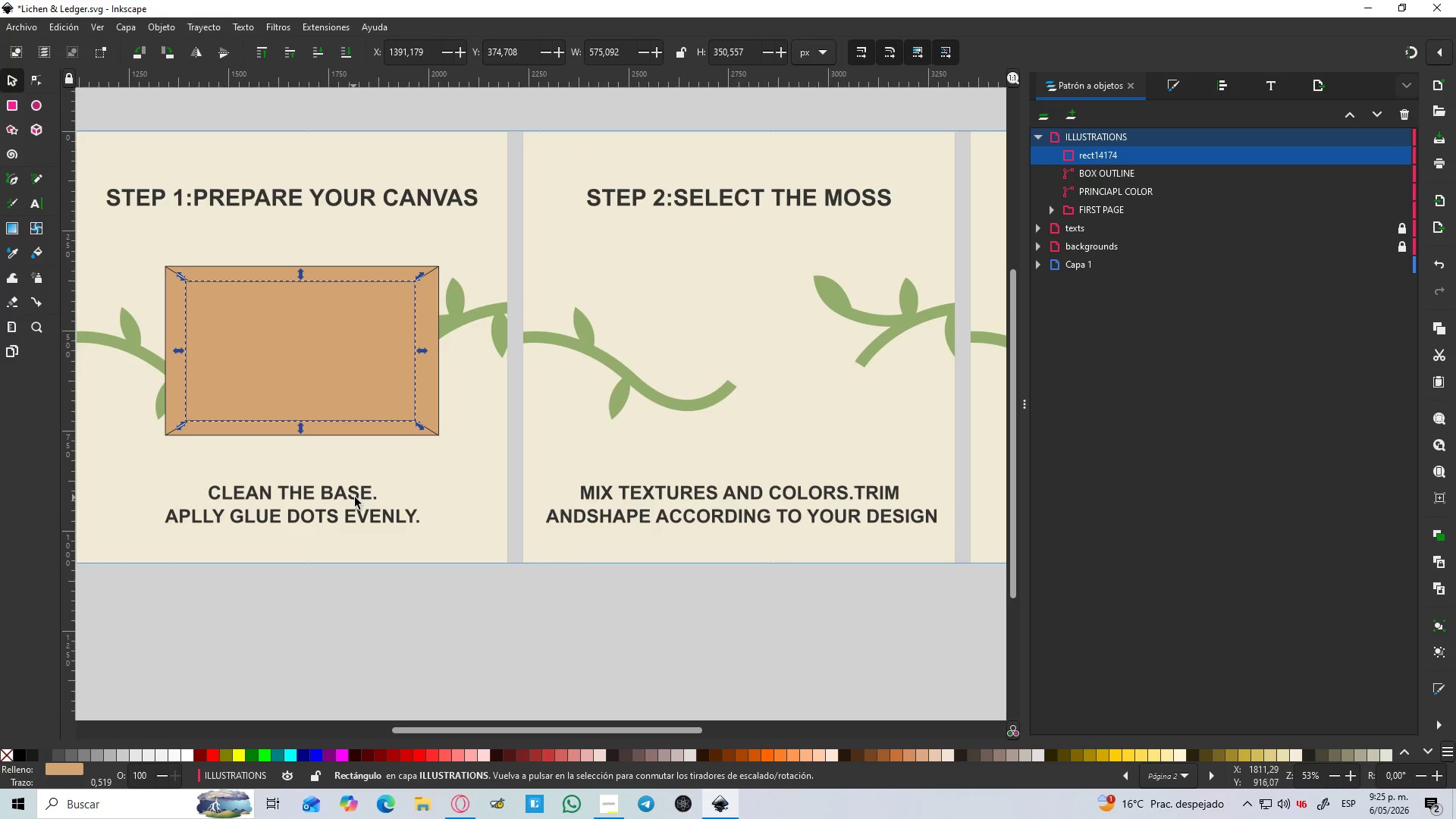 
scroll: coordinate [277, 398], scroll_direction: down, amount: 3.0
 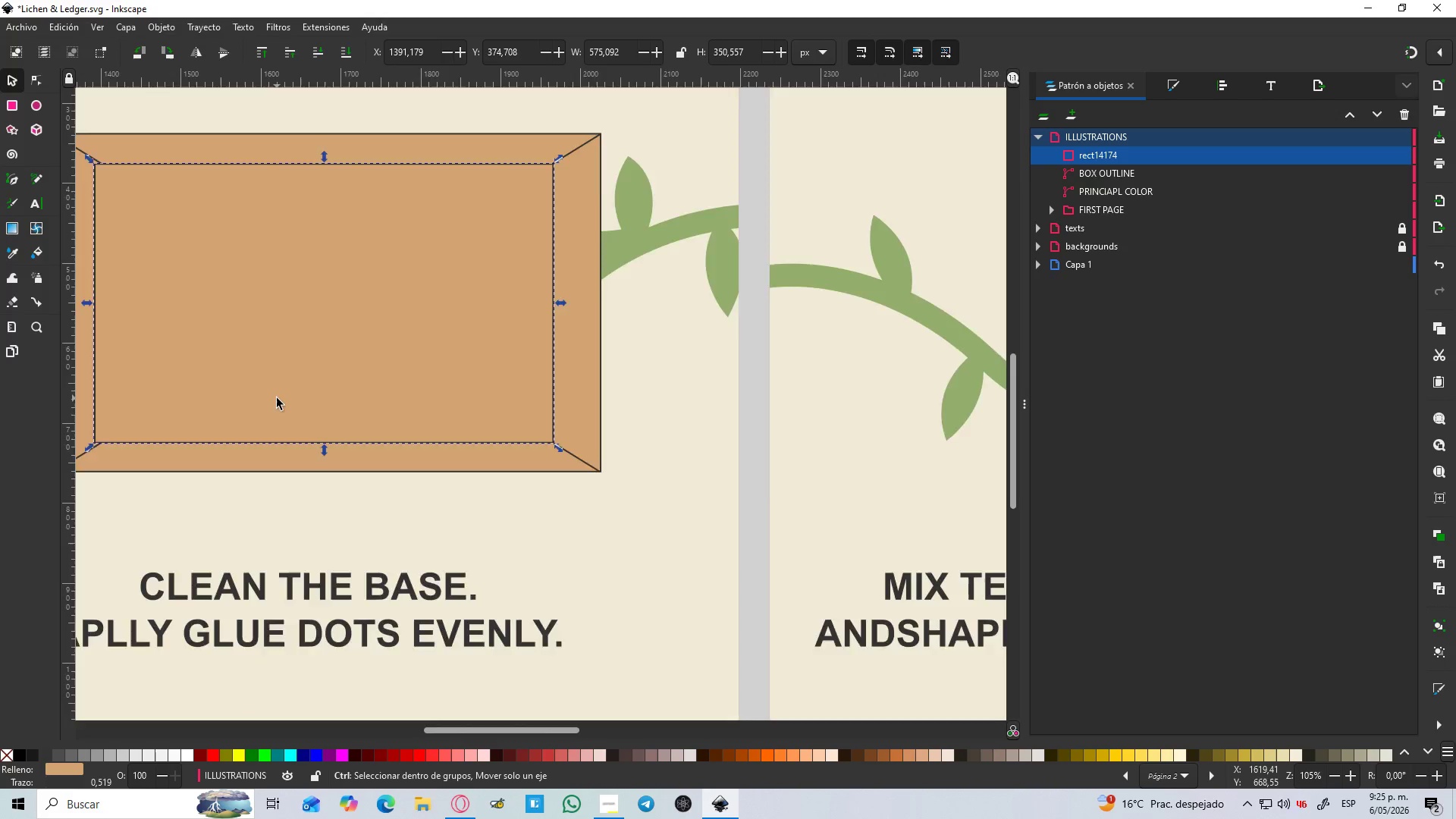 
hold_key(key=Space, duration=0.39)
 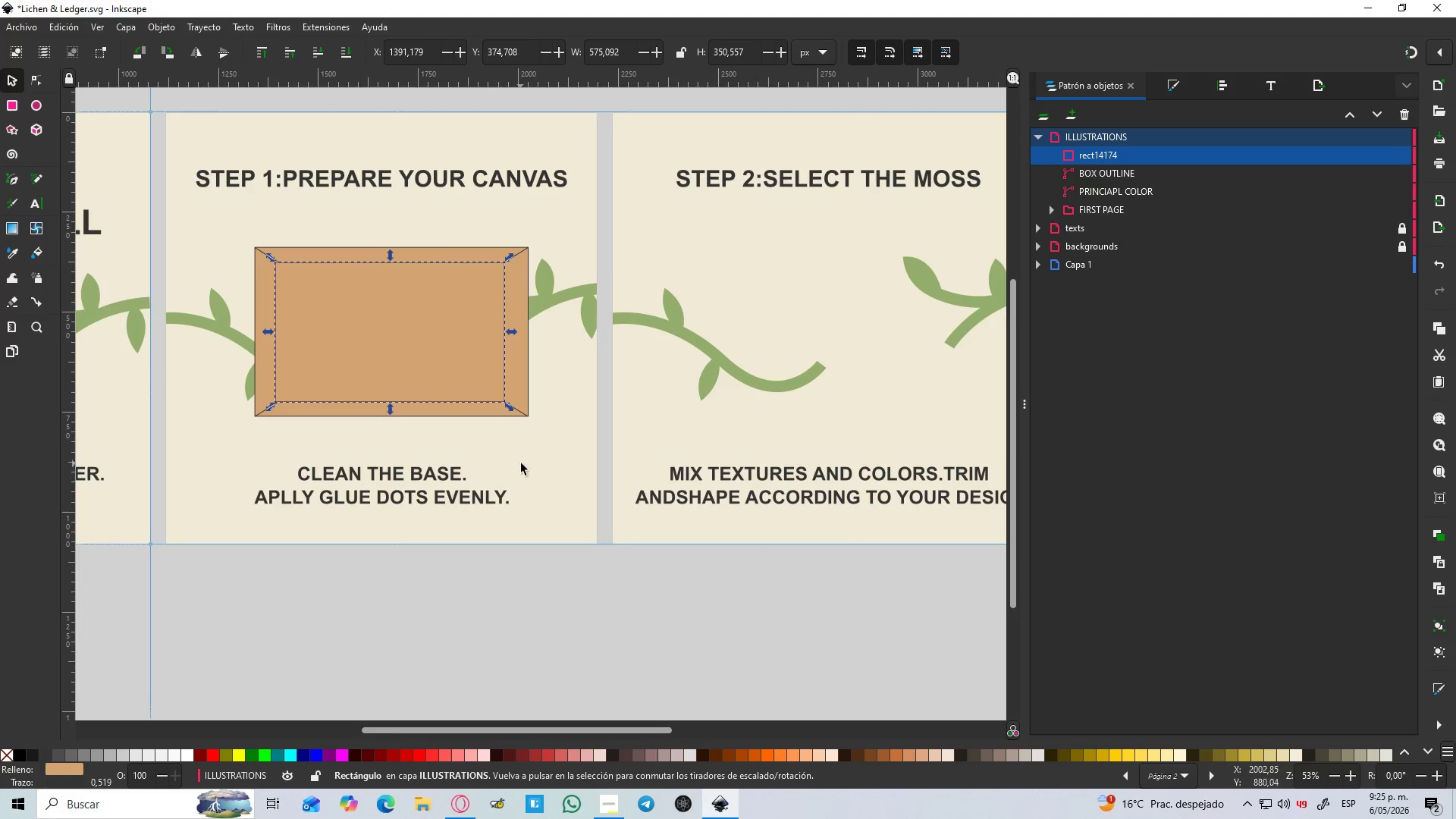 
left_click([521, 463])
 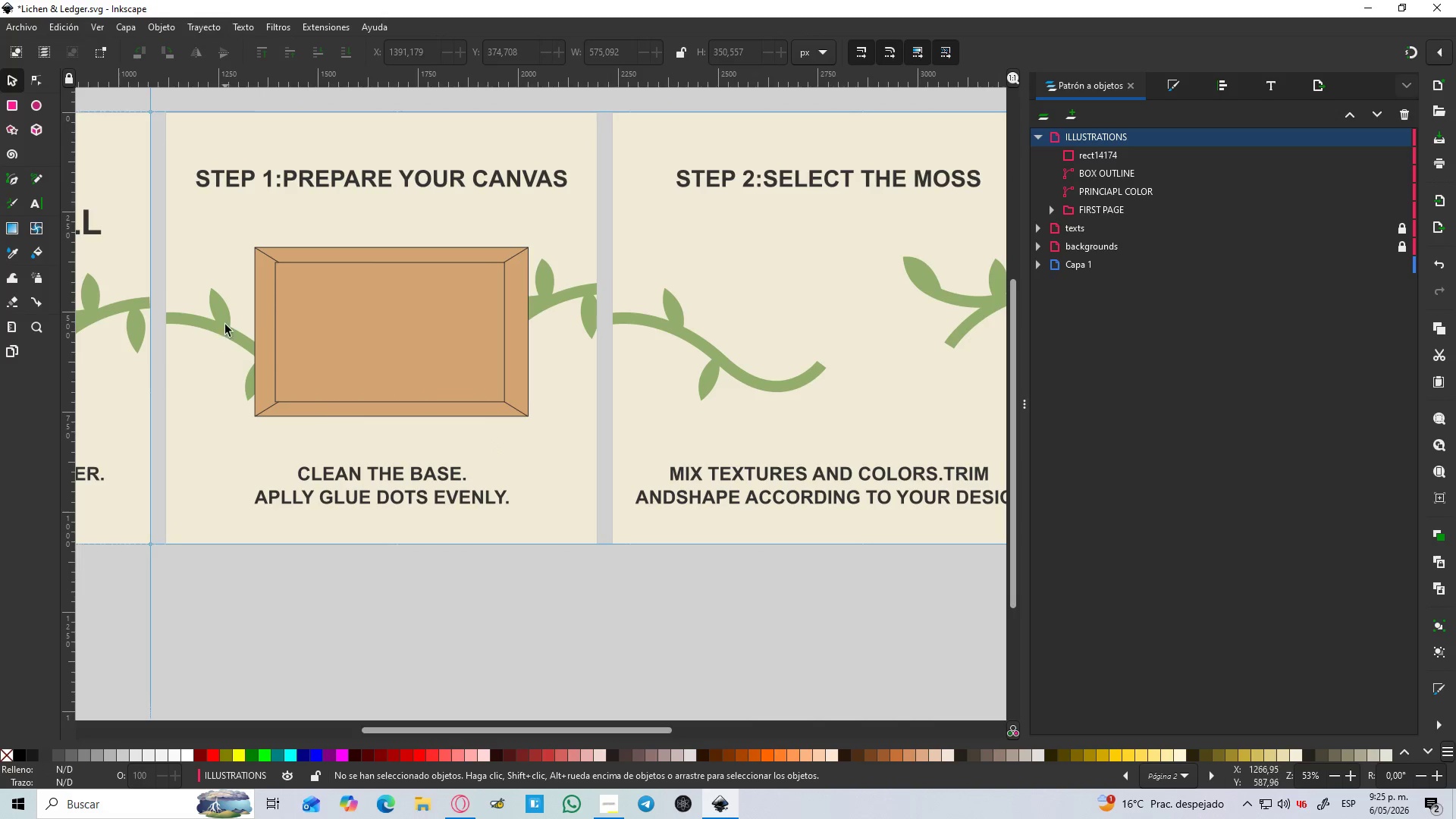 
hold_key(key=ControlLeft, duration=1.19)
 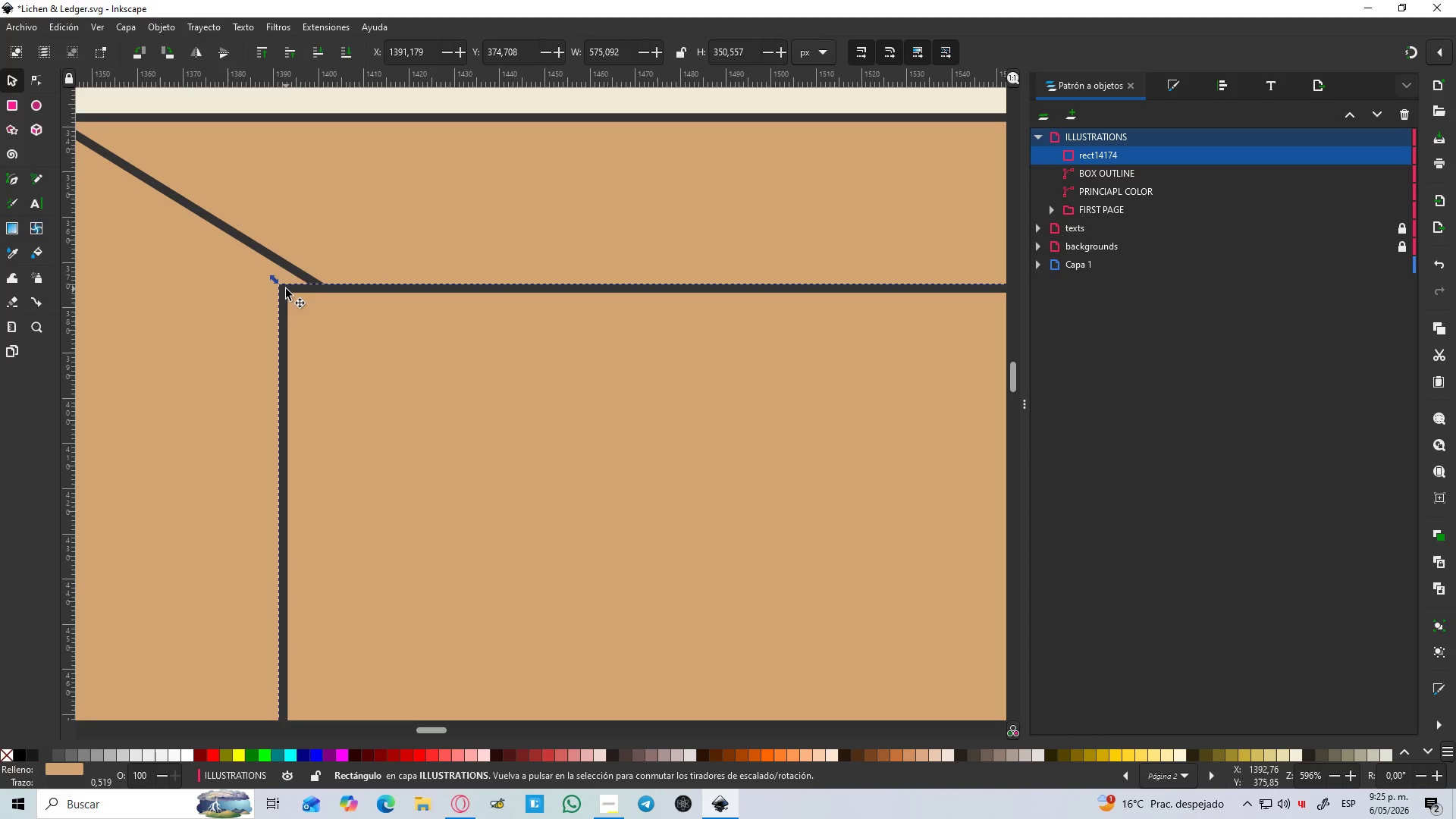 
left_click([284, 289])
 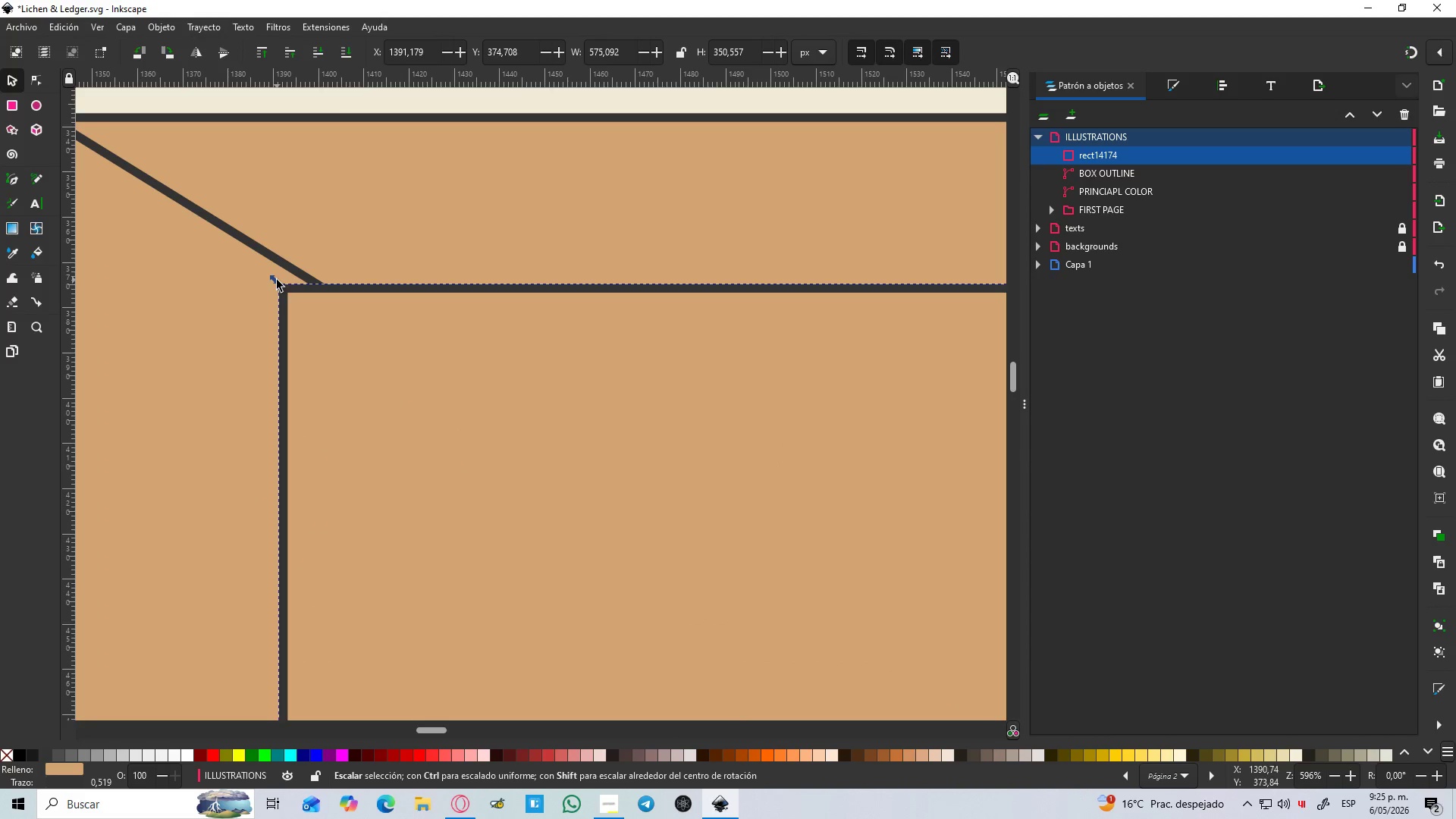 
scroll: coordinate [271, 259], scroll_direction: up, amount: 7.0
 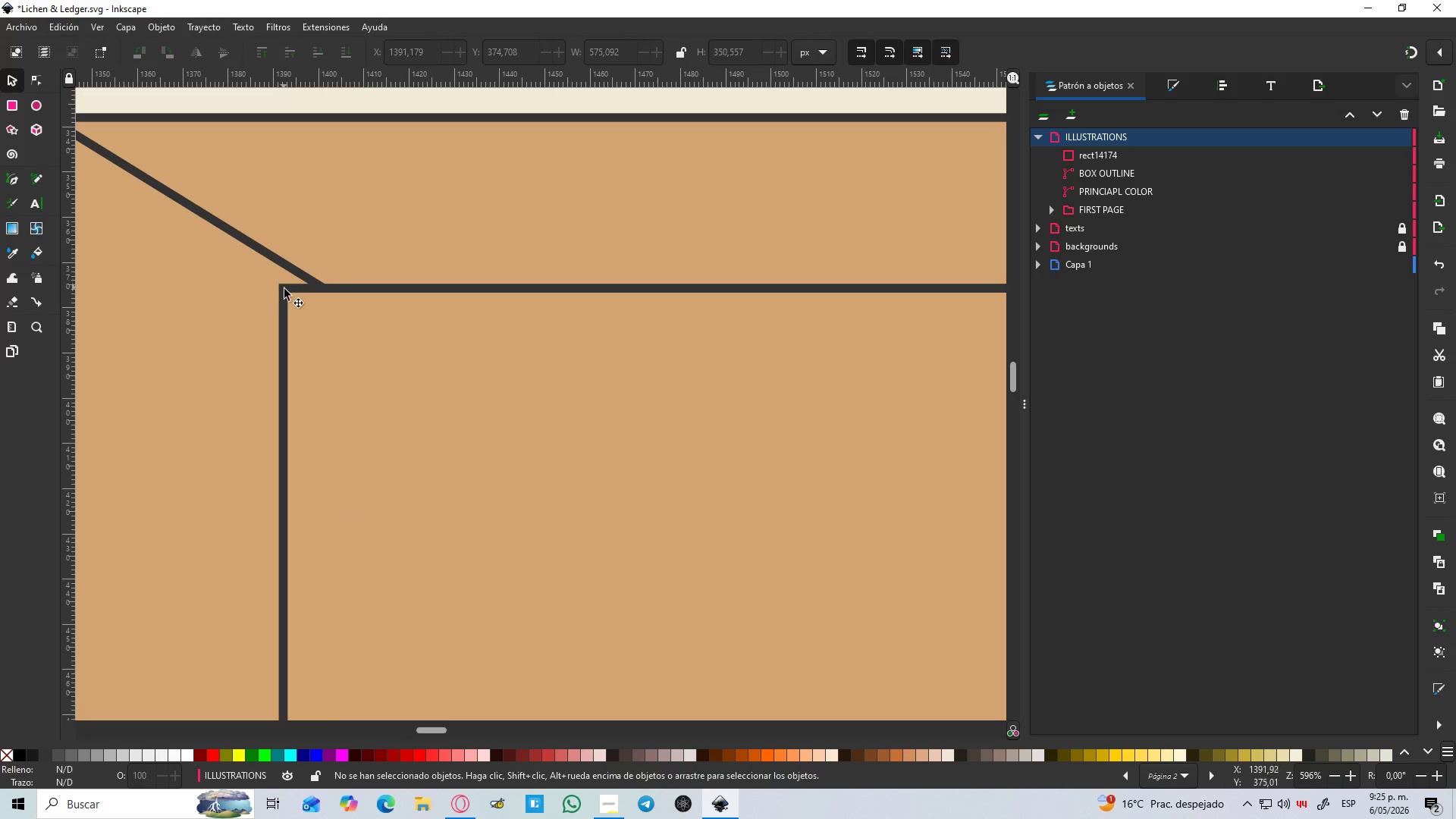 
left_click_drag(start_coordinate=[274, 280], to_coordinate=[288, 270])
 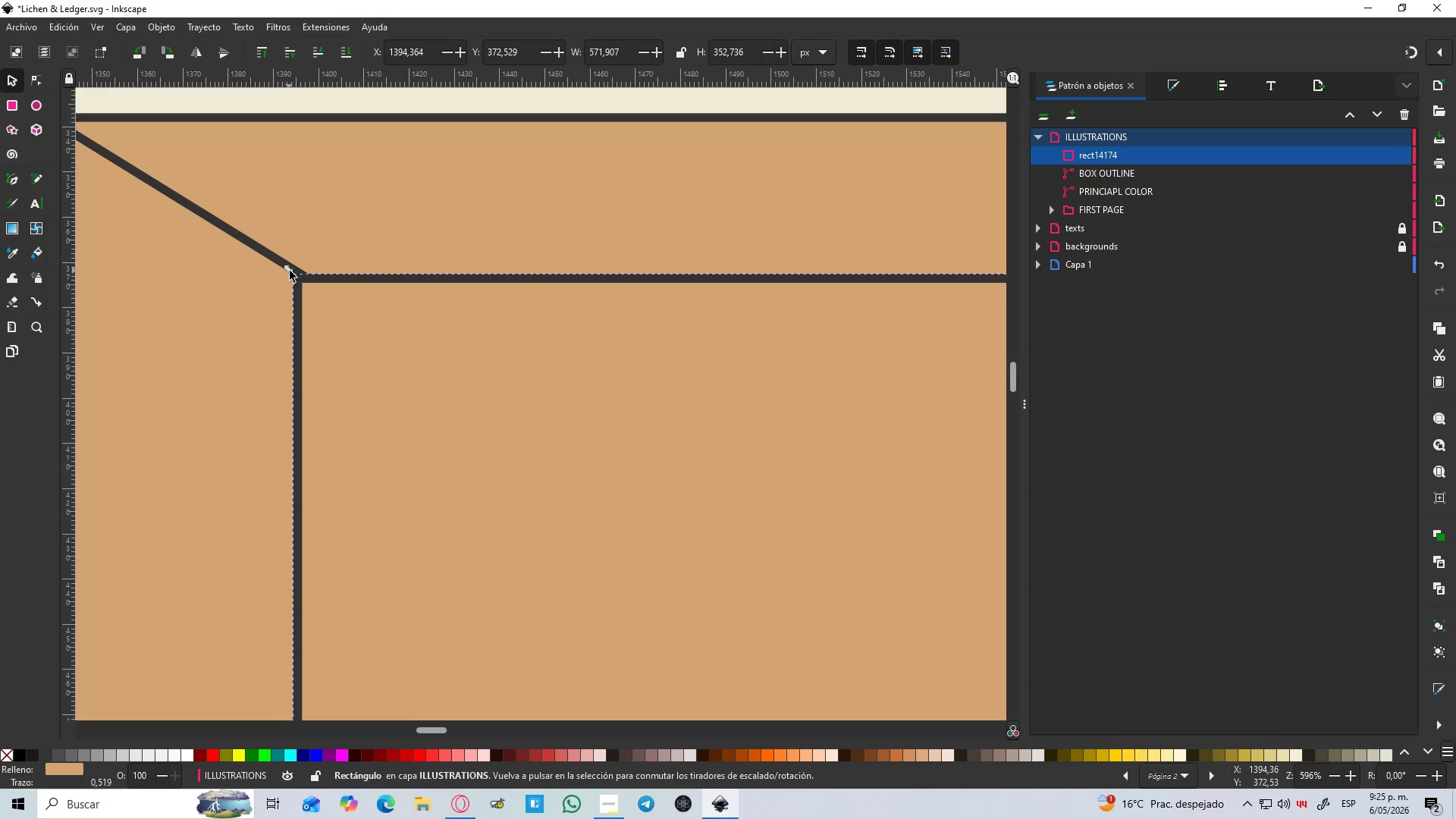 
hold_key(key=ControlLeft, duration=1.2)
scroll: coordinate [581, 323], scroll_direction: down, amount: 9.0
 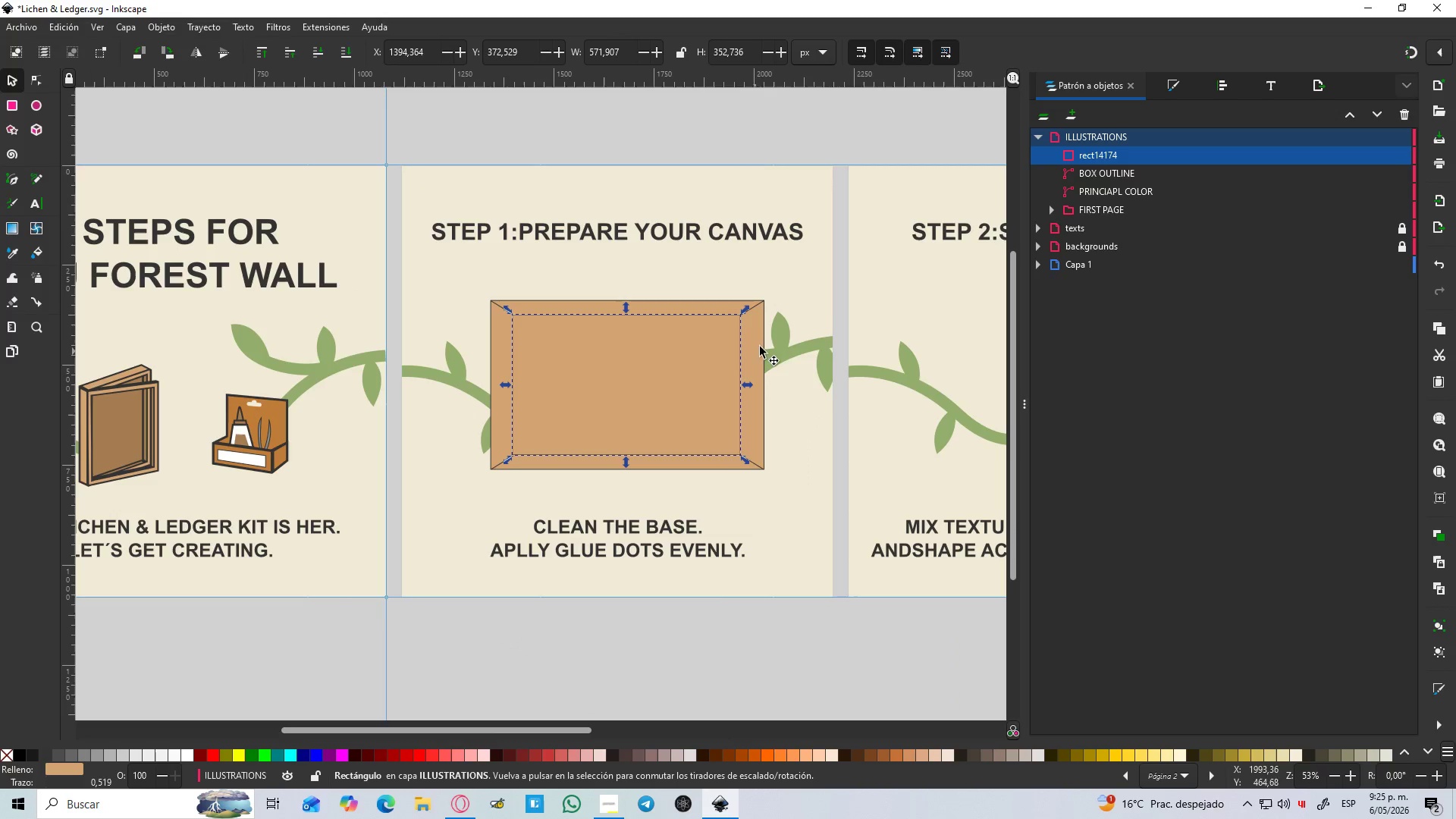 
hold_key(key=ControlLeft, duration=1.5)
scroll: coordinate [737, 256], scroll_direction: up, amount: 7.0
 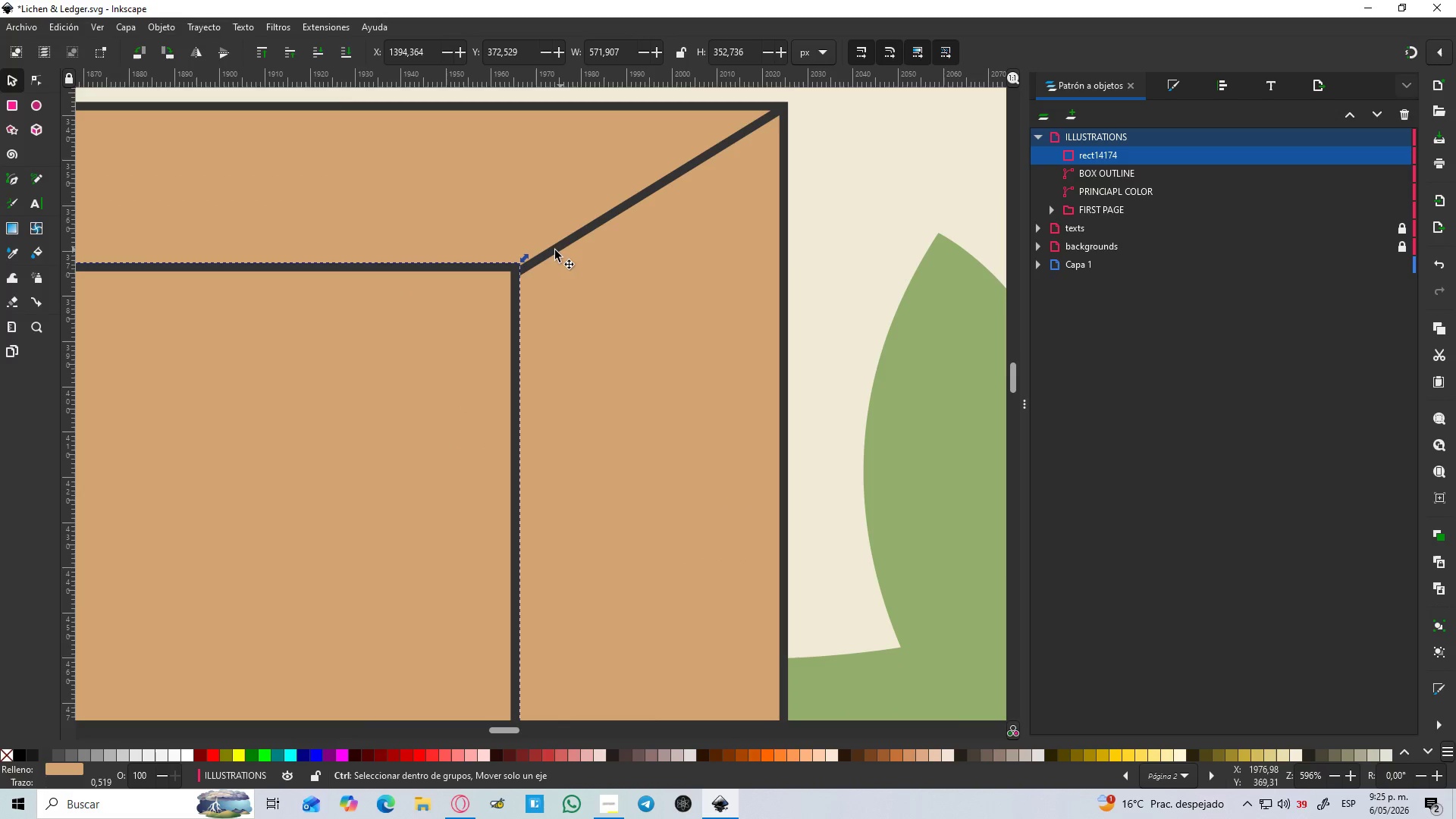 
hold_key(key=ControlLeft, duration=1.51)
 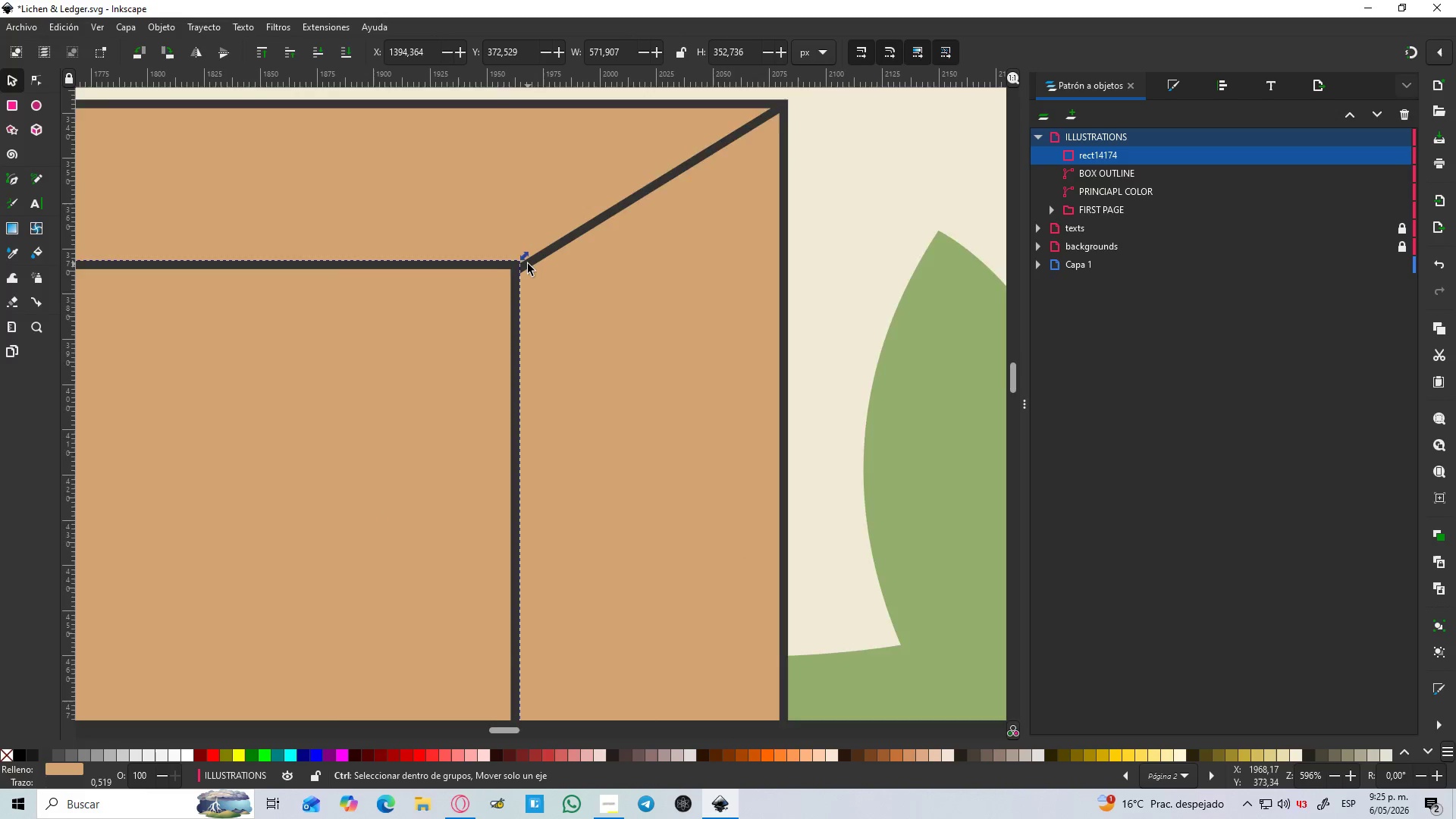 
hold_key(key=ControlLeft, duration=1.52)
 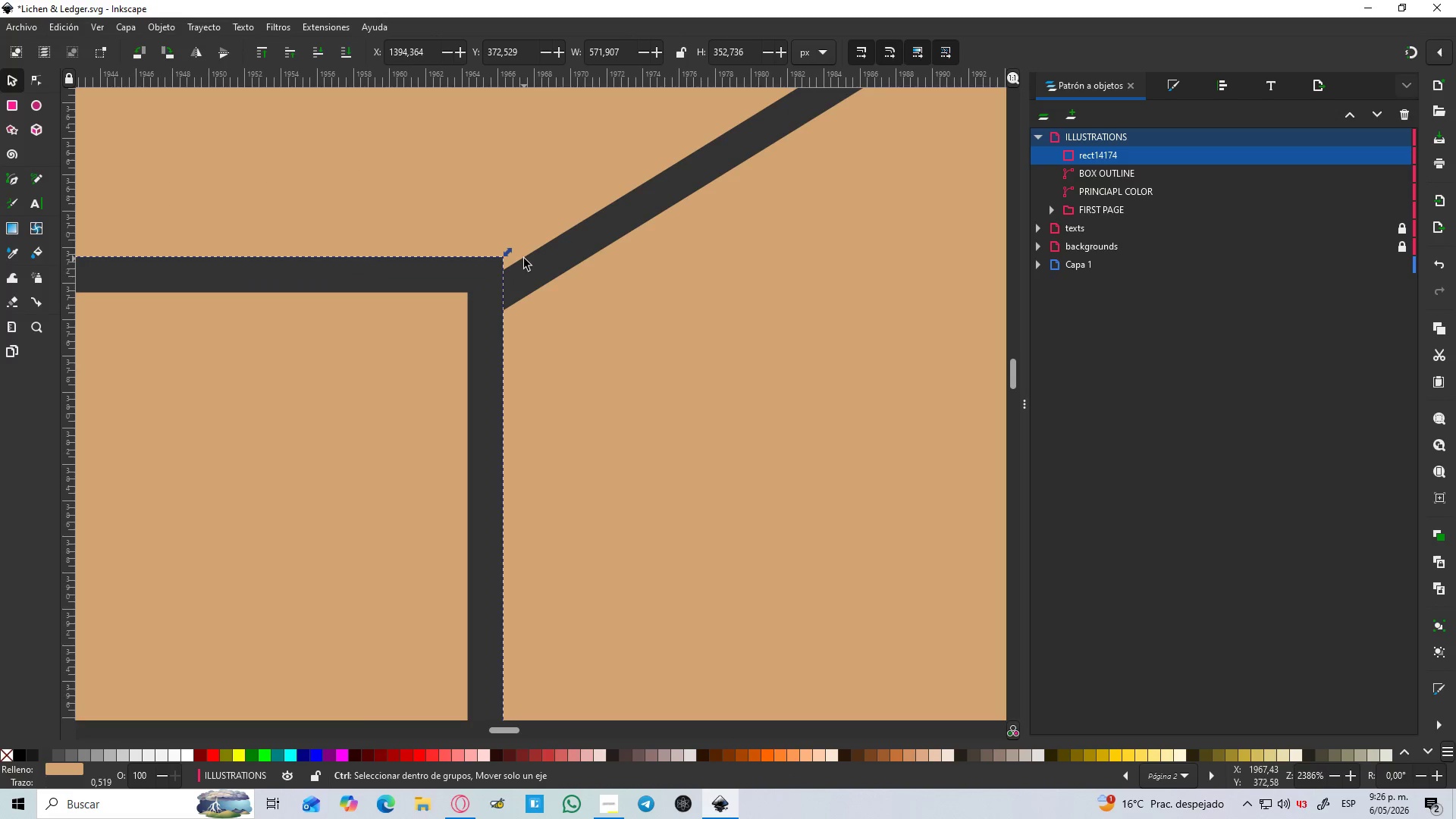 
scroll: coordinate [529, 268], scroll_direction: up, amount: 3.0
 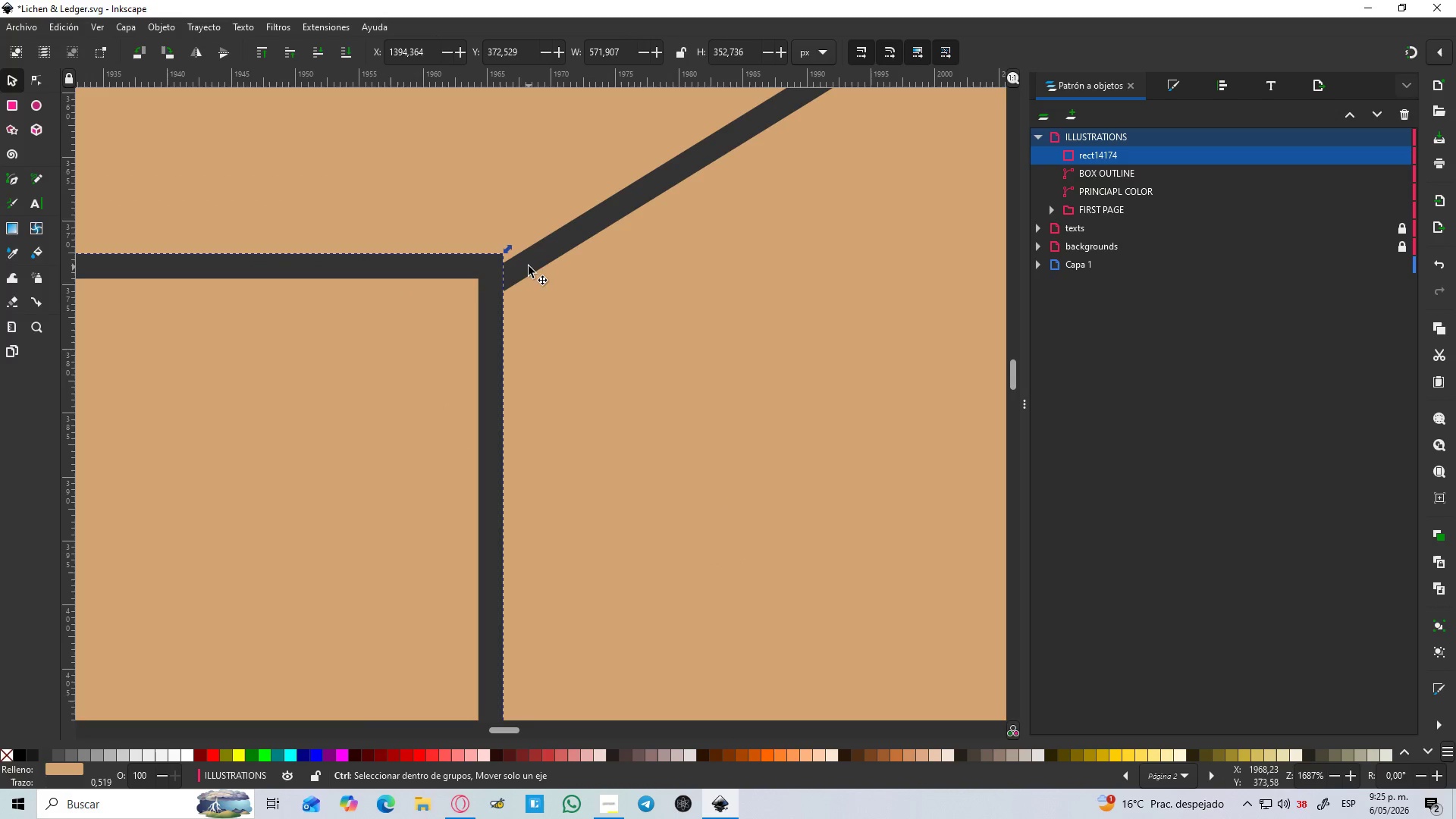 
scroll: coordinate [528, 264], scroll_direction: down, amount: 6.0
 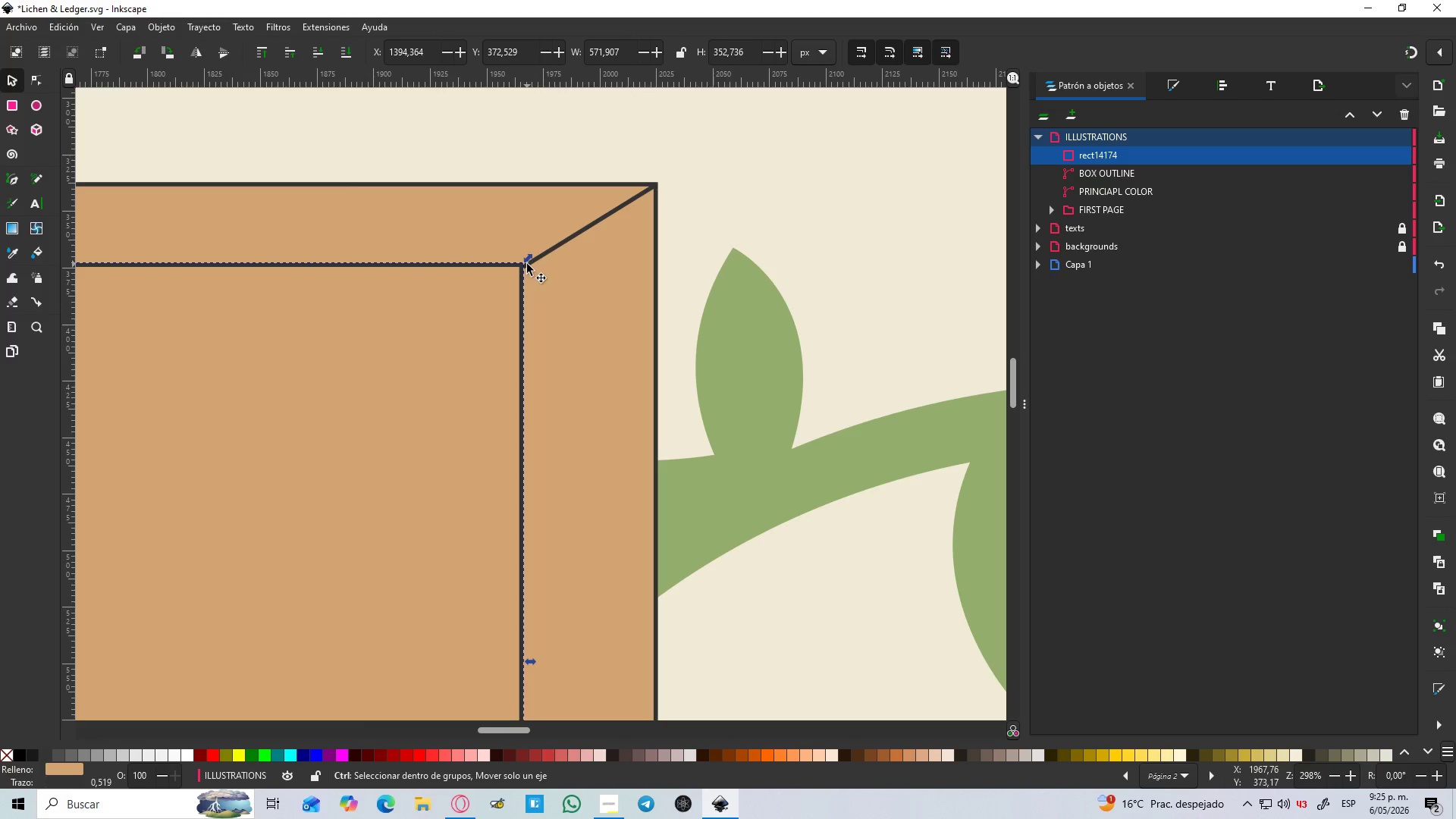 
hold_key(key=ControlLeft, duration=0.55)
scroll: coordinate [524, 259], scroll_direction: up, amount: 6.0
 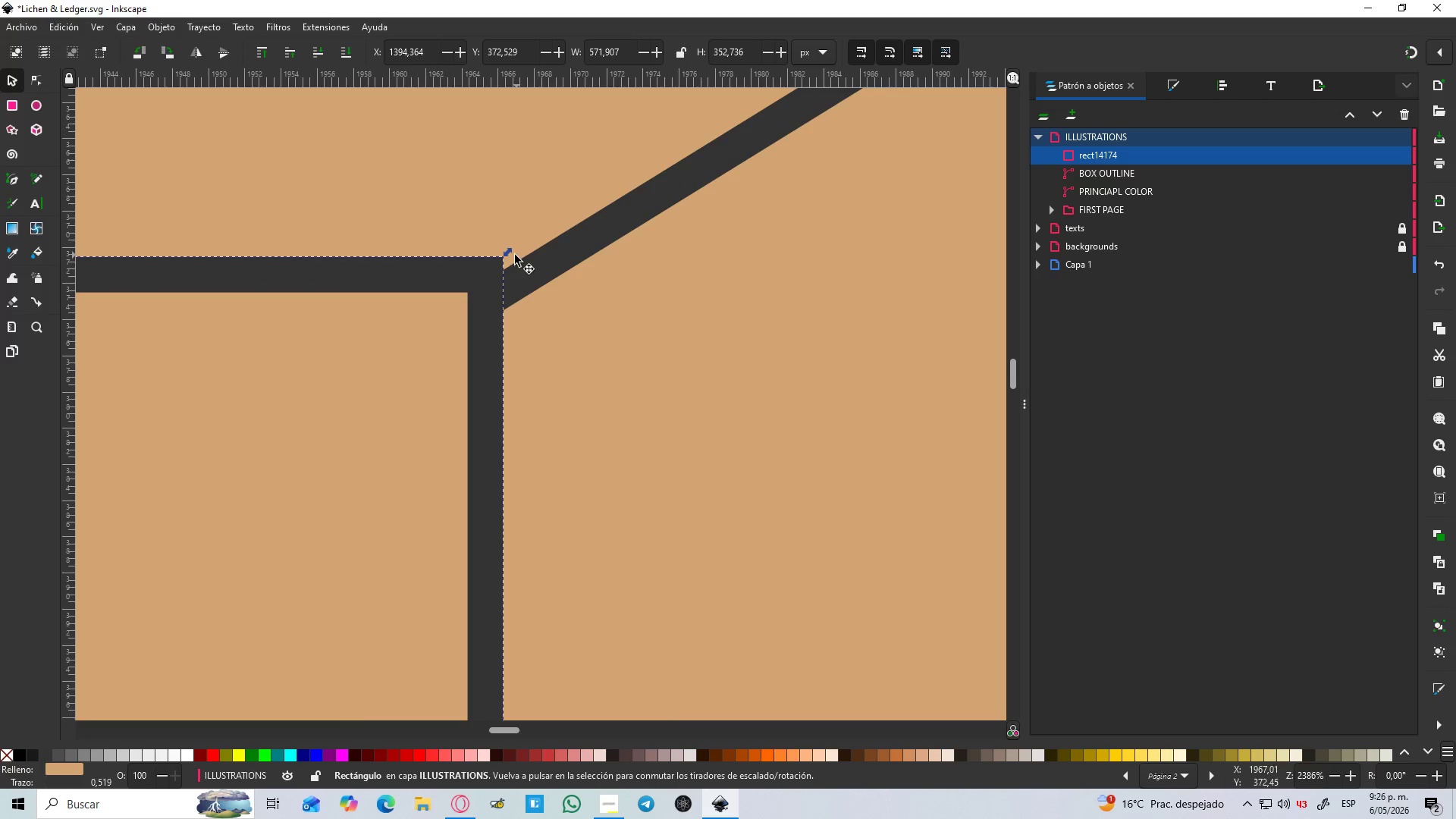 
left_click_drag(start_coordinate=[511, 253], to_coordinate=[511, 278])
 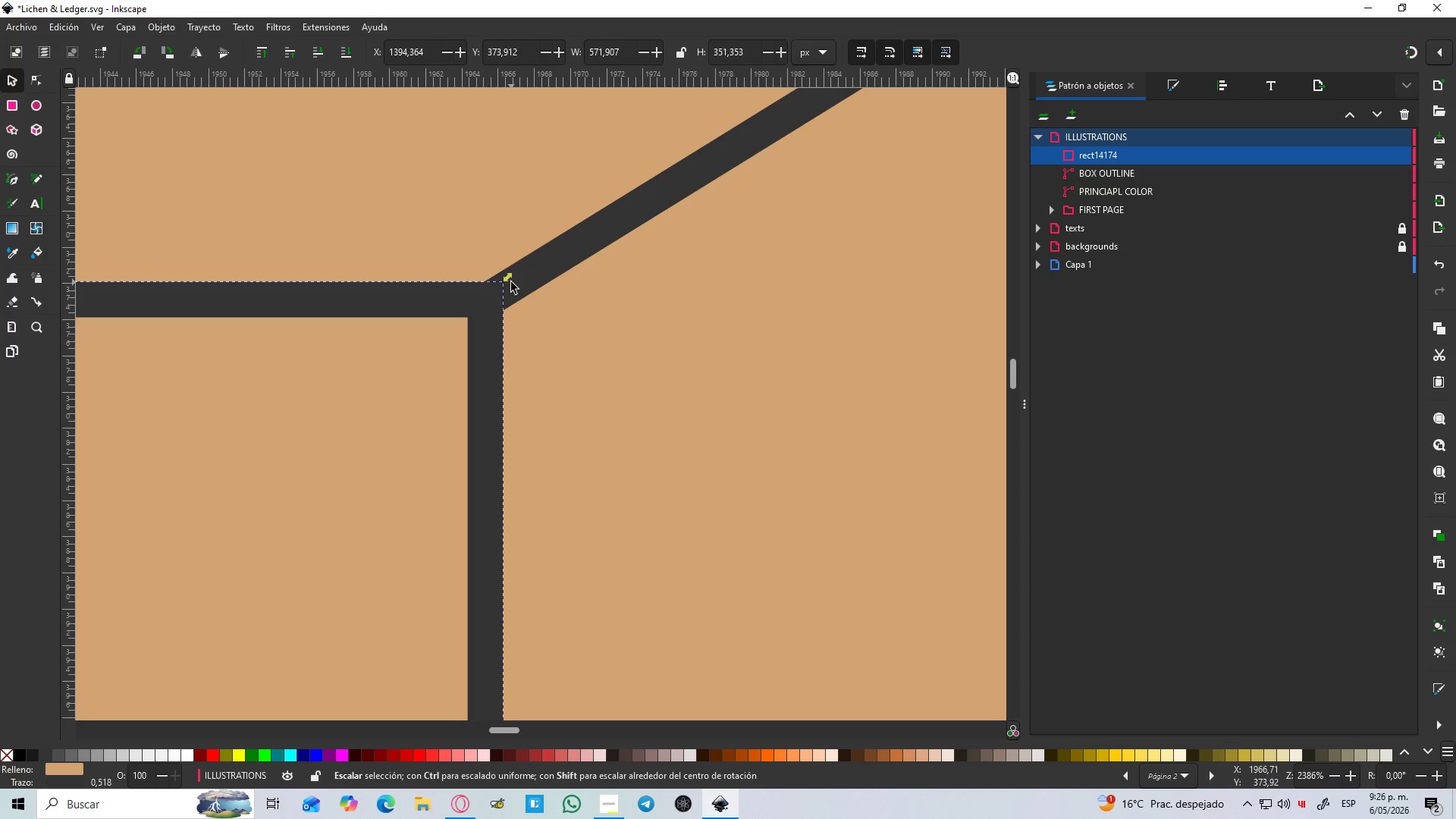 
hold_key(key=ControlLeft, duration=1.25)
scroll: coordinate [528, 326], scroll_direction: down, amount: 11.0
 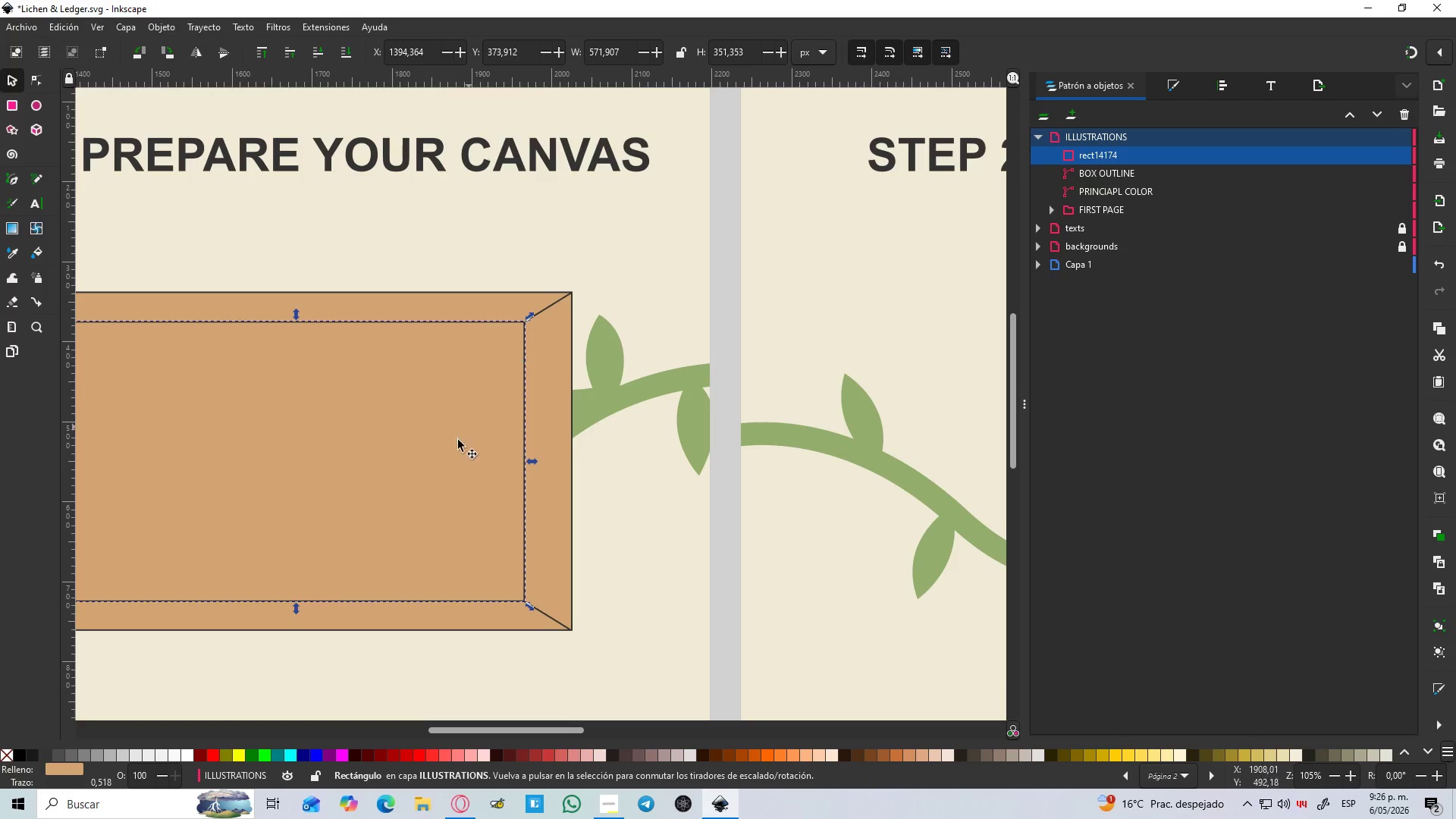 
hold_key(key=ControlLeft, duration=2.45)
 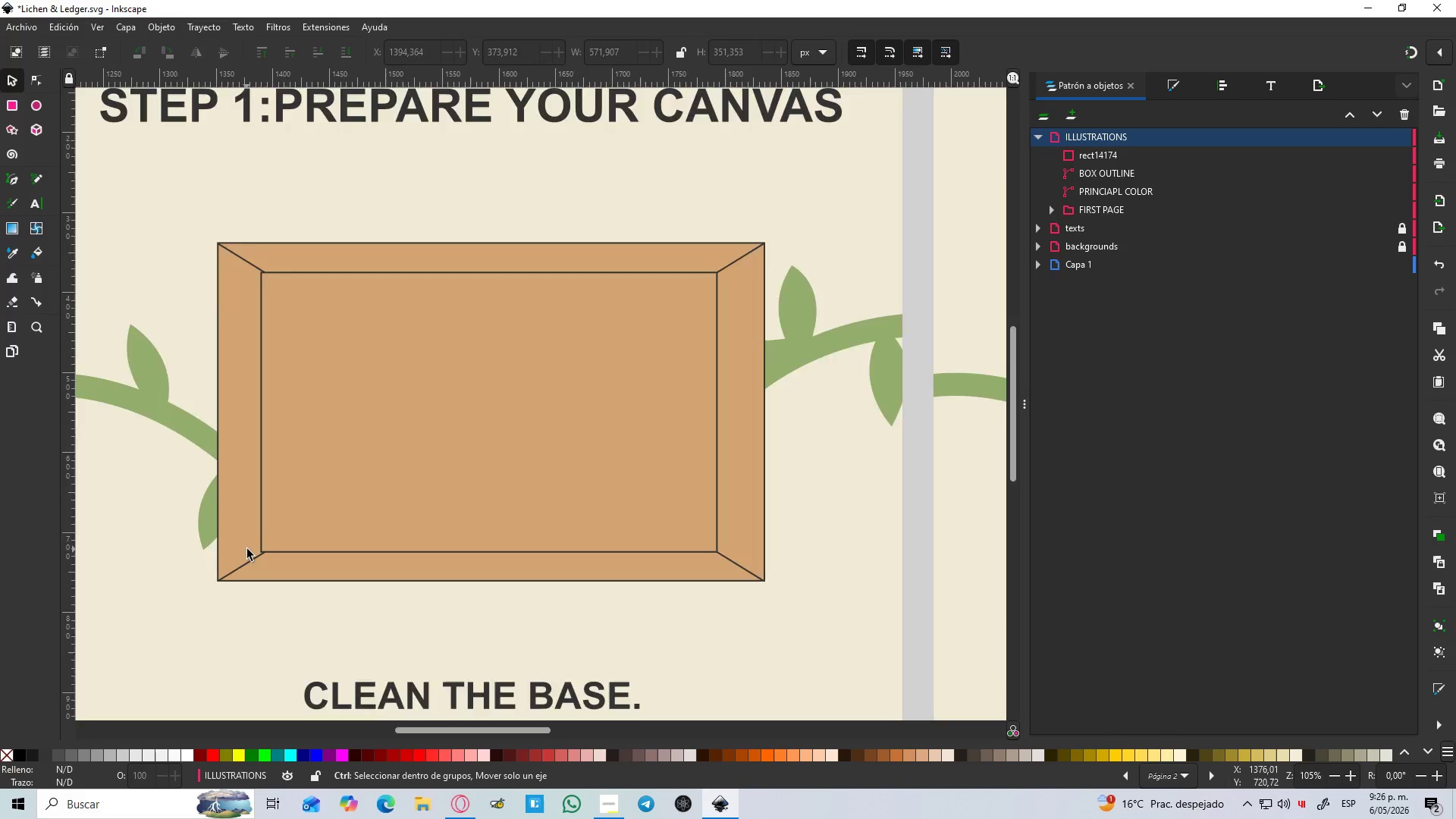 
hold_key(key=Space, duration=0.58)
 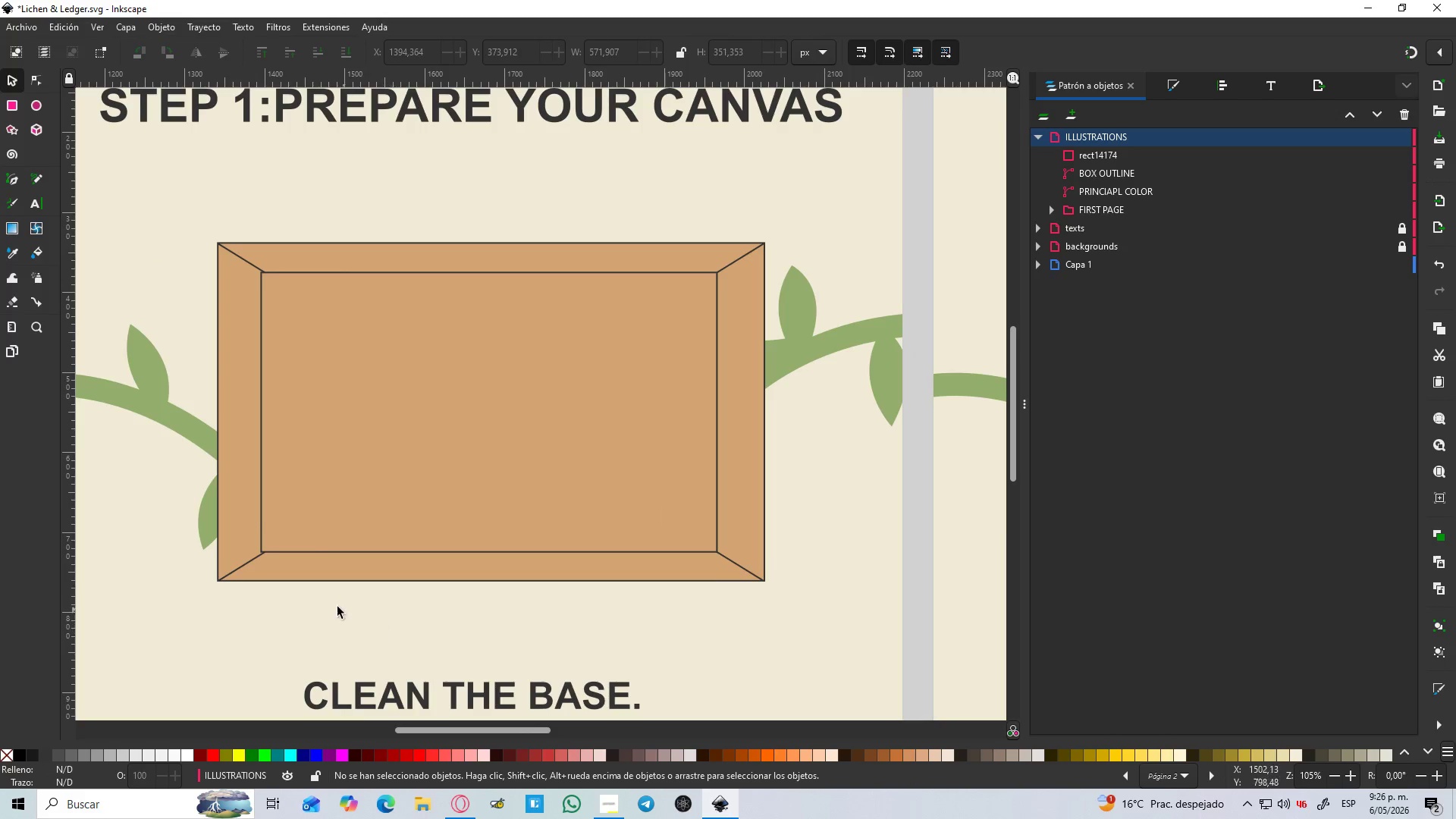 
hold_key(key=ControlLeft, duration=1.33)
scroll: coordinate [290, 584], scroll_direction: up, amount: 7.0
 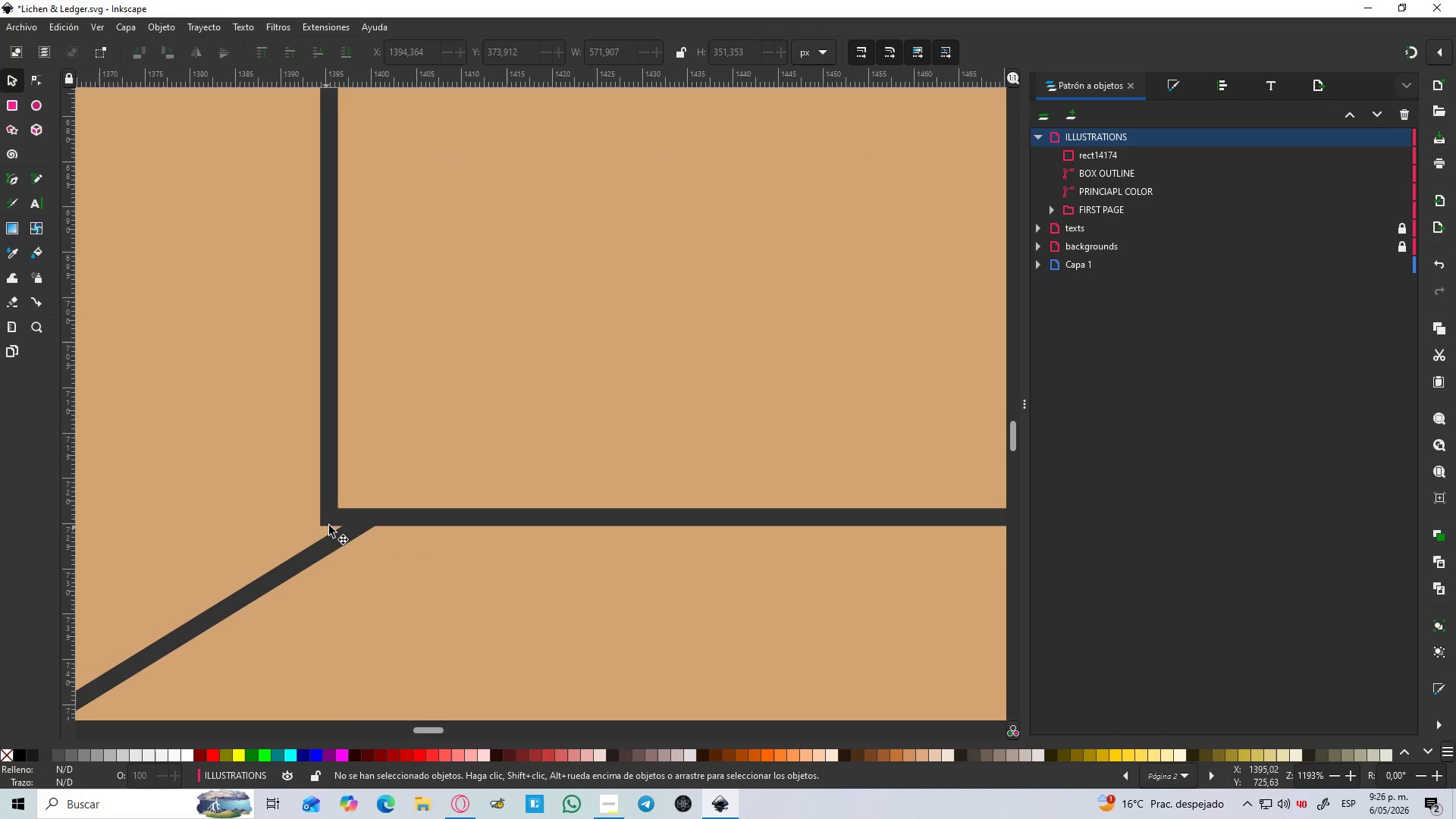 
left_click([331, 521])
 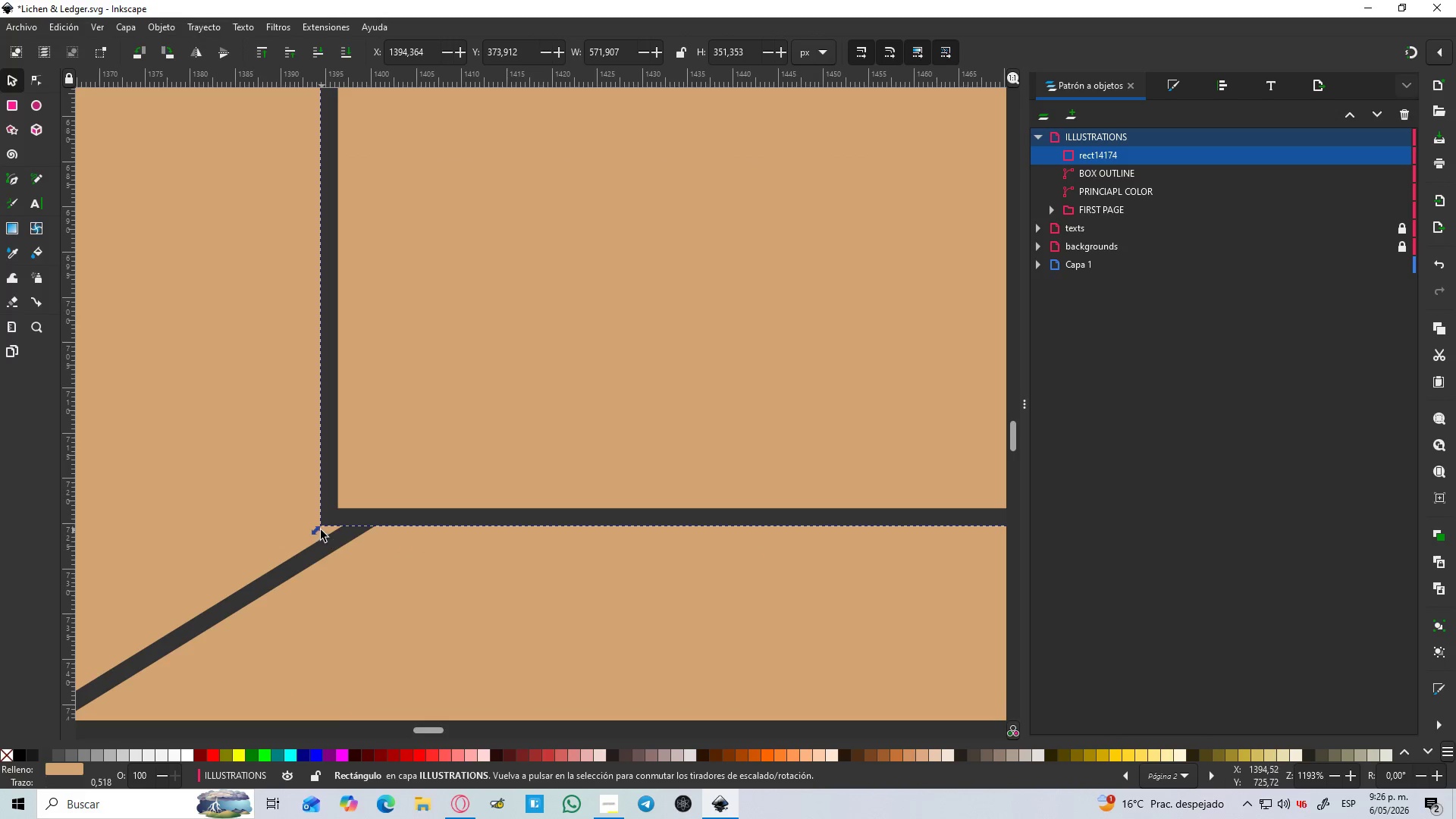 
left_click_drag(start_coordinate=[317, 530], to_coordinate=[351, 532])
 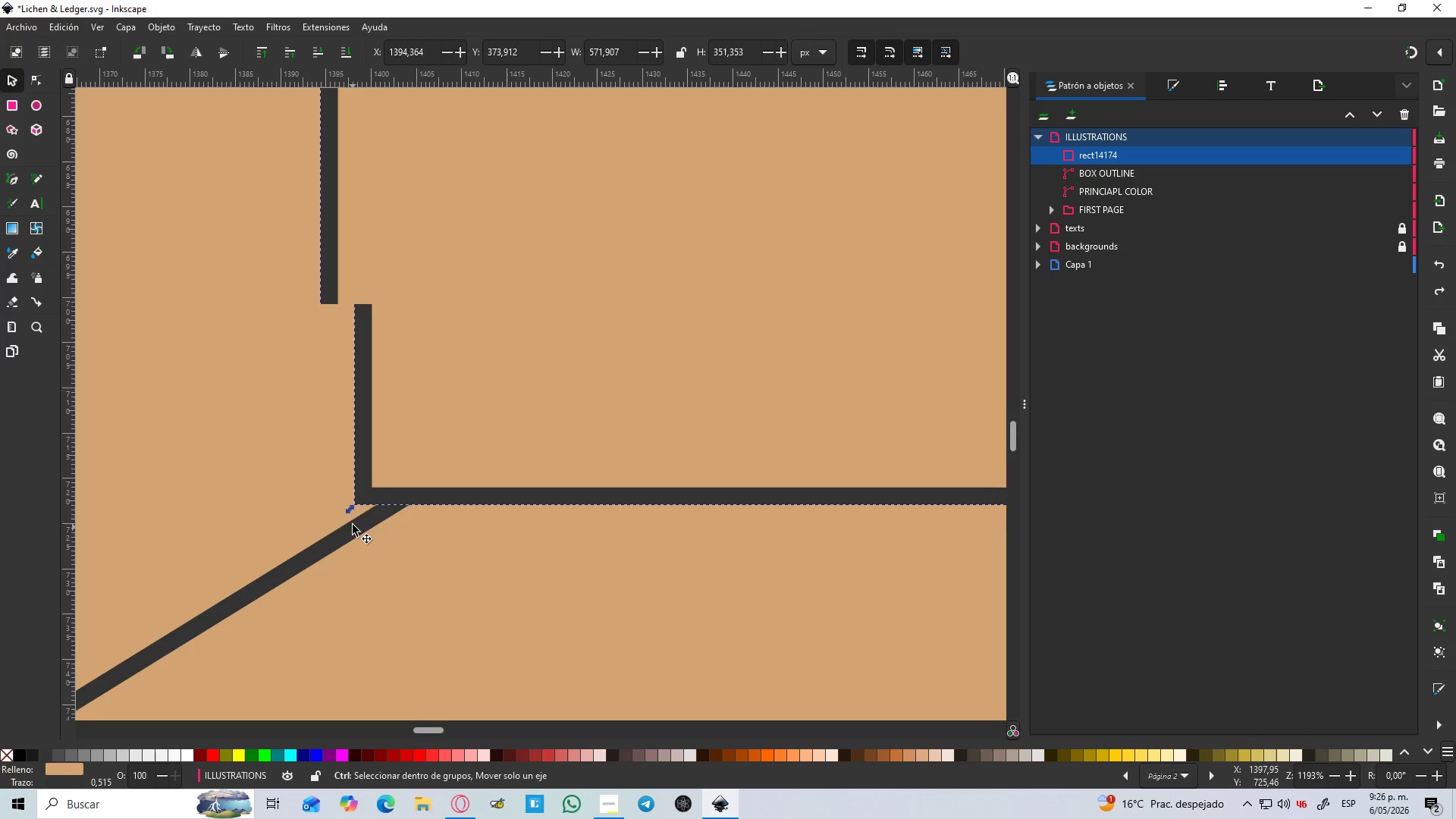 
hold_key(key=ControlLeft, duration=1.51)
 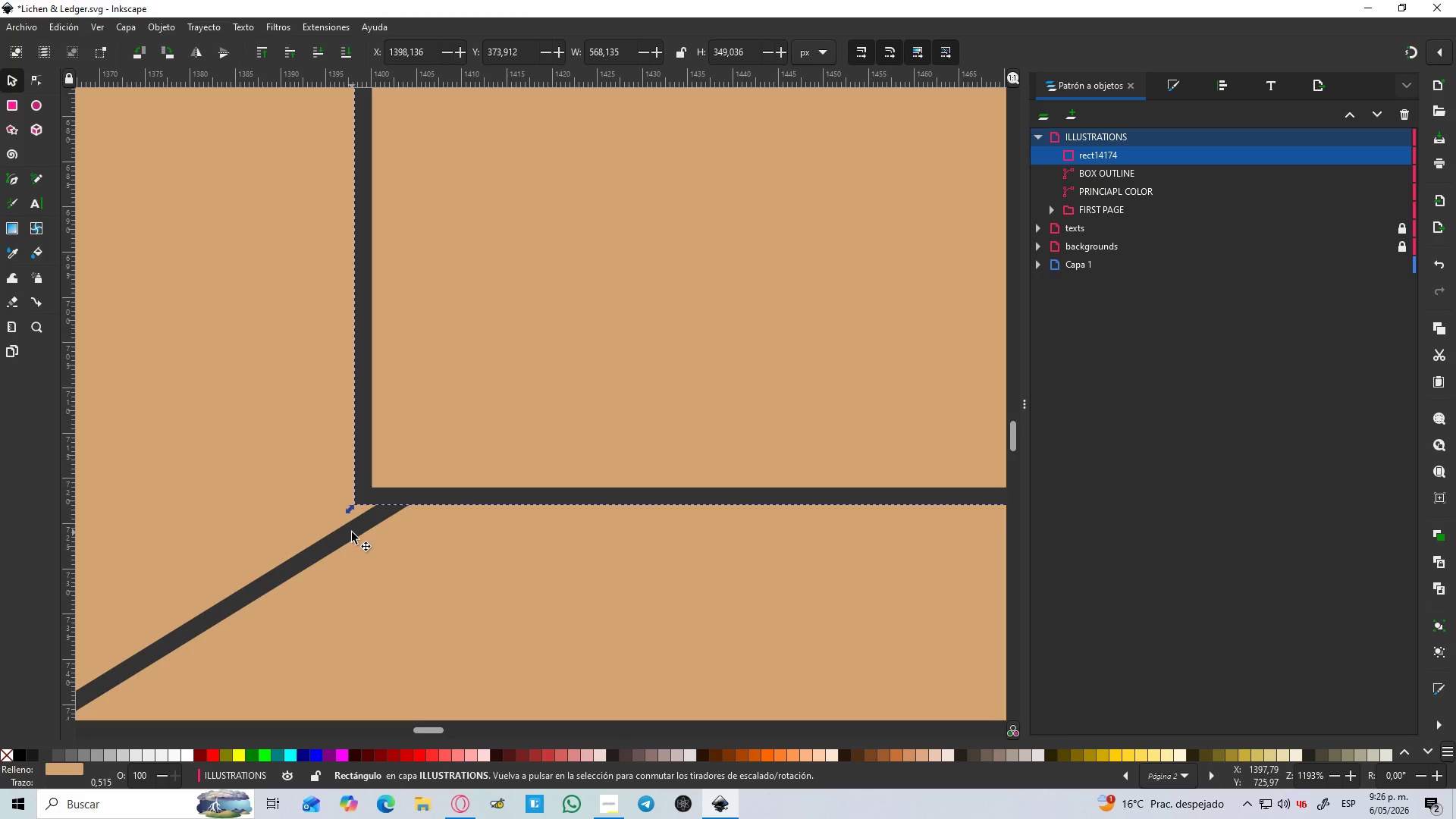 
key(Control+Z)
 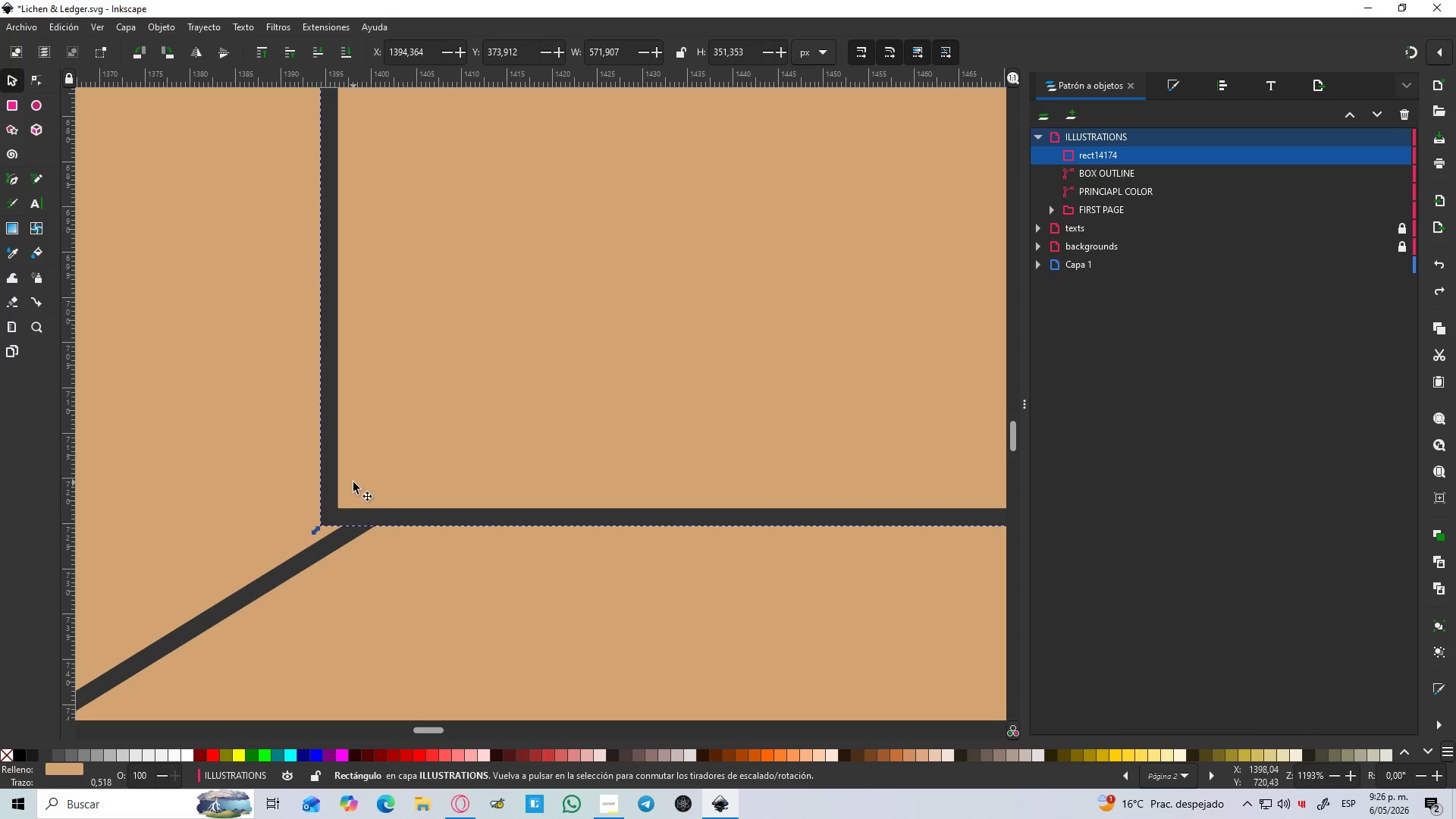 
hold_key(key=ControlLeft, duration=1.5)
 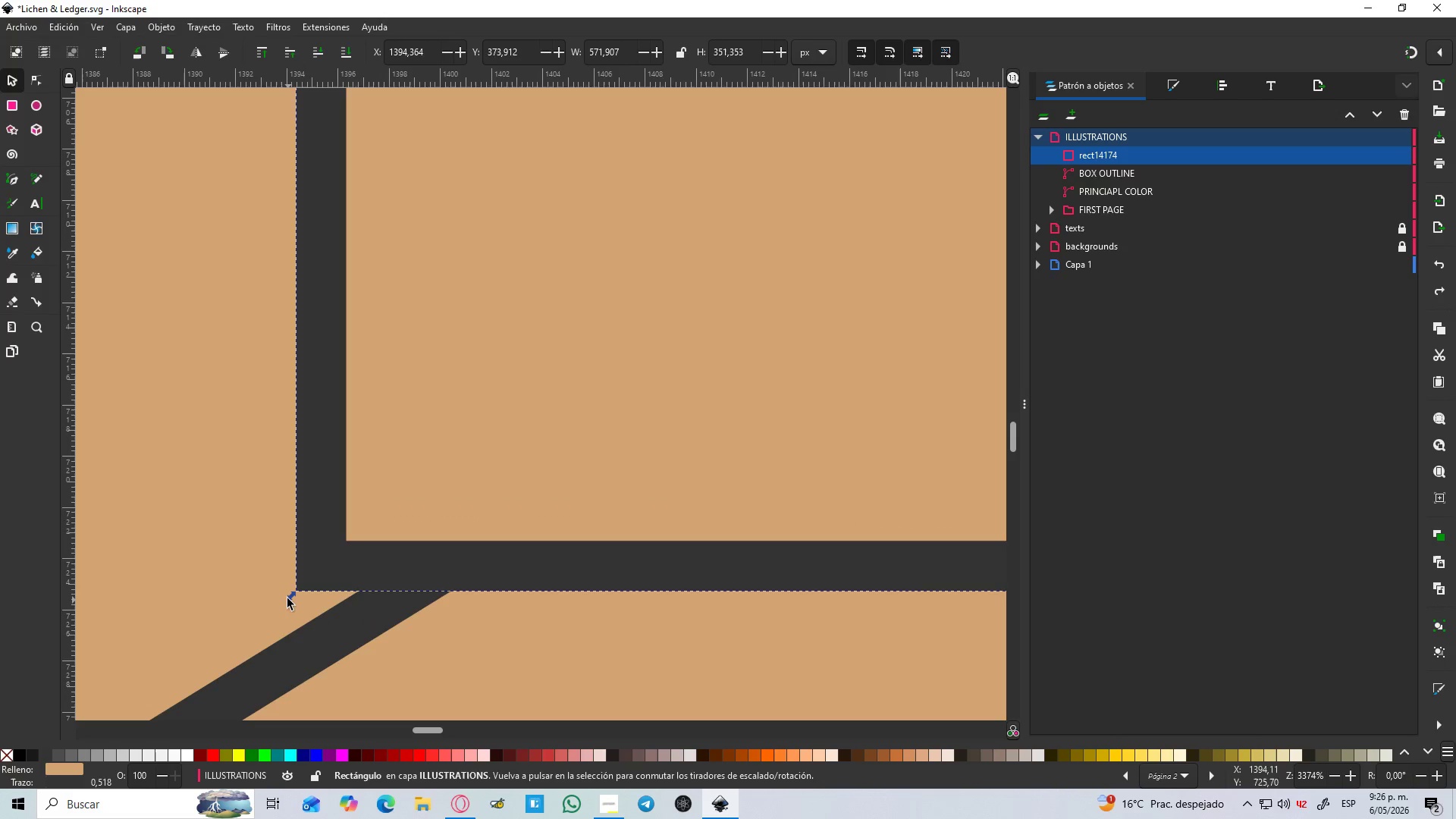 
scroll: coordinate [354, 481], scroll_direction: up, amount: 5.0
 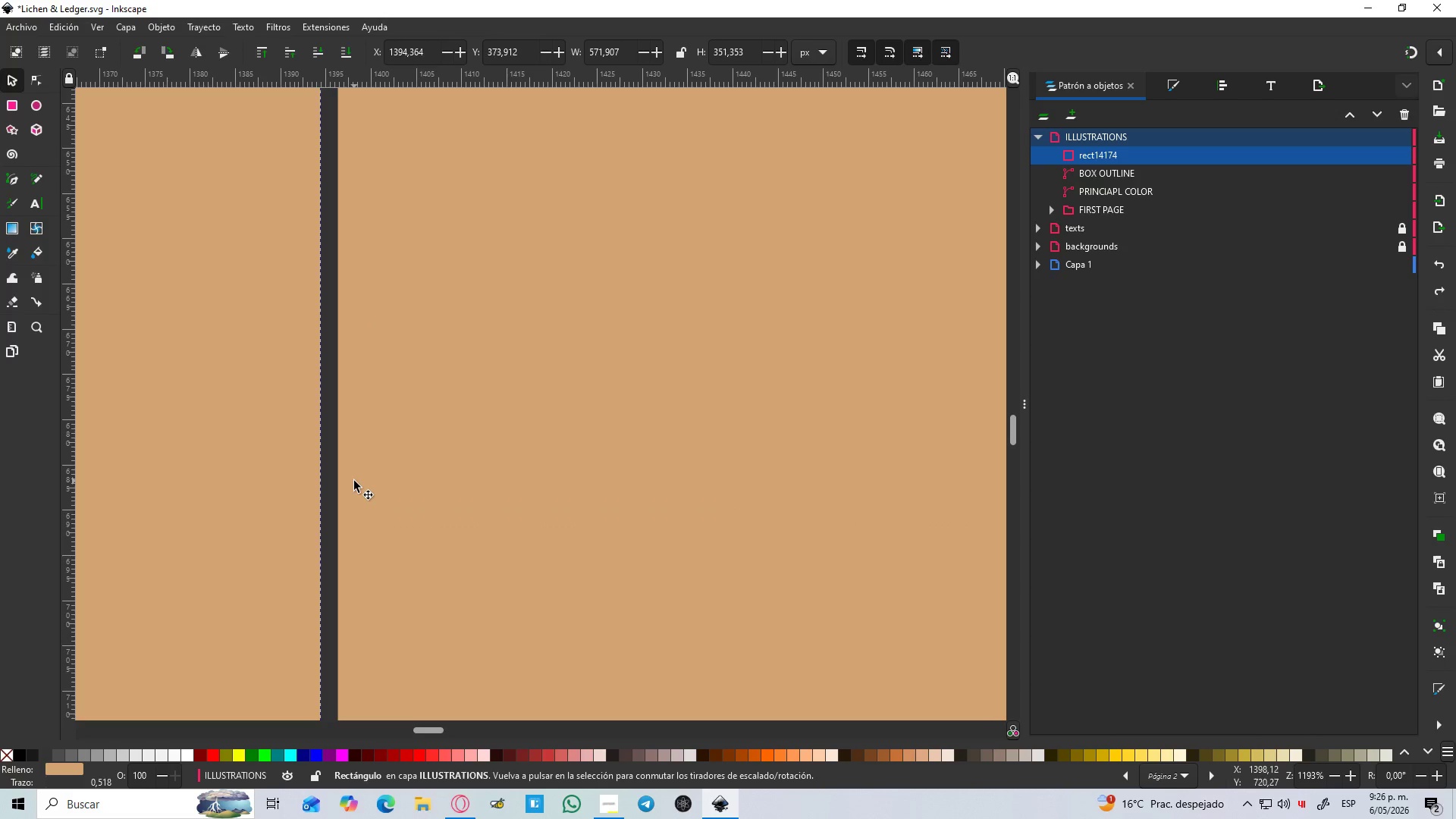 
scroll: coordinate [354, 481], scroll_direction: down, amount: 3.0
 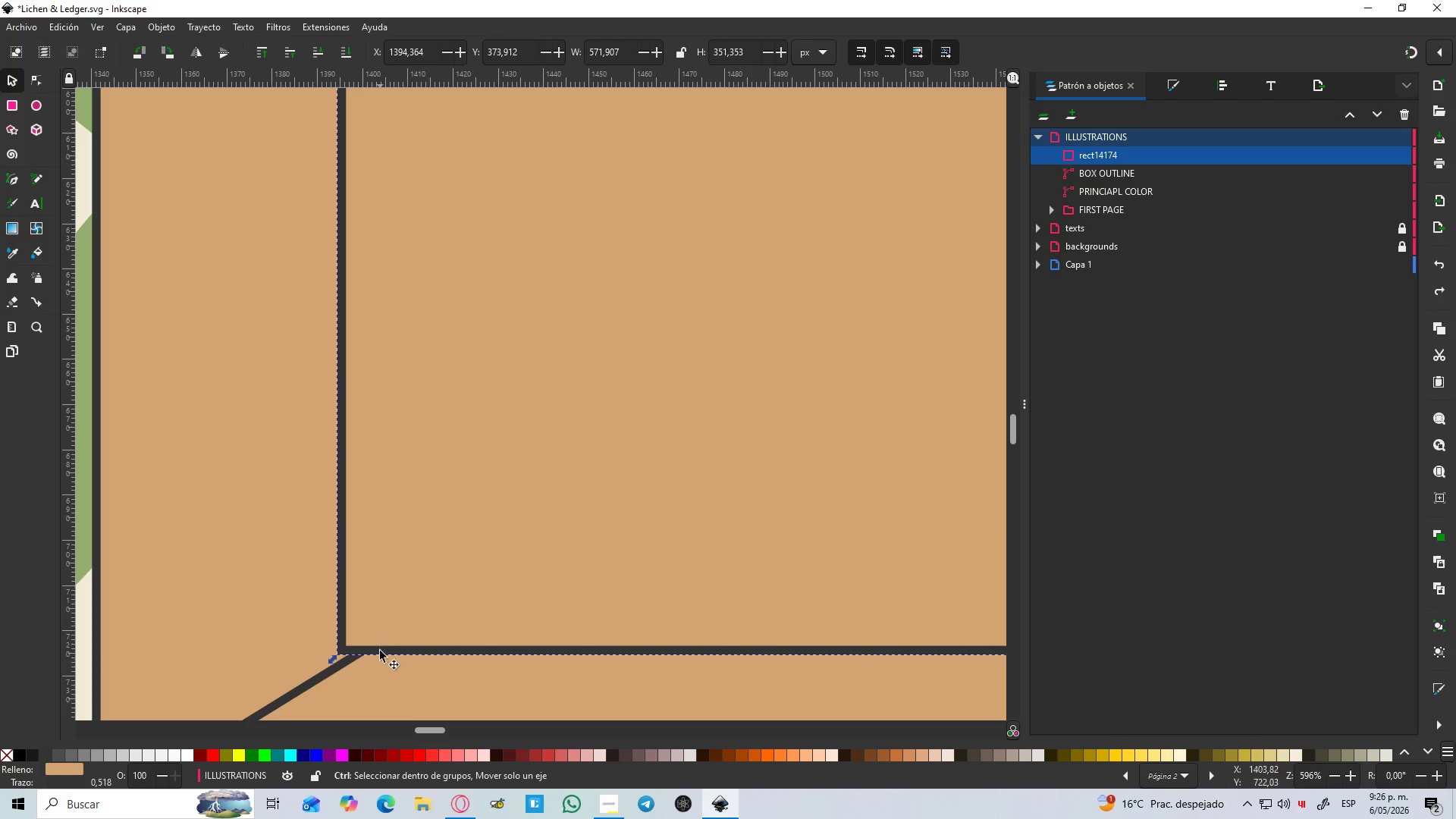 
key(Control+ControlLeft)
 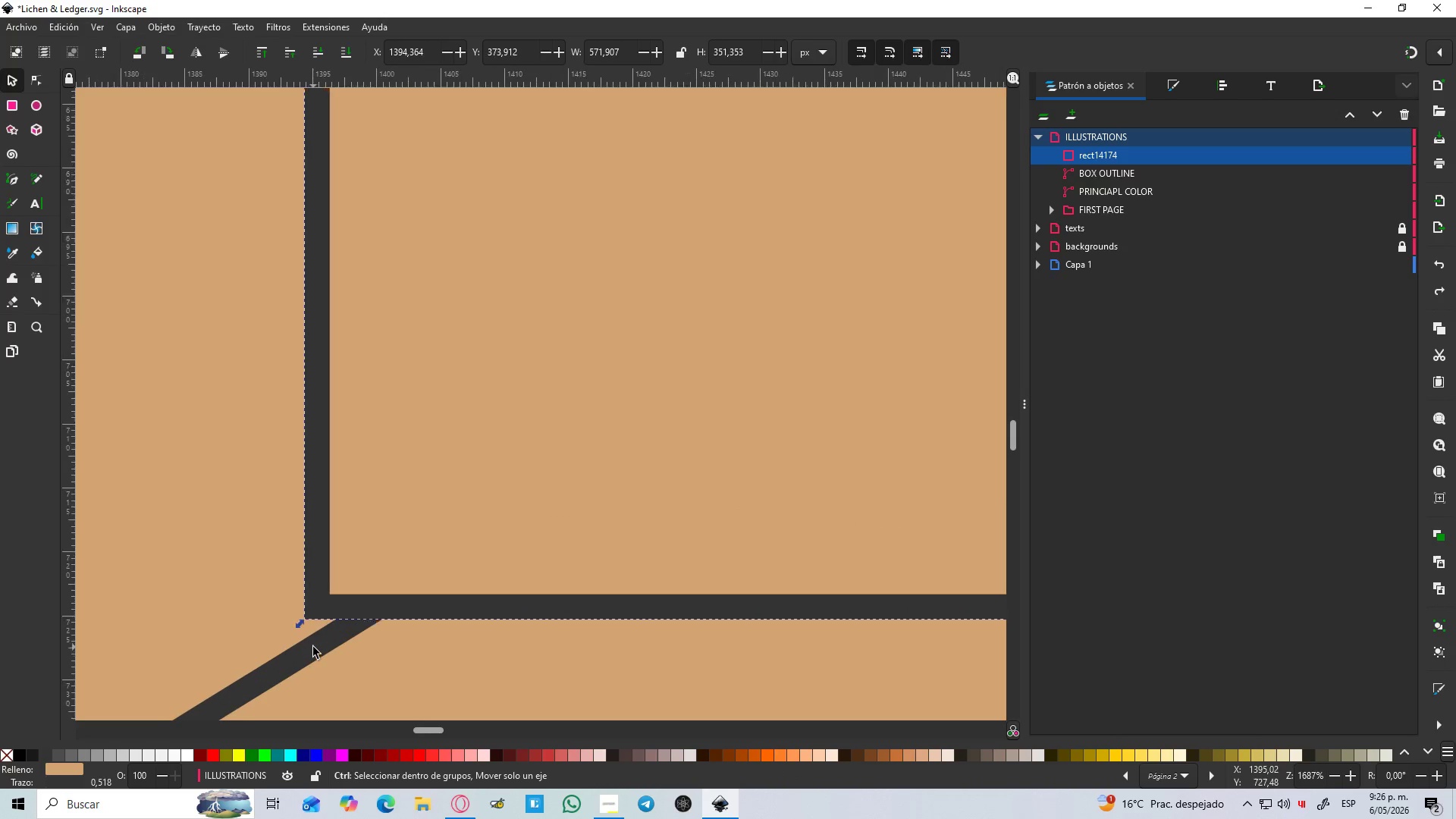 
key(Control+ControlLeft)
 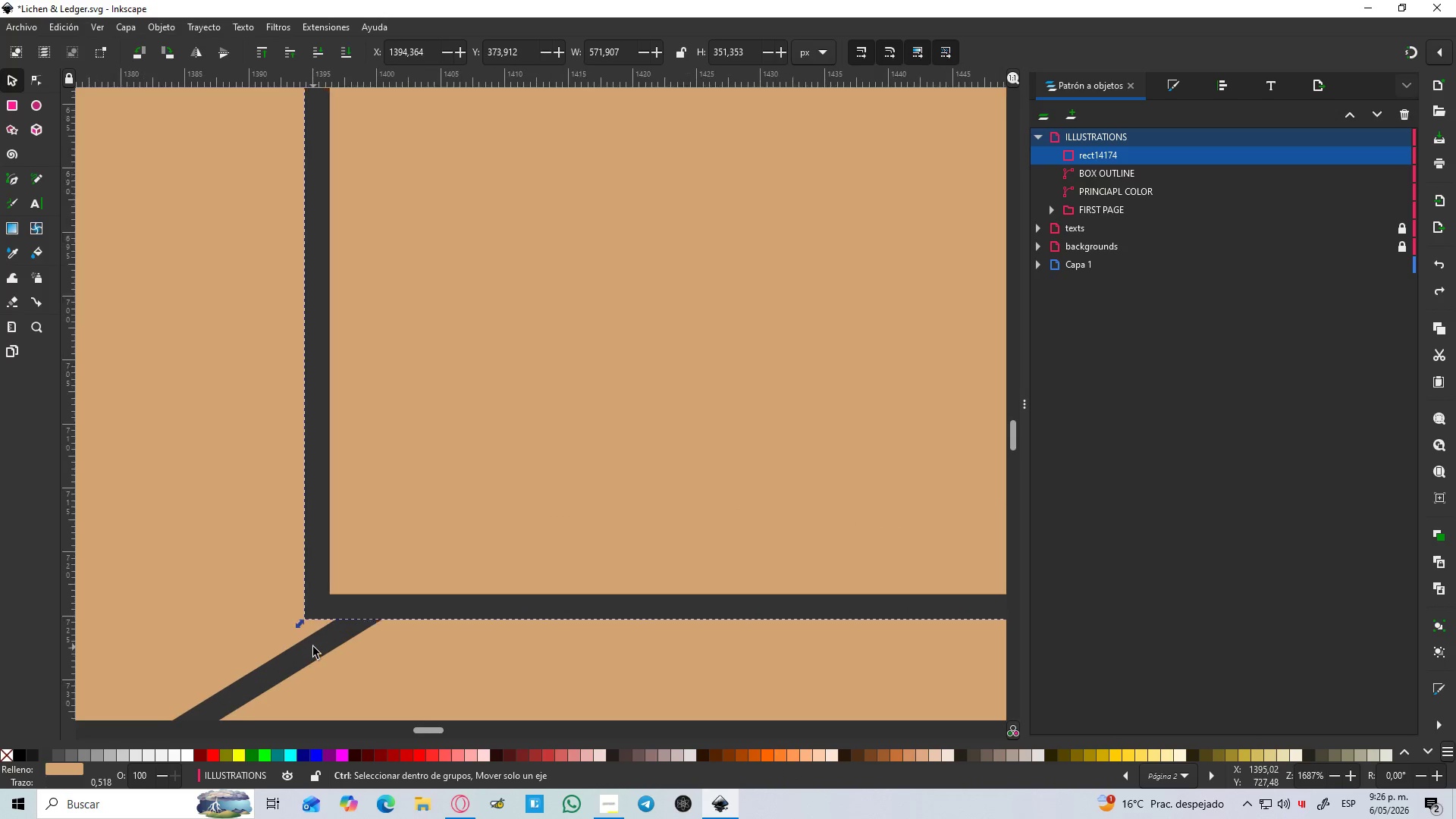 
key(Control+ControlLeft)
 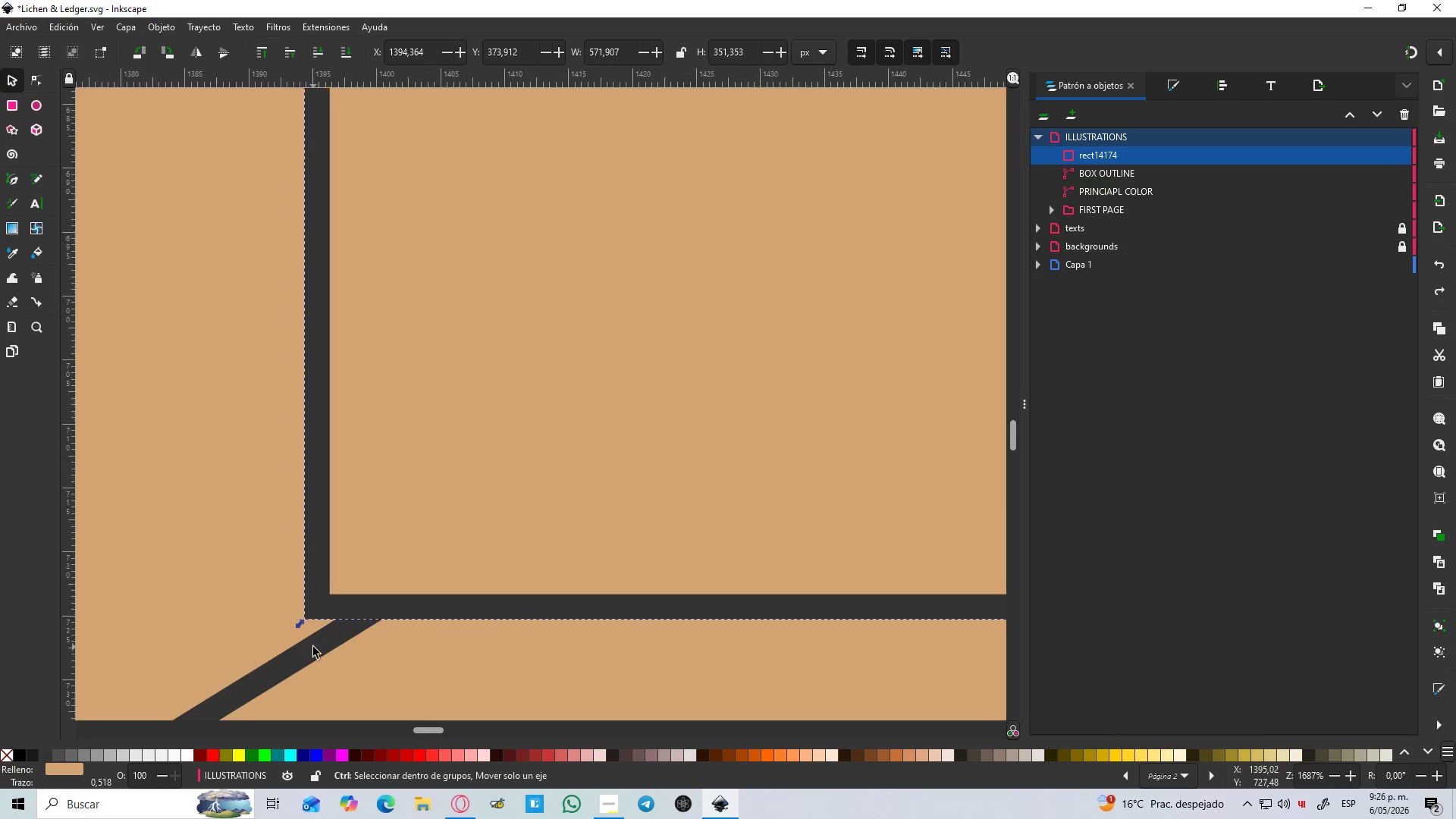 
key(Control+ControlLeft)
 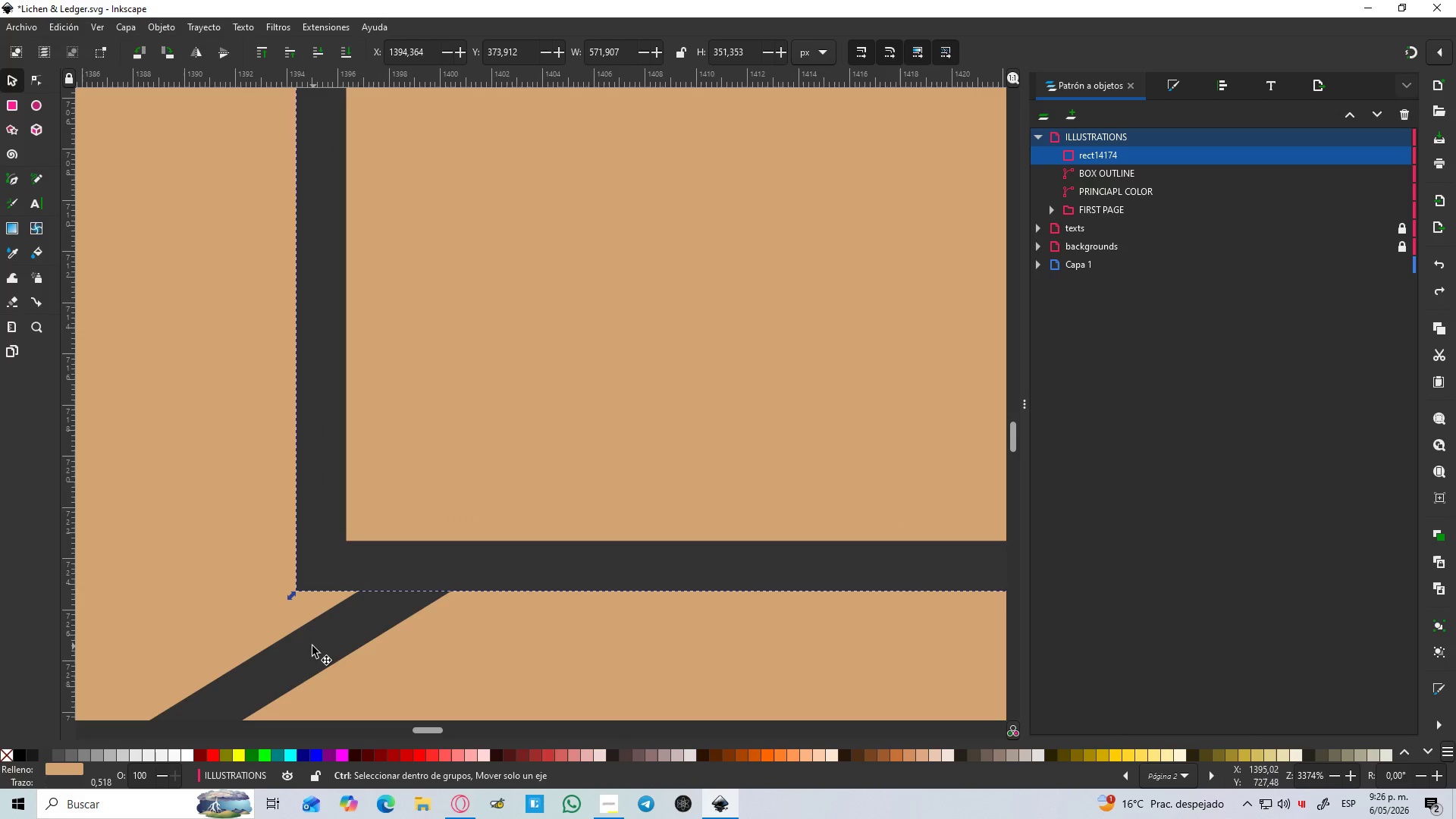 
key(Control+ControlLeft)
 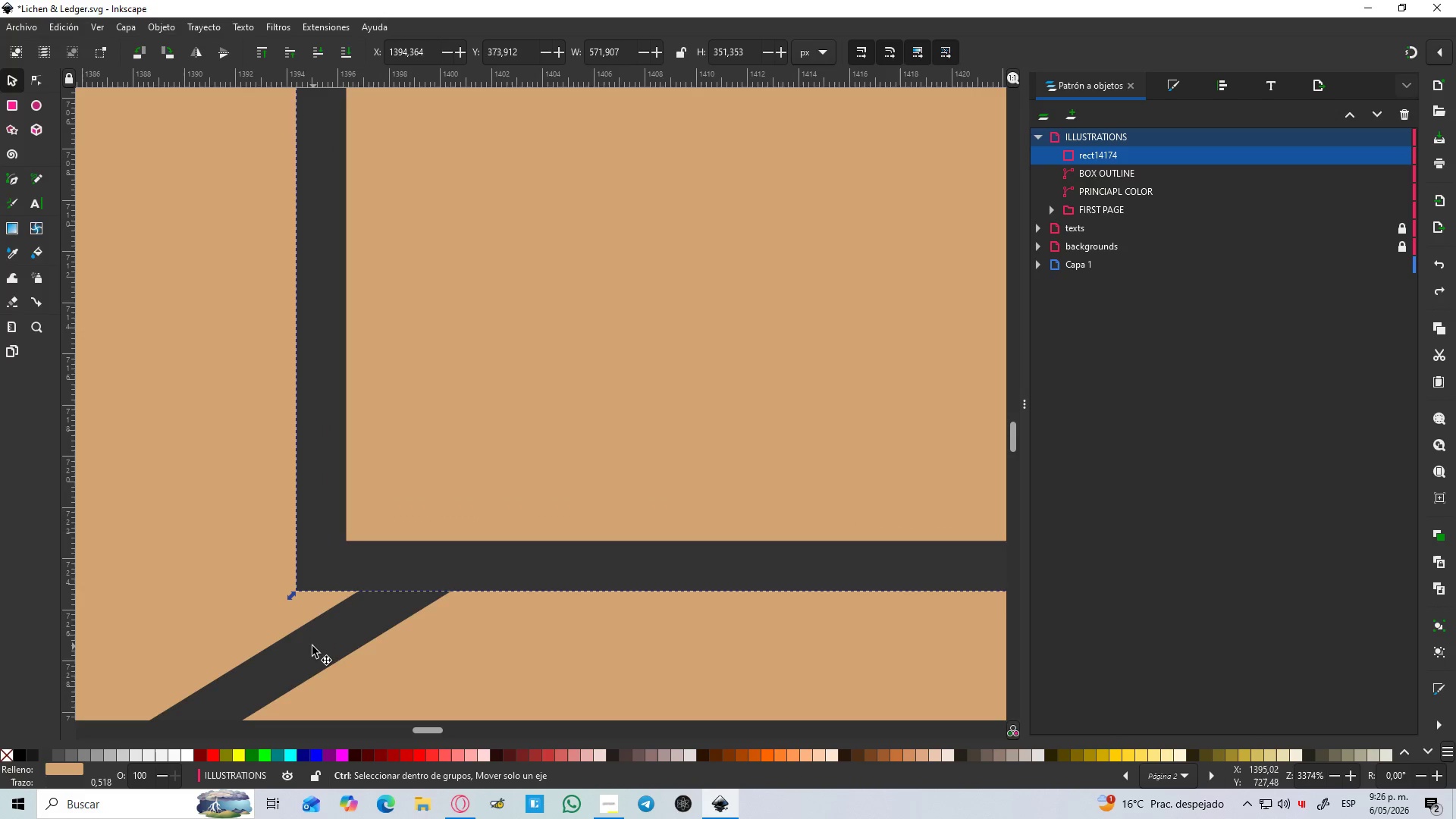 
key(Control+ControlLeft)
 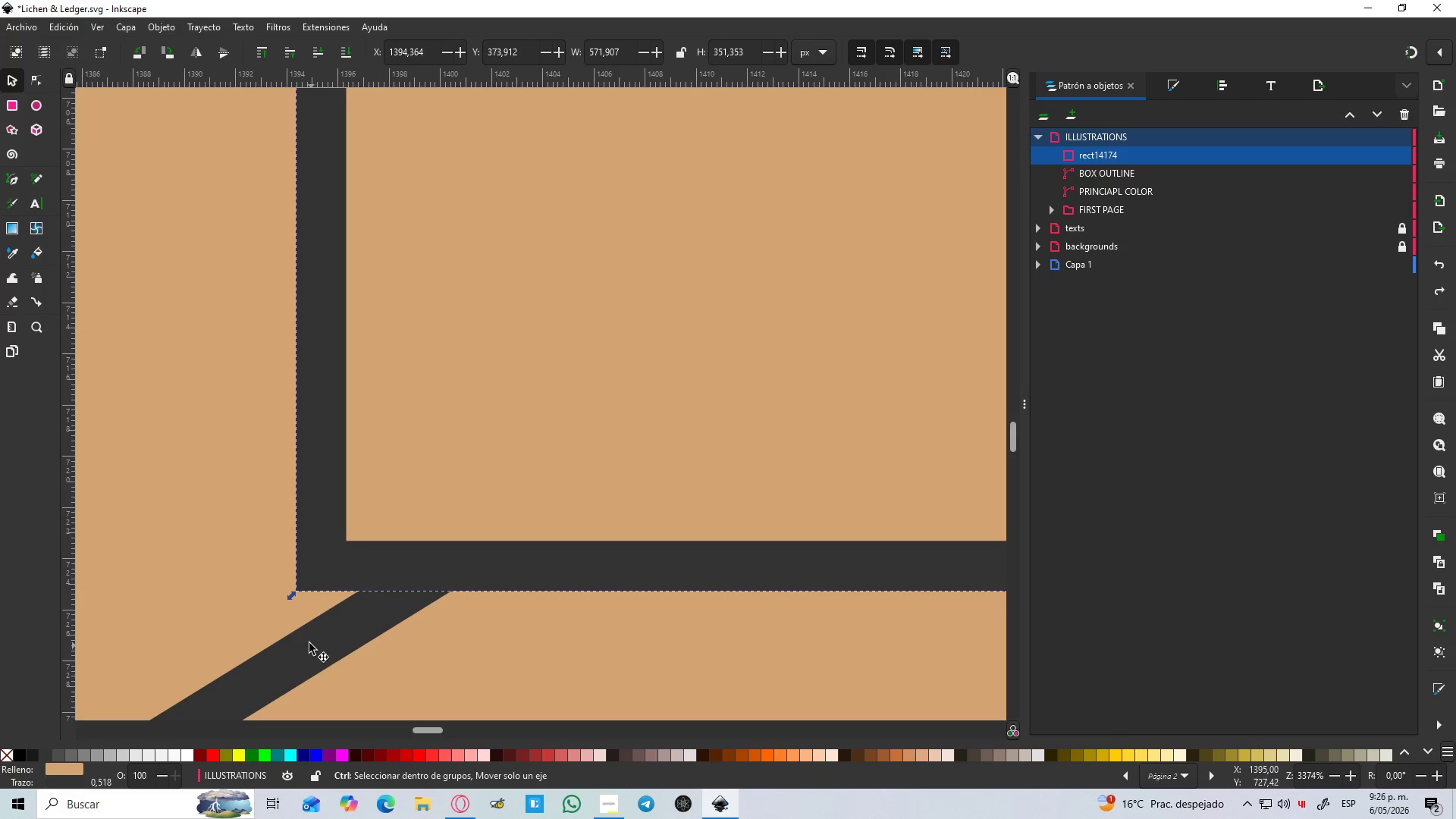 
key(Control+ControlLeft)
 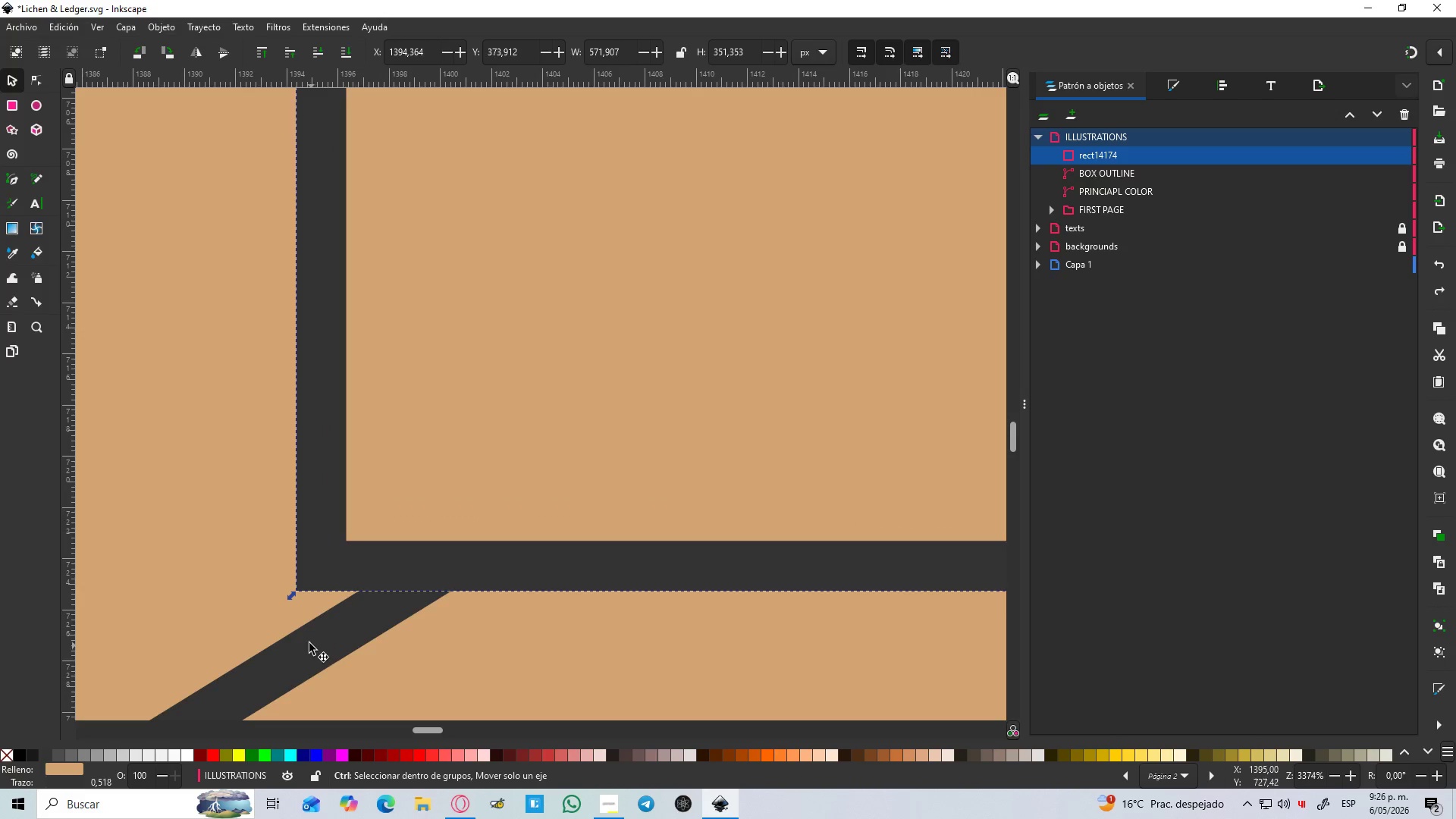 
key(Control+ControlLeft)
 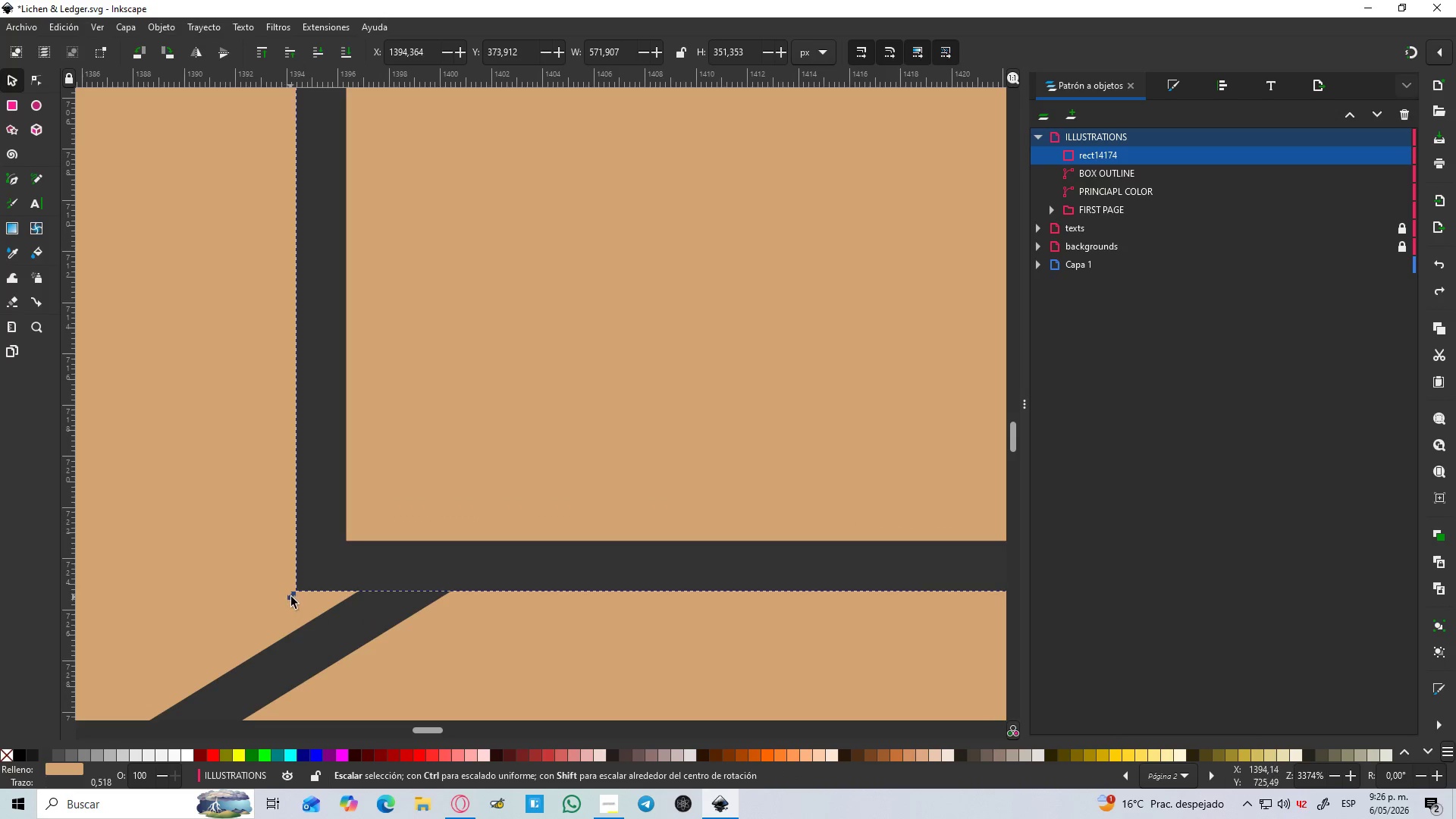 
scroll: coordinate [313, 647], scroll_direction: up, amount: 5.0
 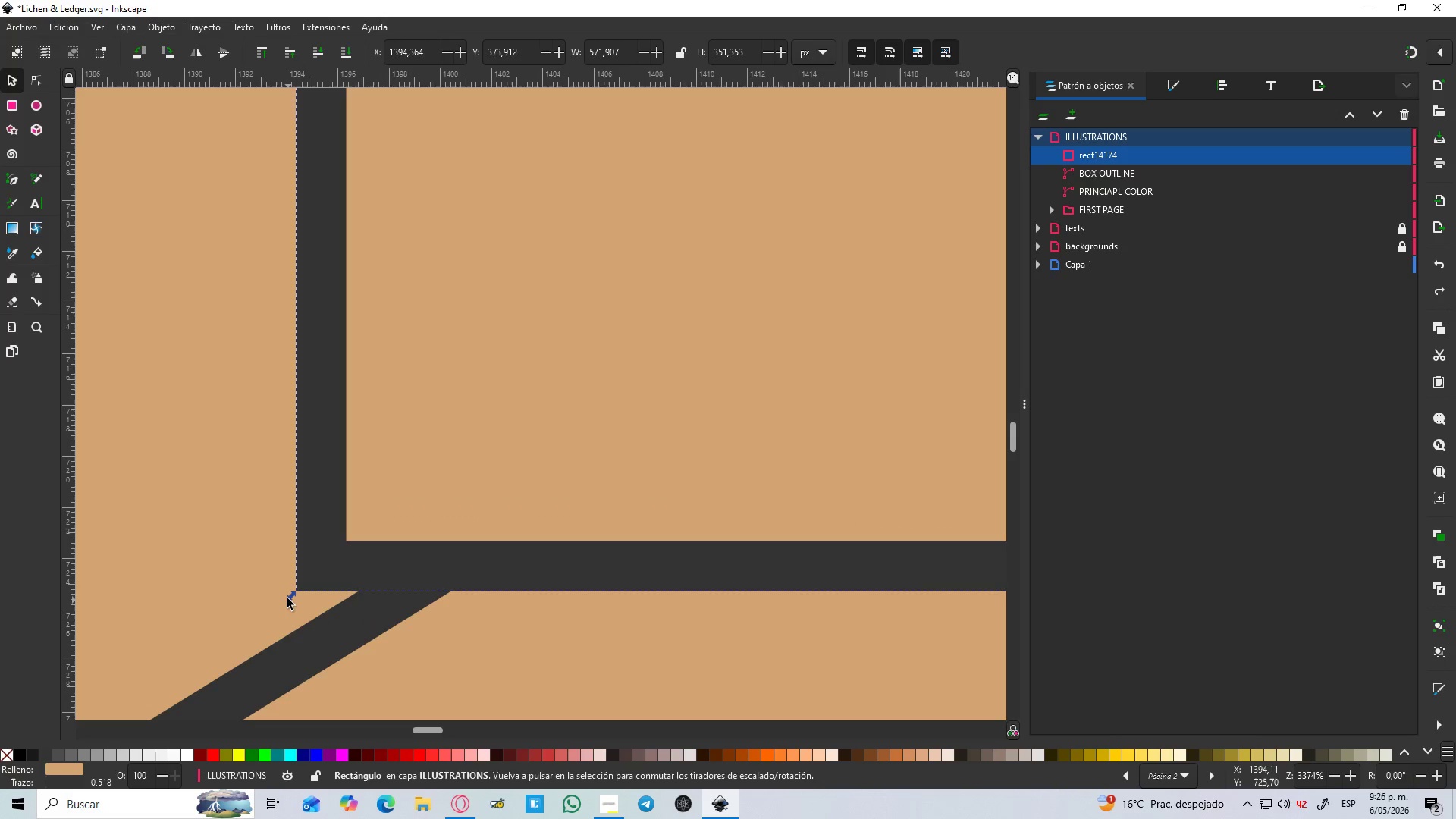 
left_click_drag(start_coordinate=[293, 597], to_coordinate=[391, 595])
 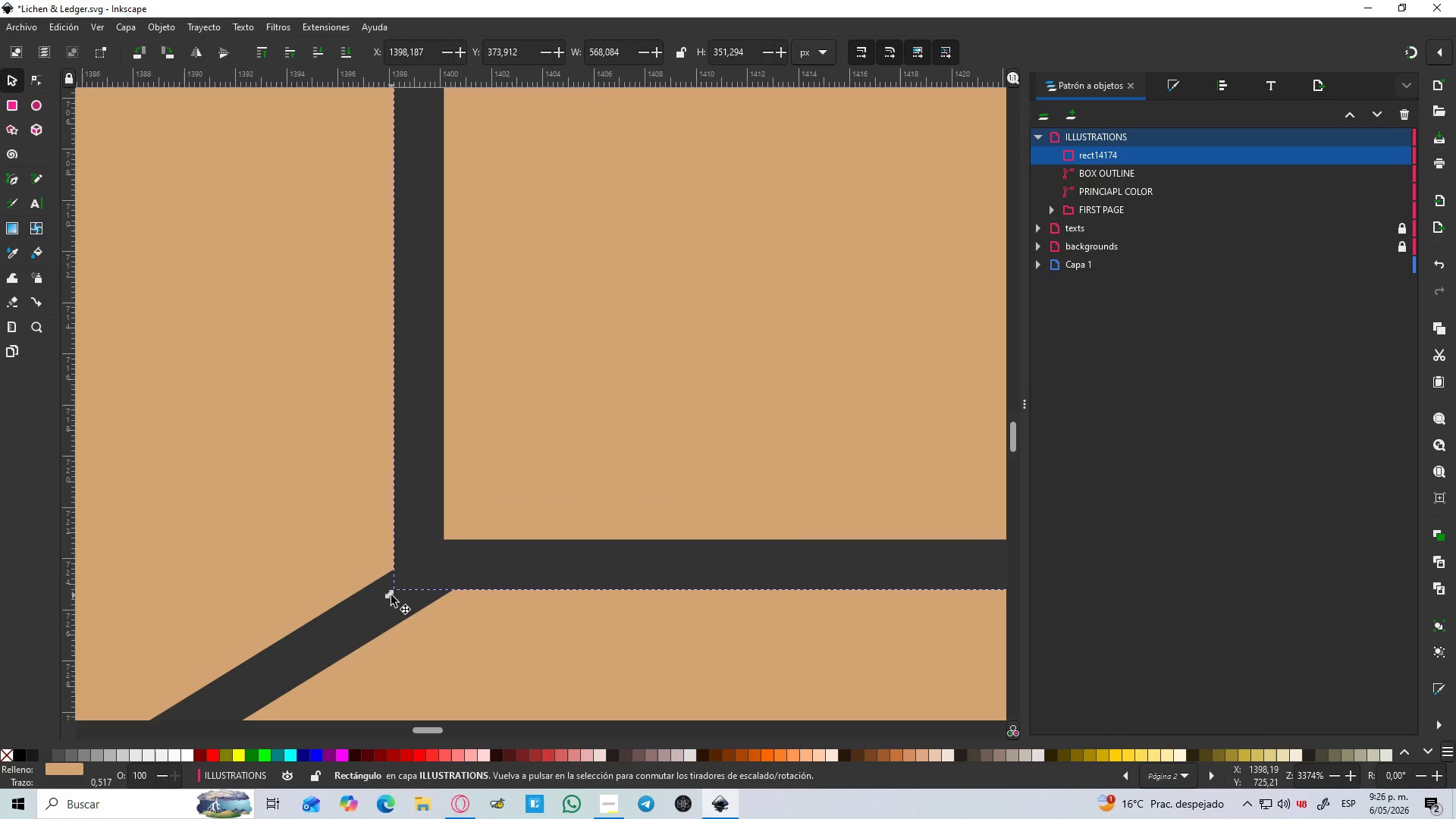 
hold_key(key=ControlLeft, duration=1.5)
 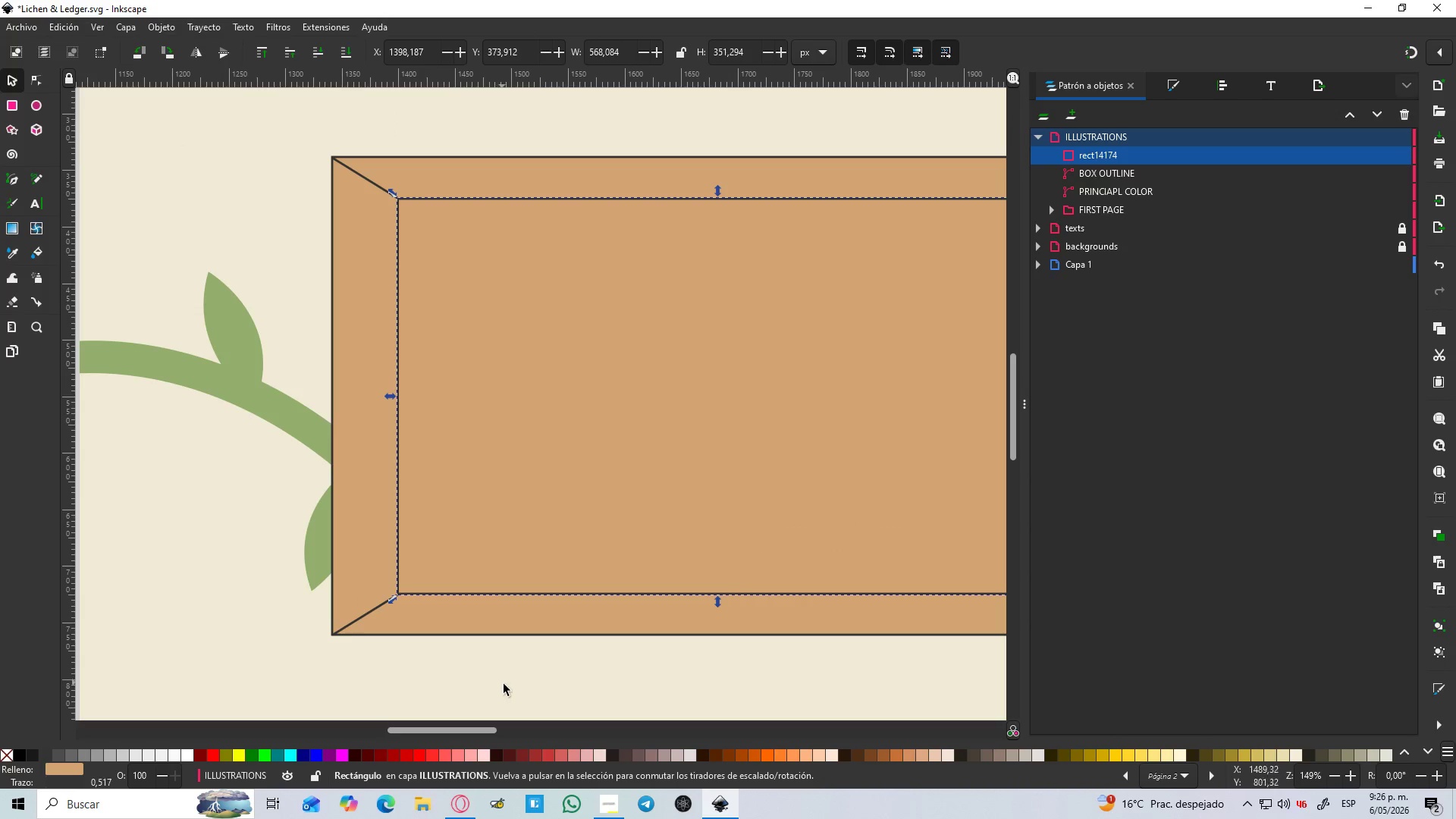 
key(Control+ControlLeft)
 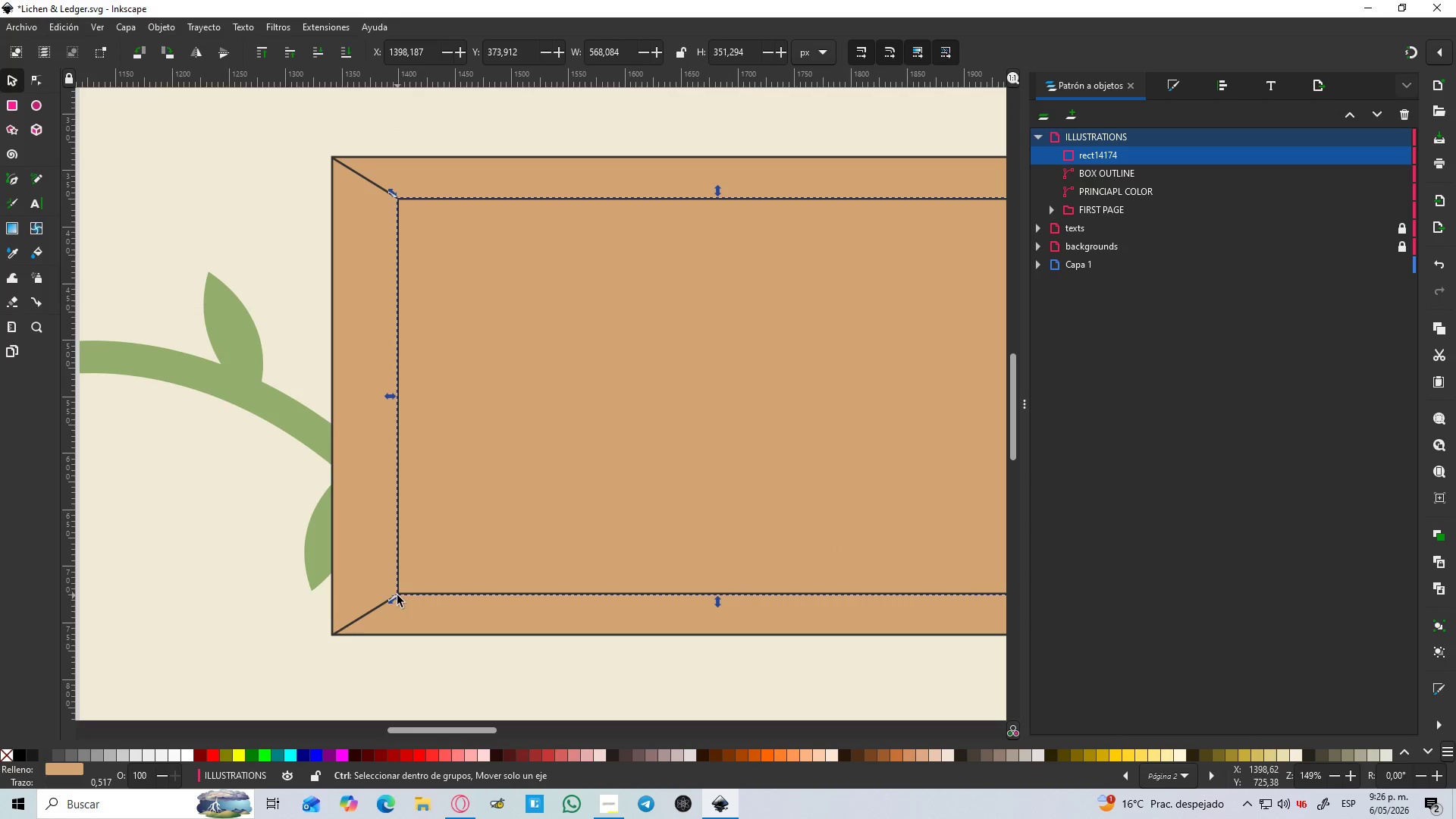 
key(Control+ControlLeft)
 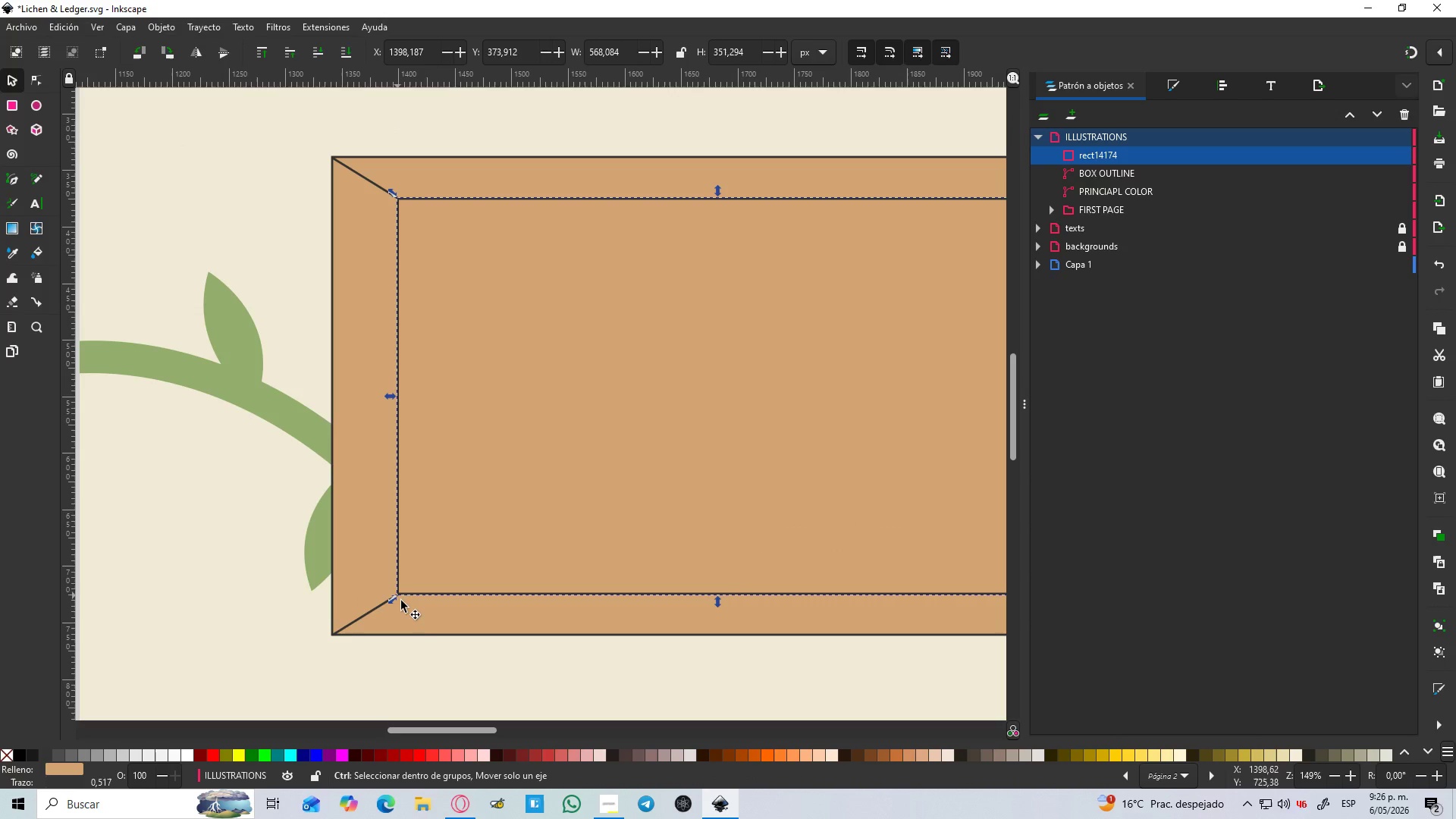 
key(Control+ControlLeft)
 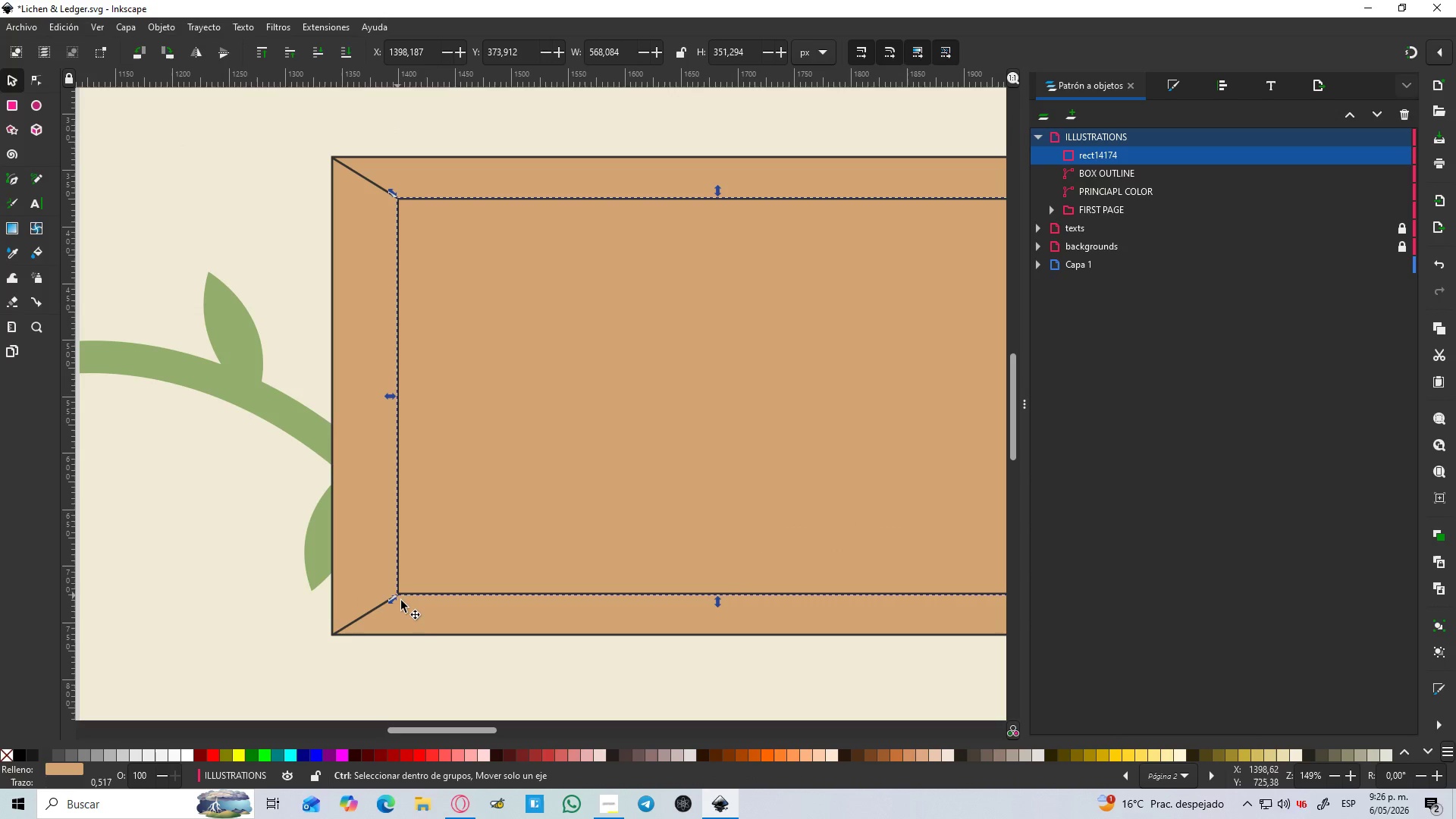 
key(Control+ControlLeft)
 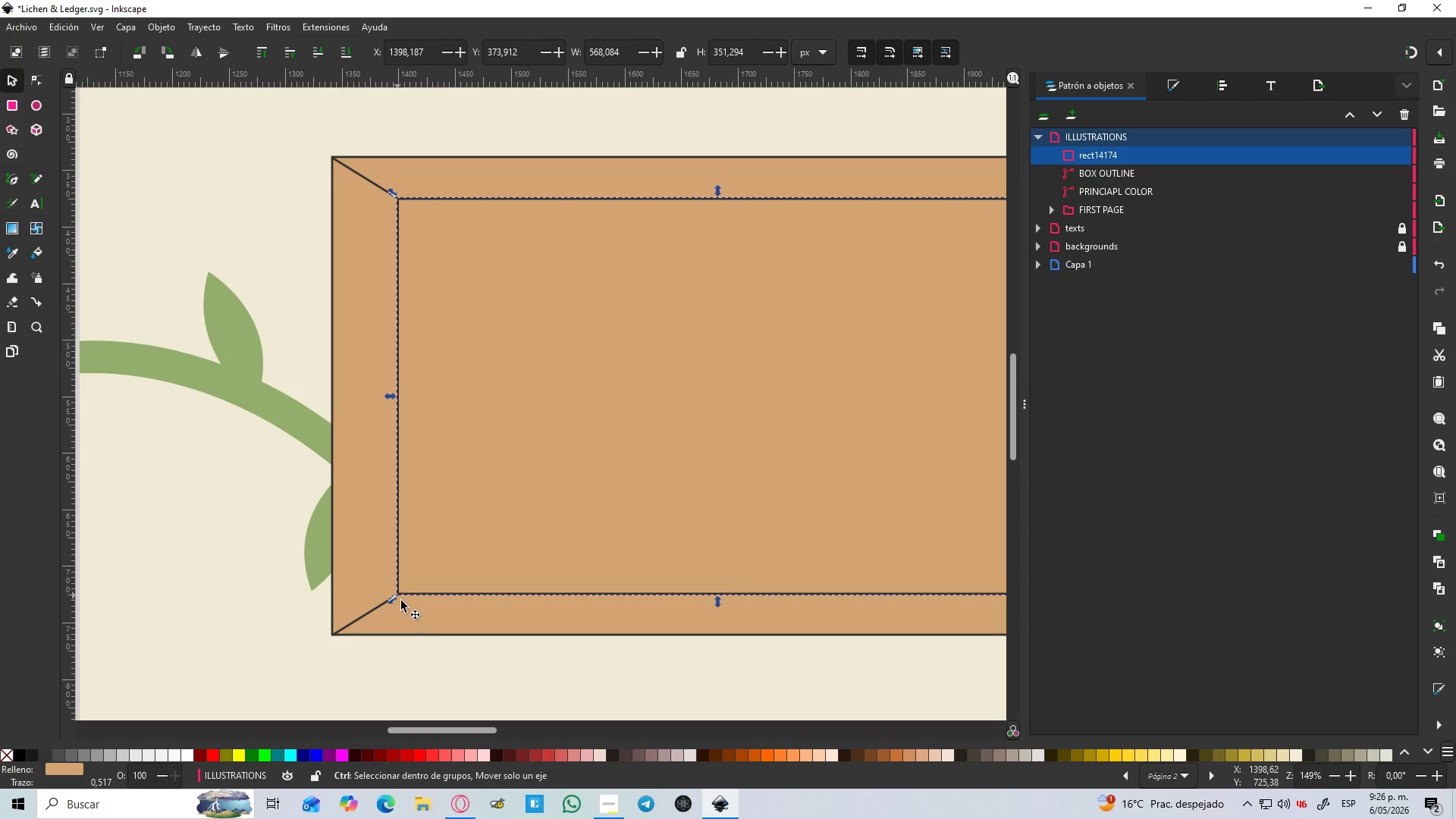 
key(Control+ControlLeft)
 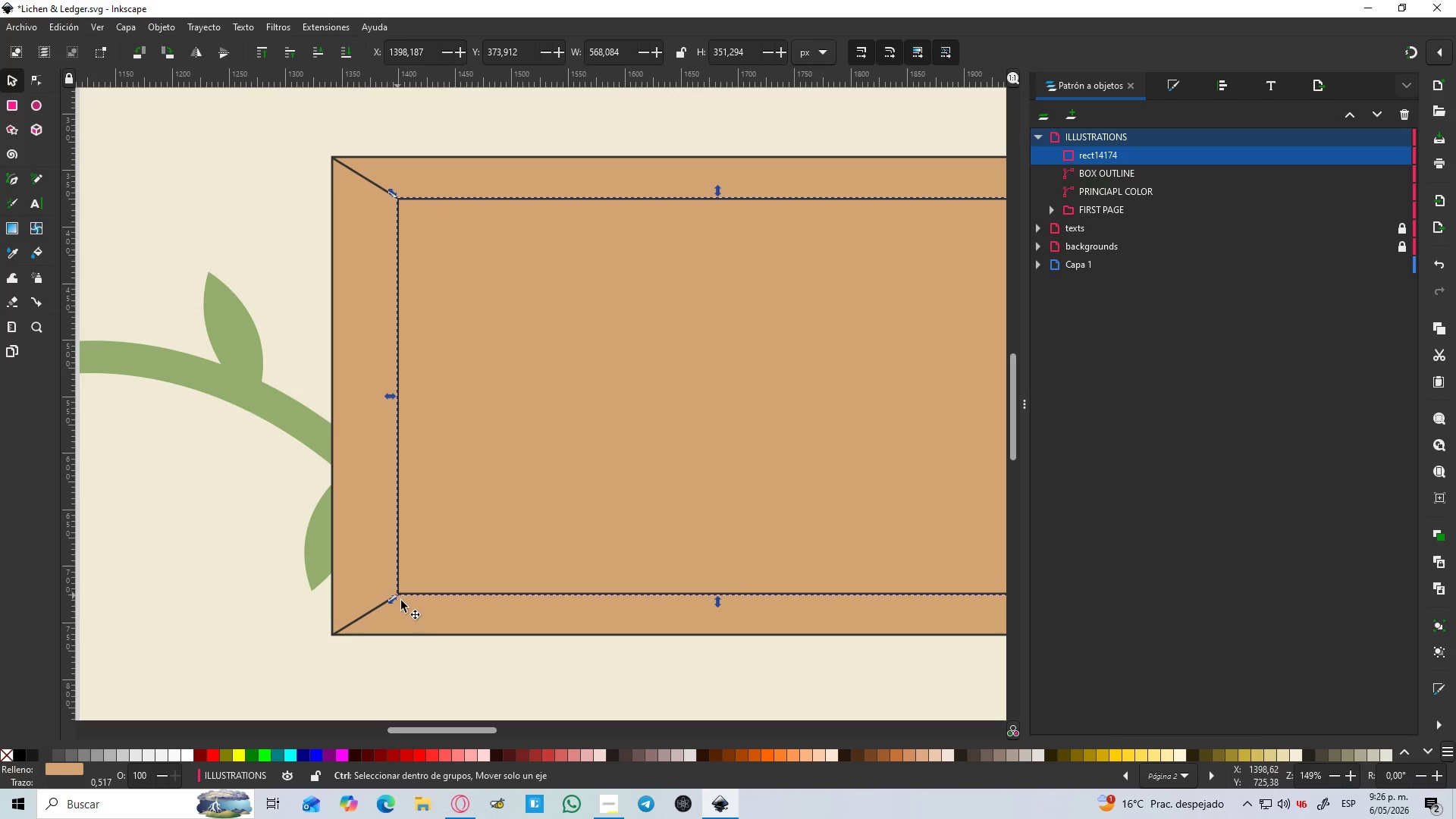 
key(Control+ControlLeft)
 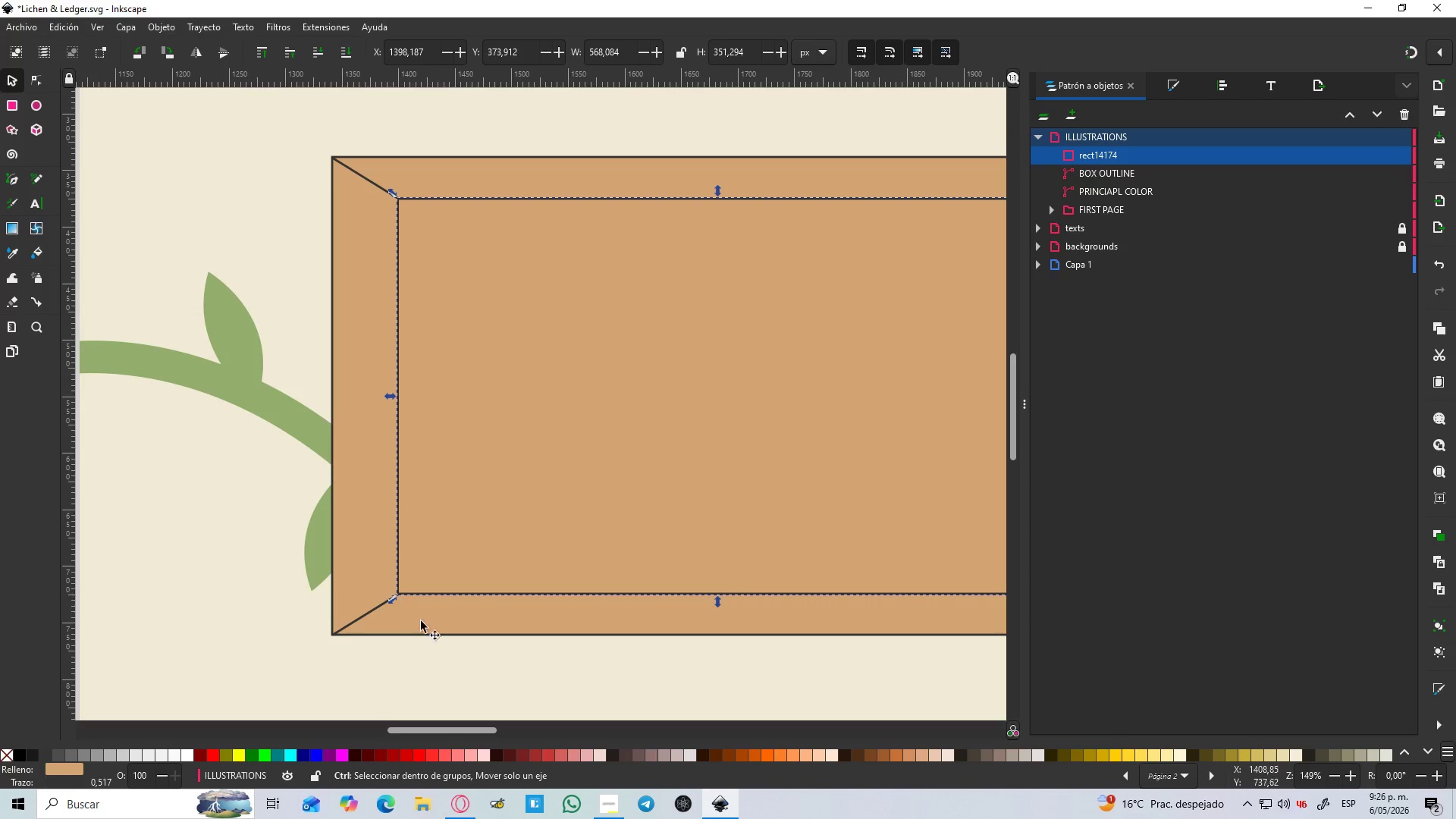 
key(Control+ControlLeft)
 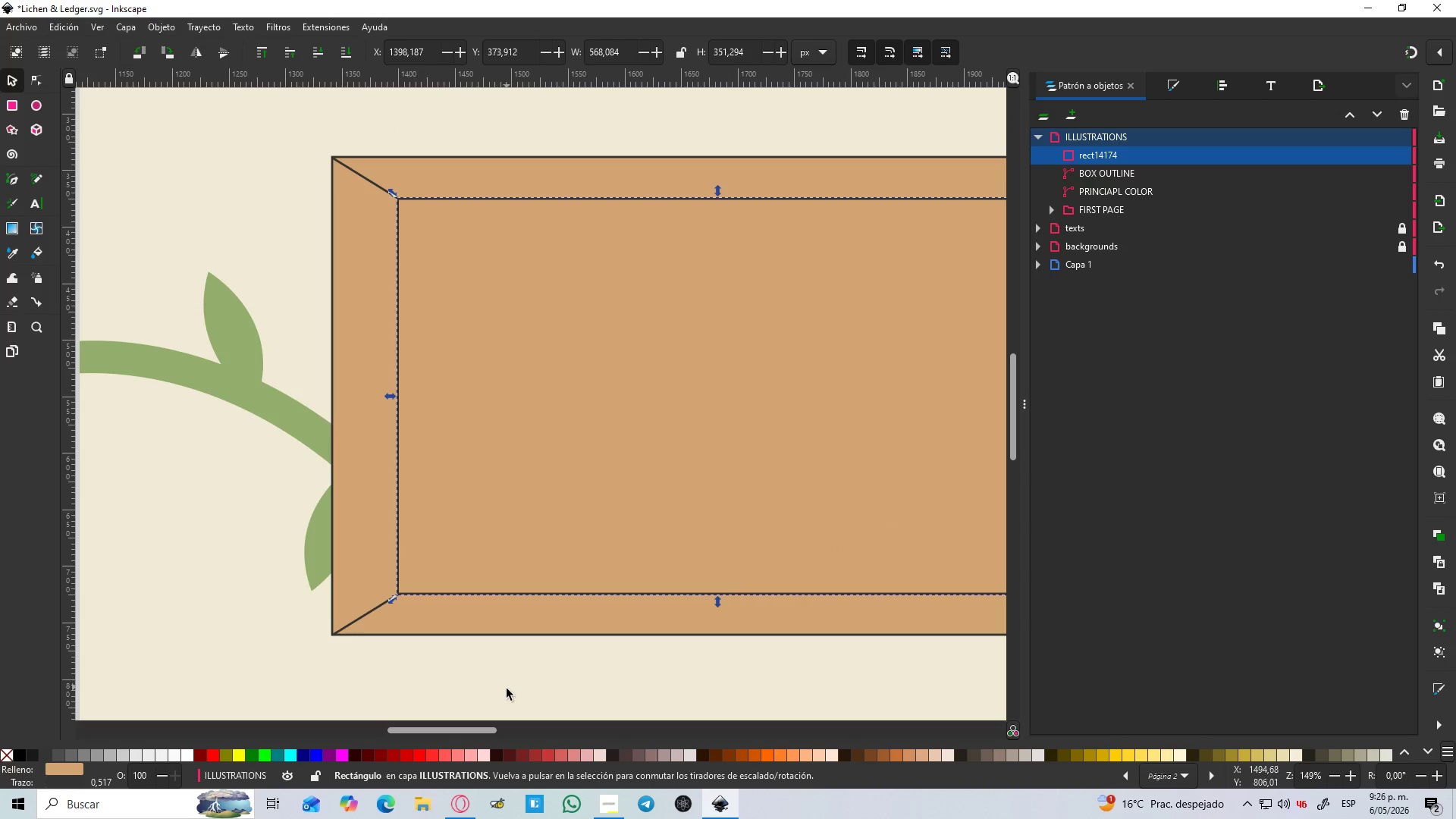 
scroll: coordinate [397, 595], scroll_direction: down, amount: 12.0
 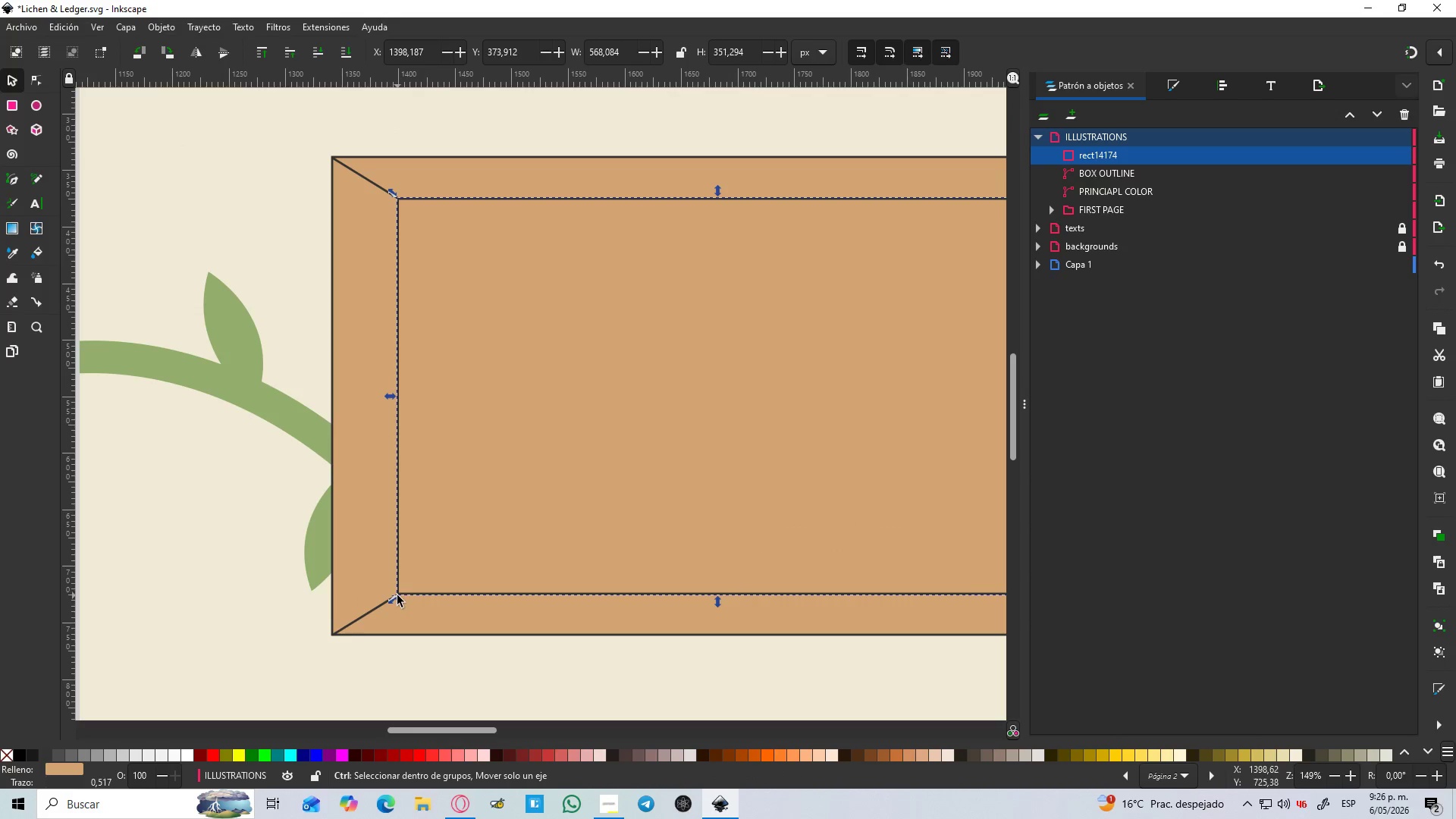 
left_click([507, 691])
 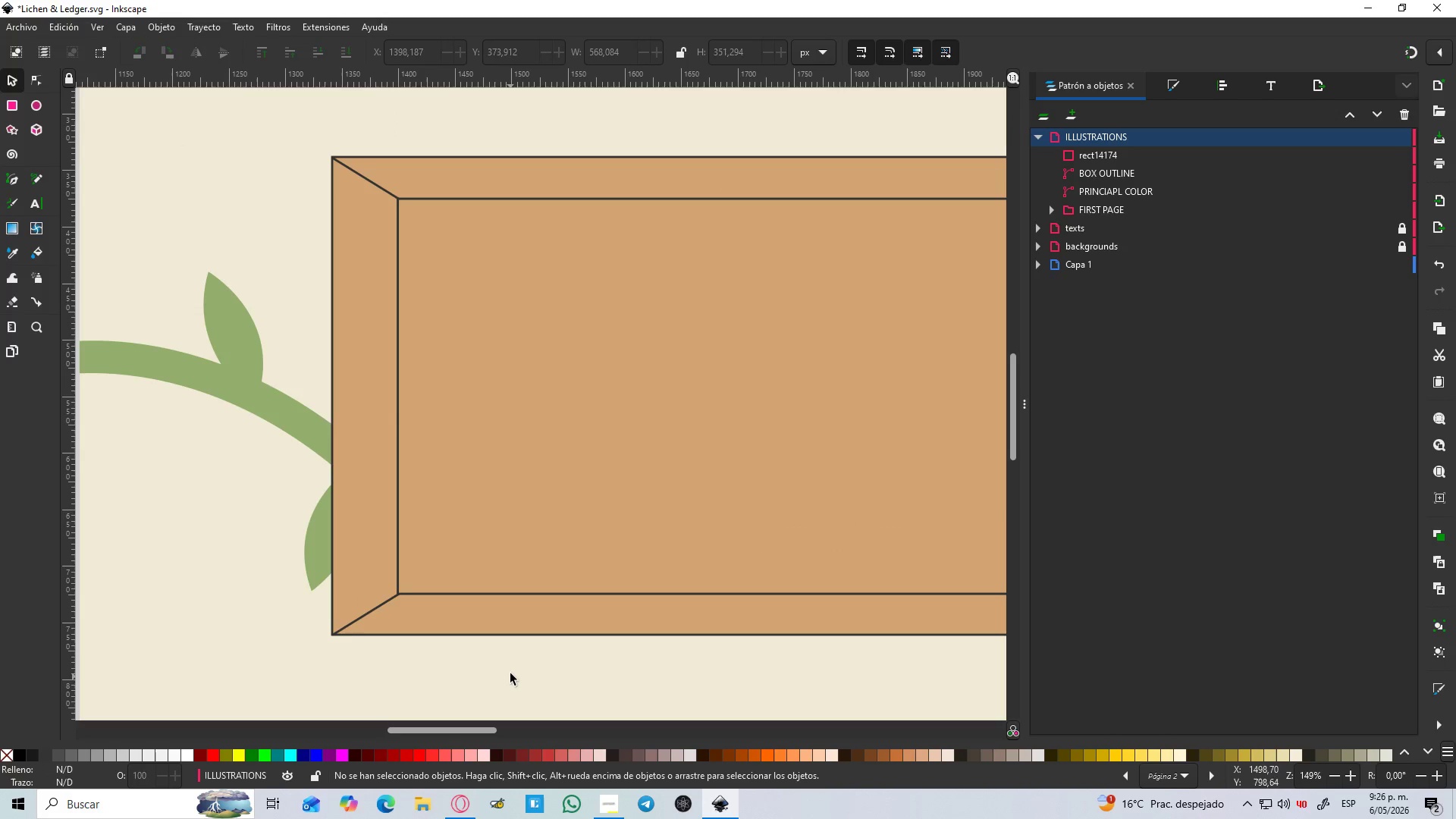 
hold_key(key=ControlLeft, duration=0.33)
scroll: coordinate [512, 660], scroll_direction: down, amount: 2.0
 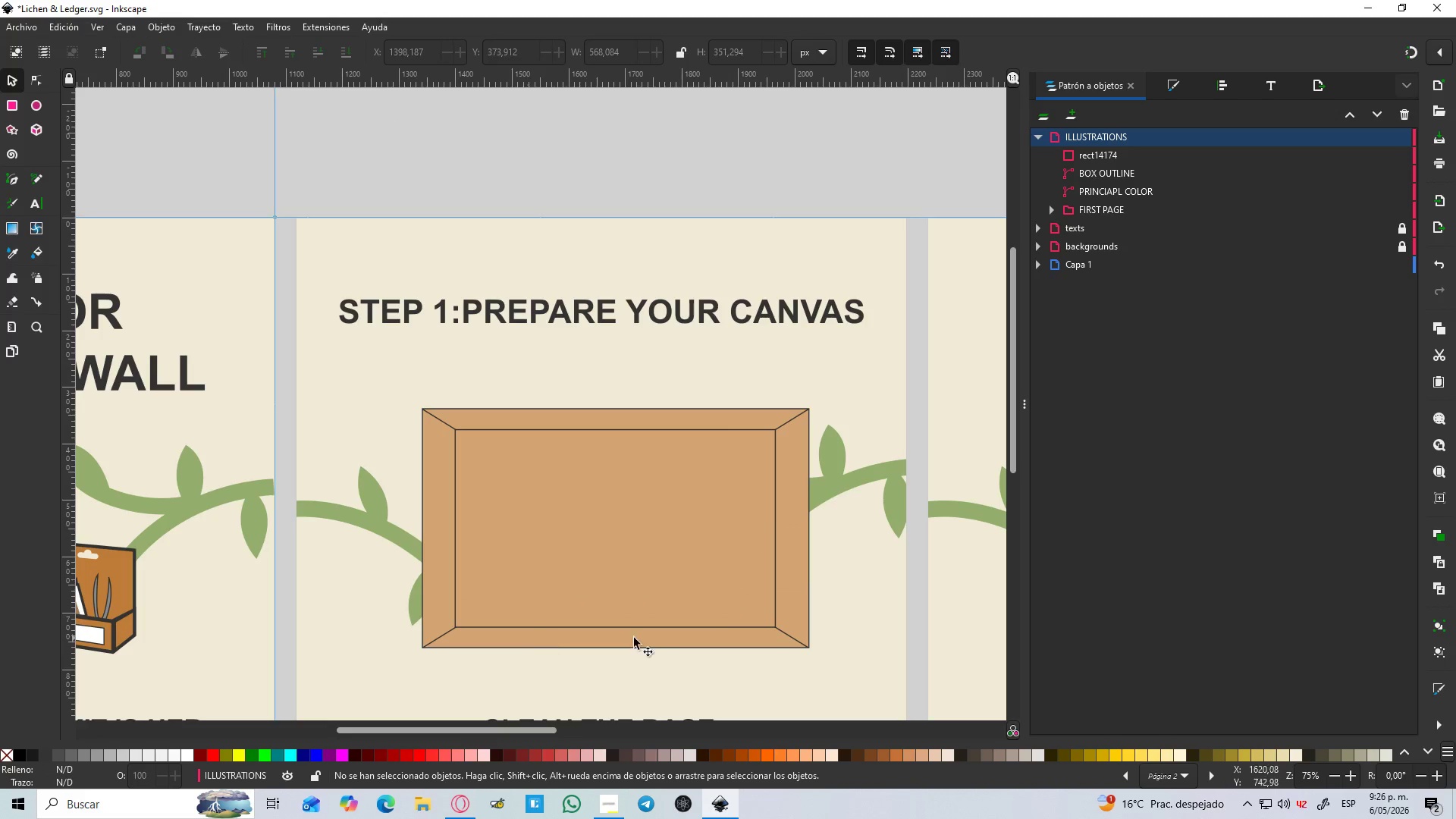 
hold_key(key=Space, duration=0.36)
 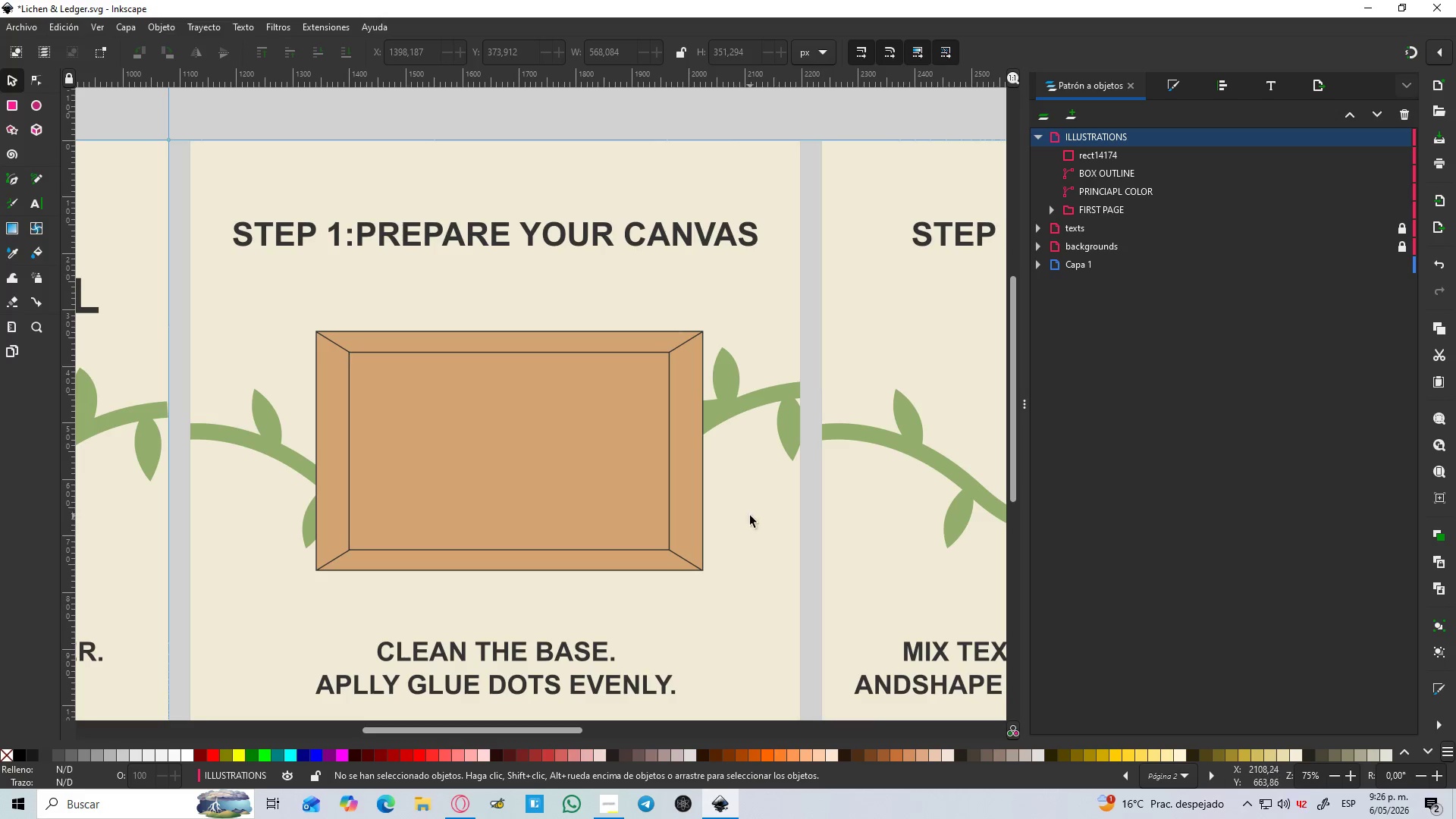 
hold_key(key=ControlLeft, duration=1.16)
scroll: coordinate [726, 529], scroll_direction: down, amount: 2.0
 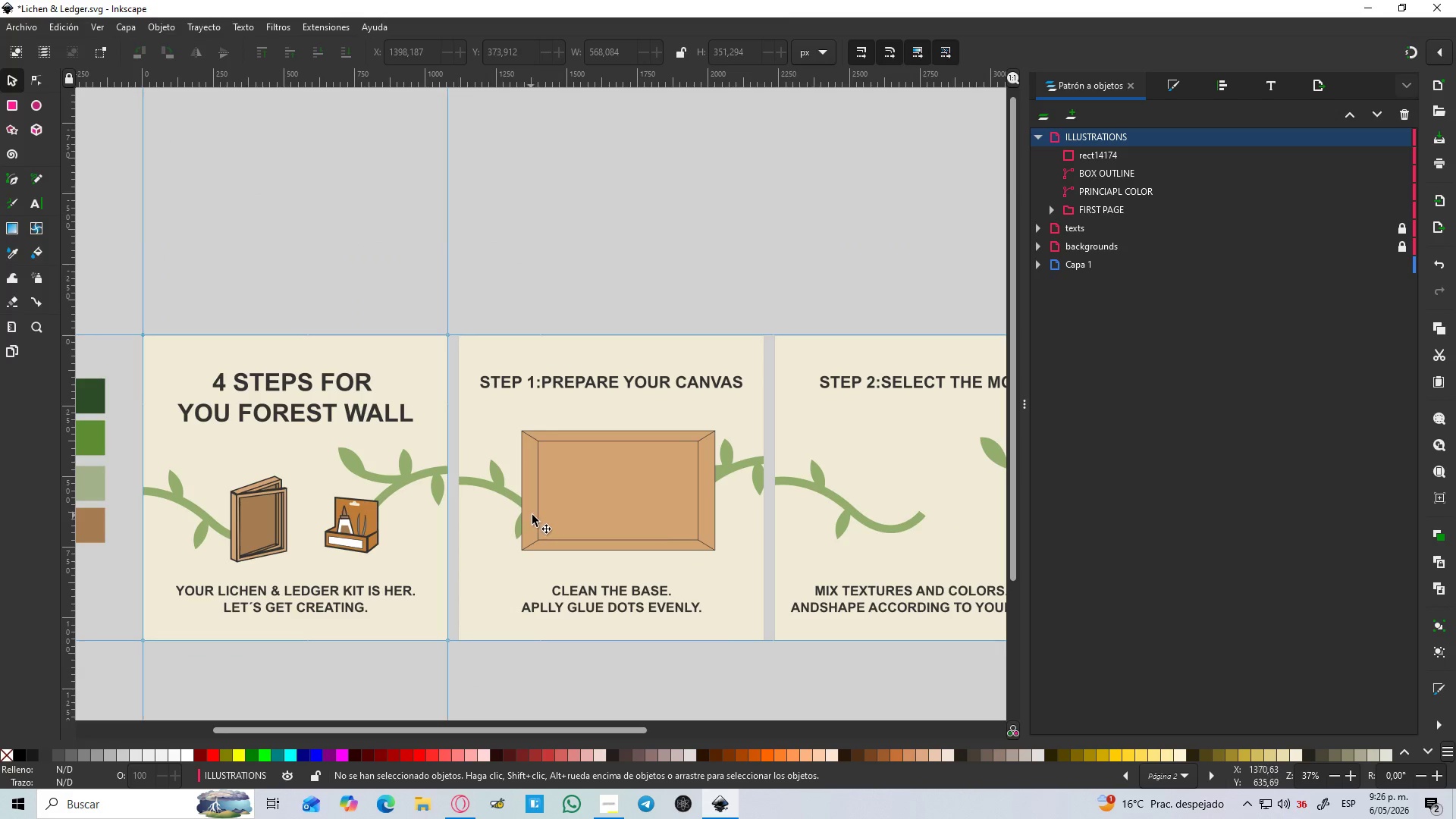 
wait(5.12)
 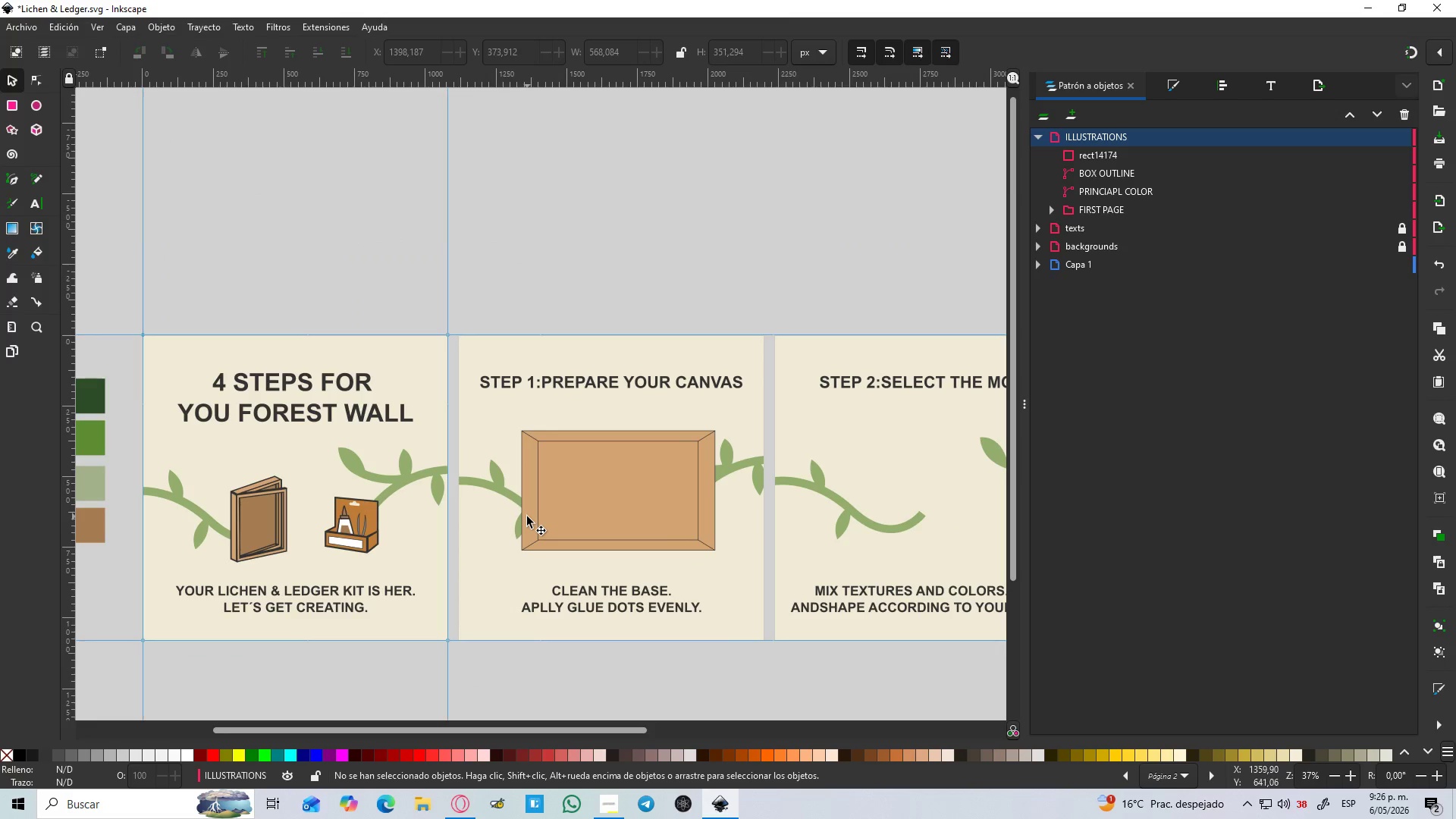 
left_click([592, 482])
 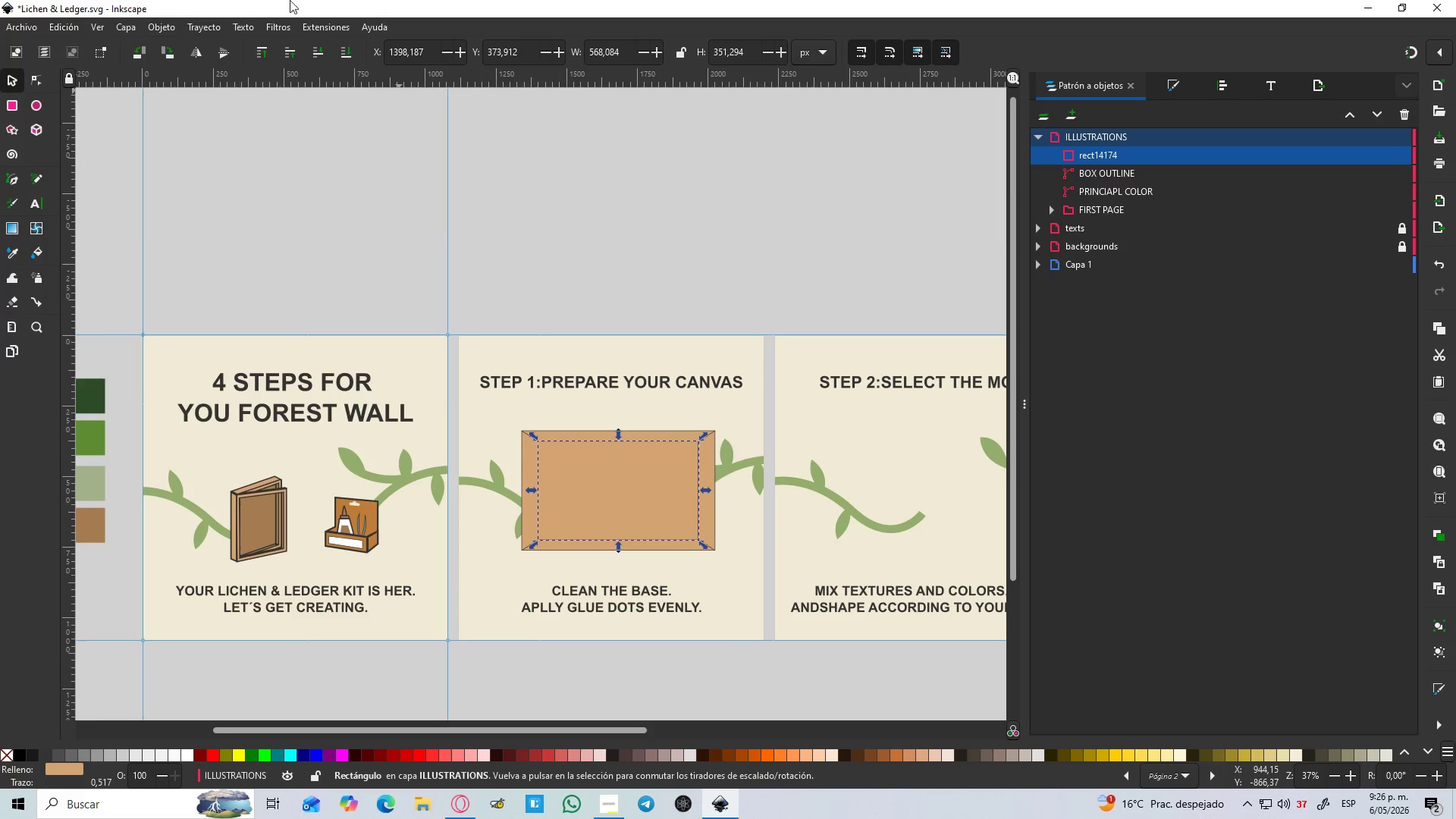 
left_click([196, 19])
 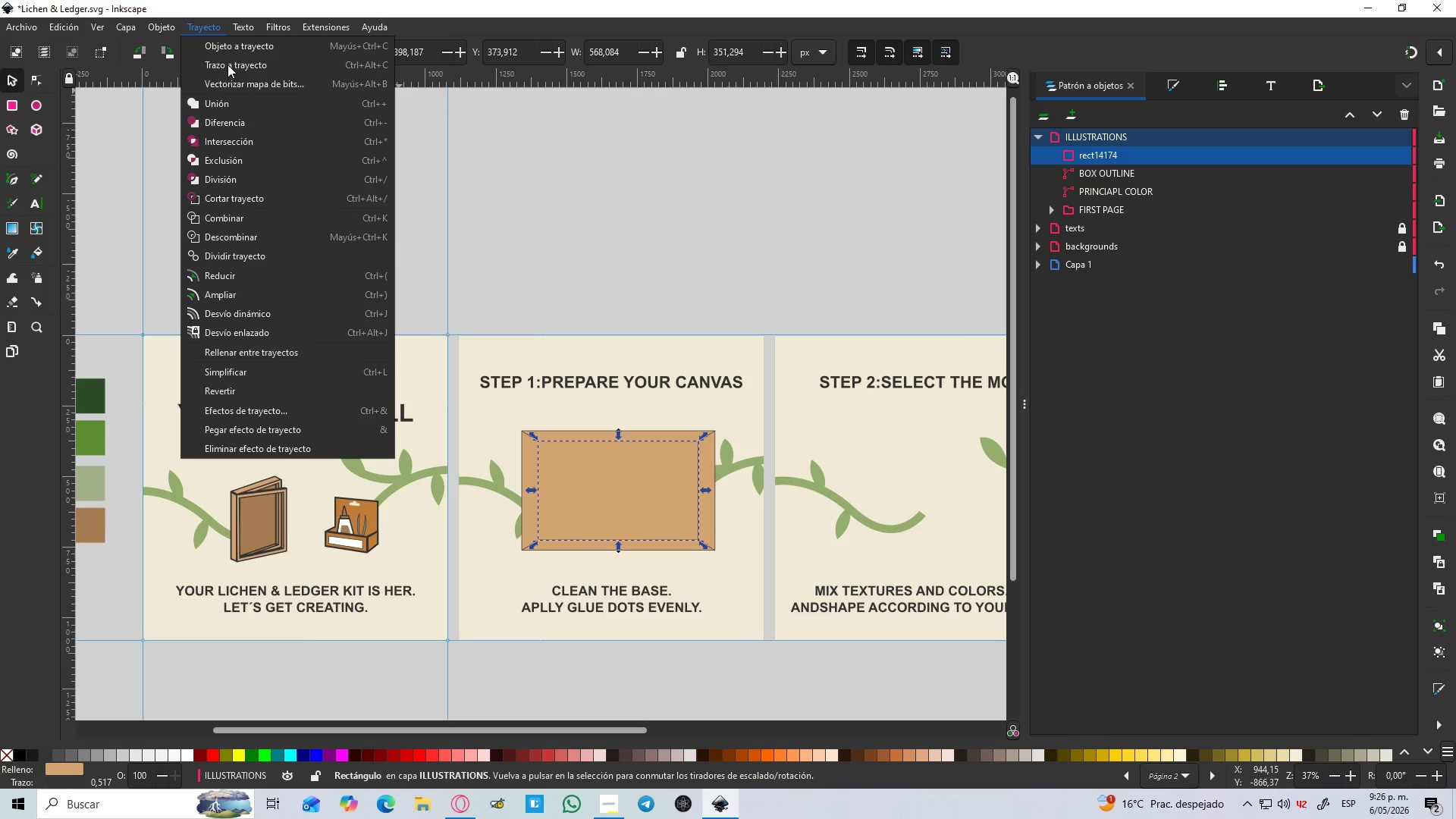 
left_click([228, 64])
 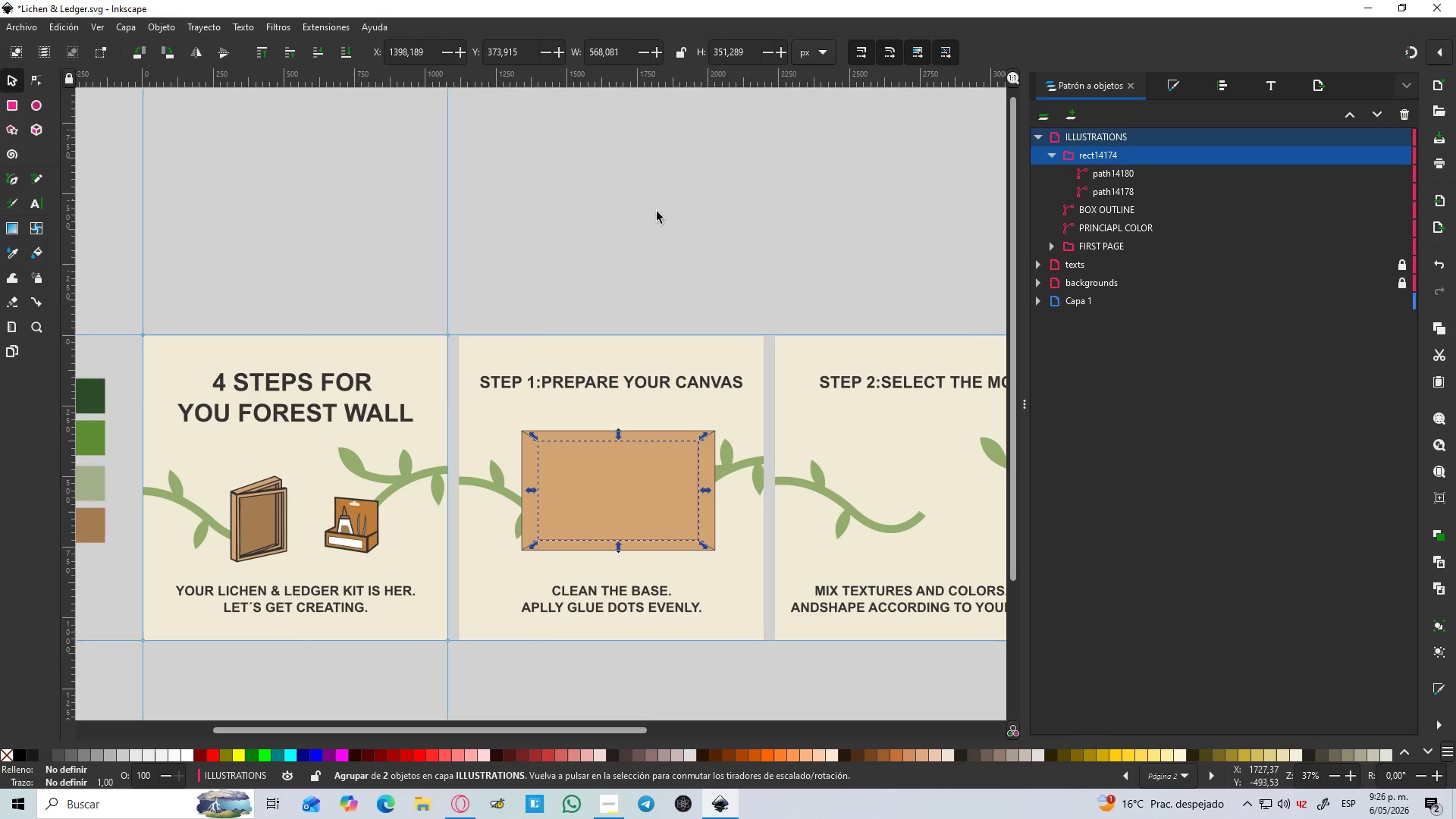 
left_click([697, 231])
 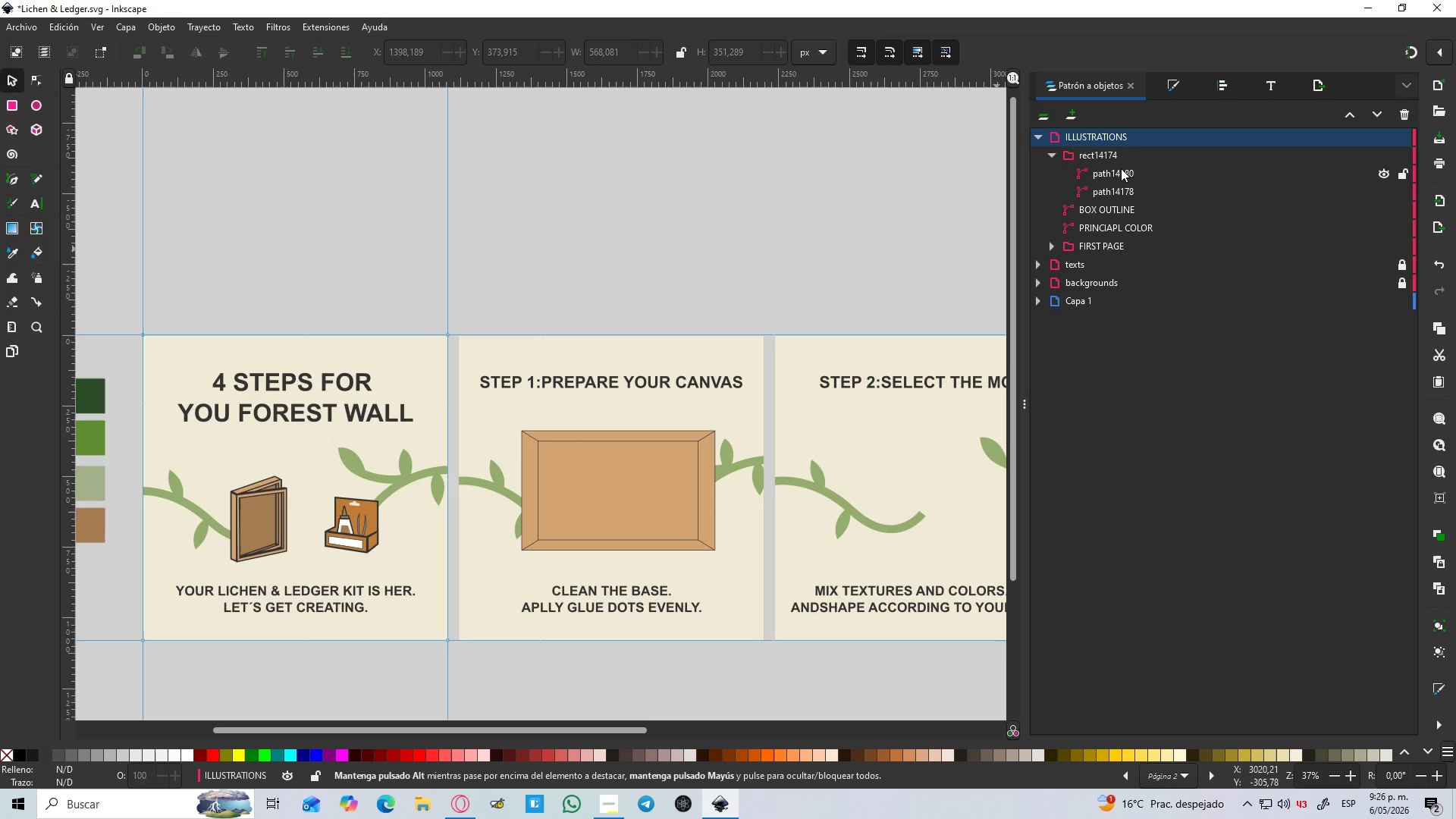 
left_click([1090, 154])
 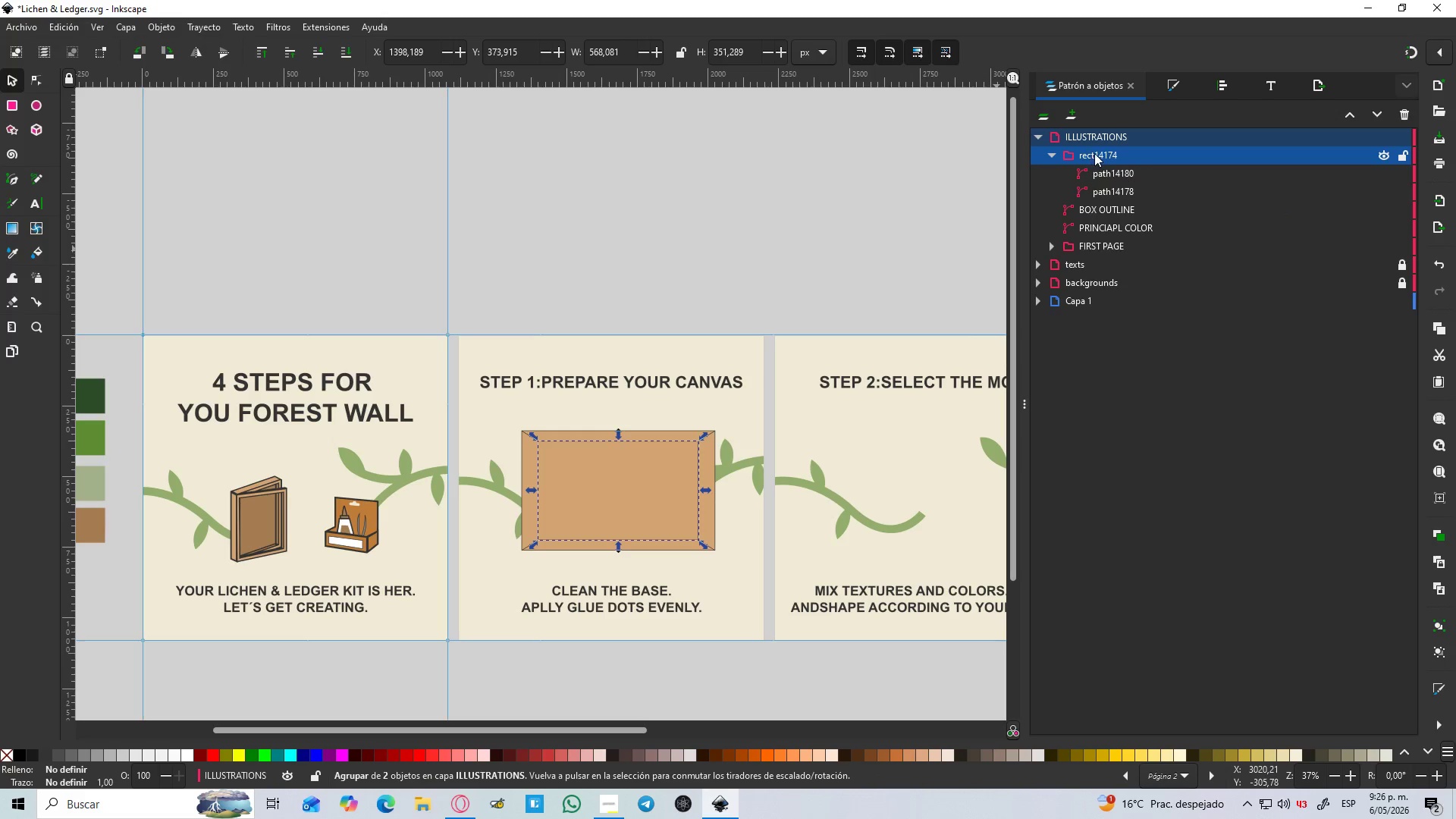 
key(Control+Shift+G)
 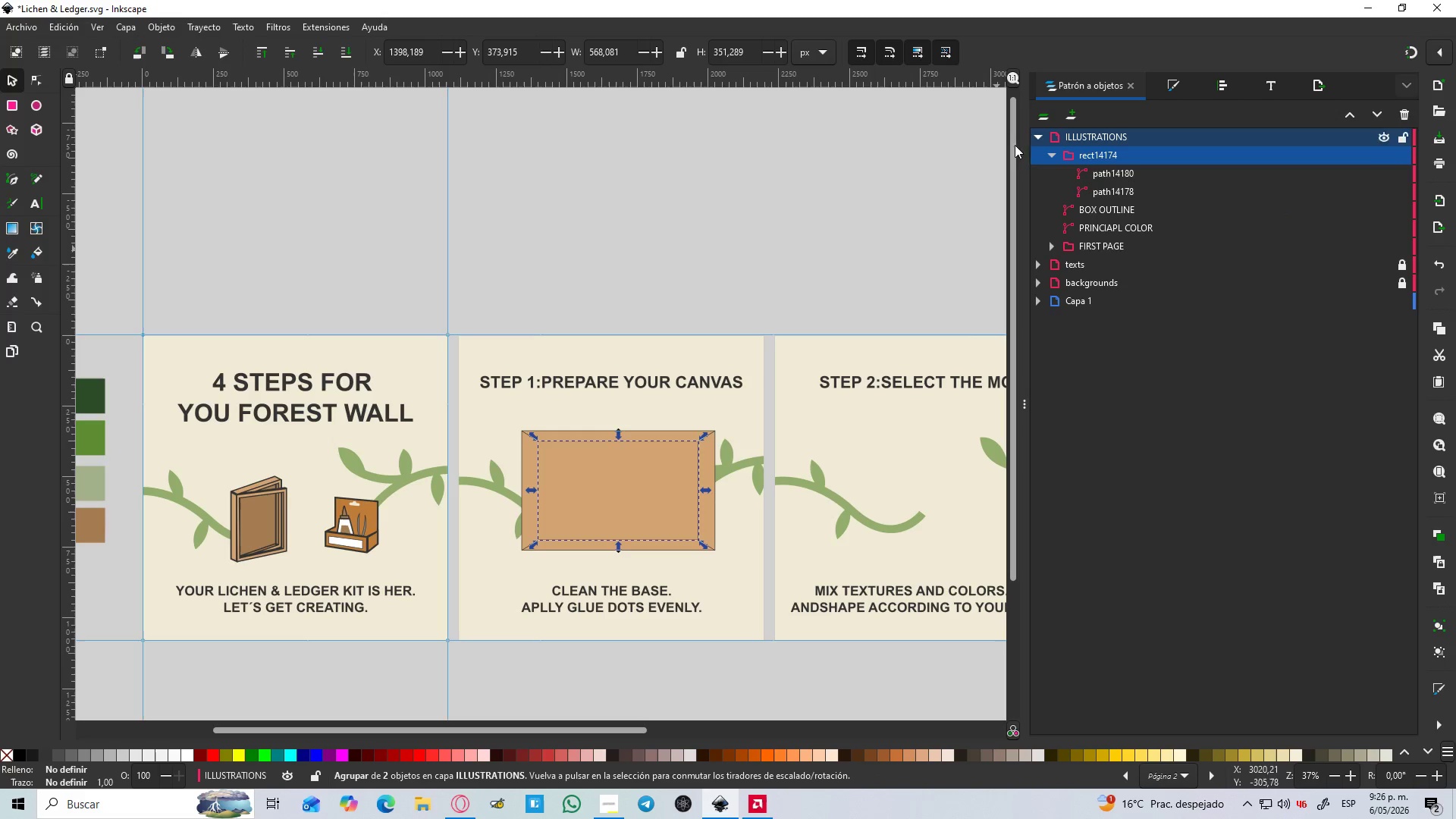 
left_click([721, 256])
 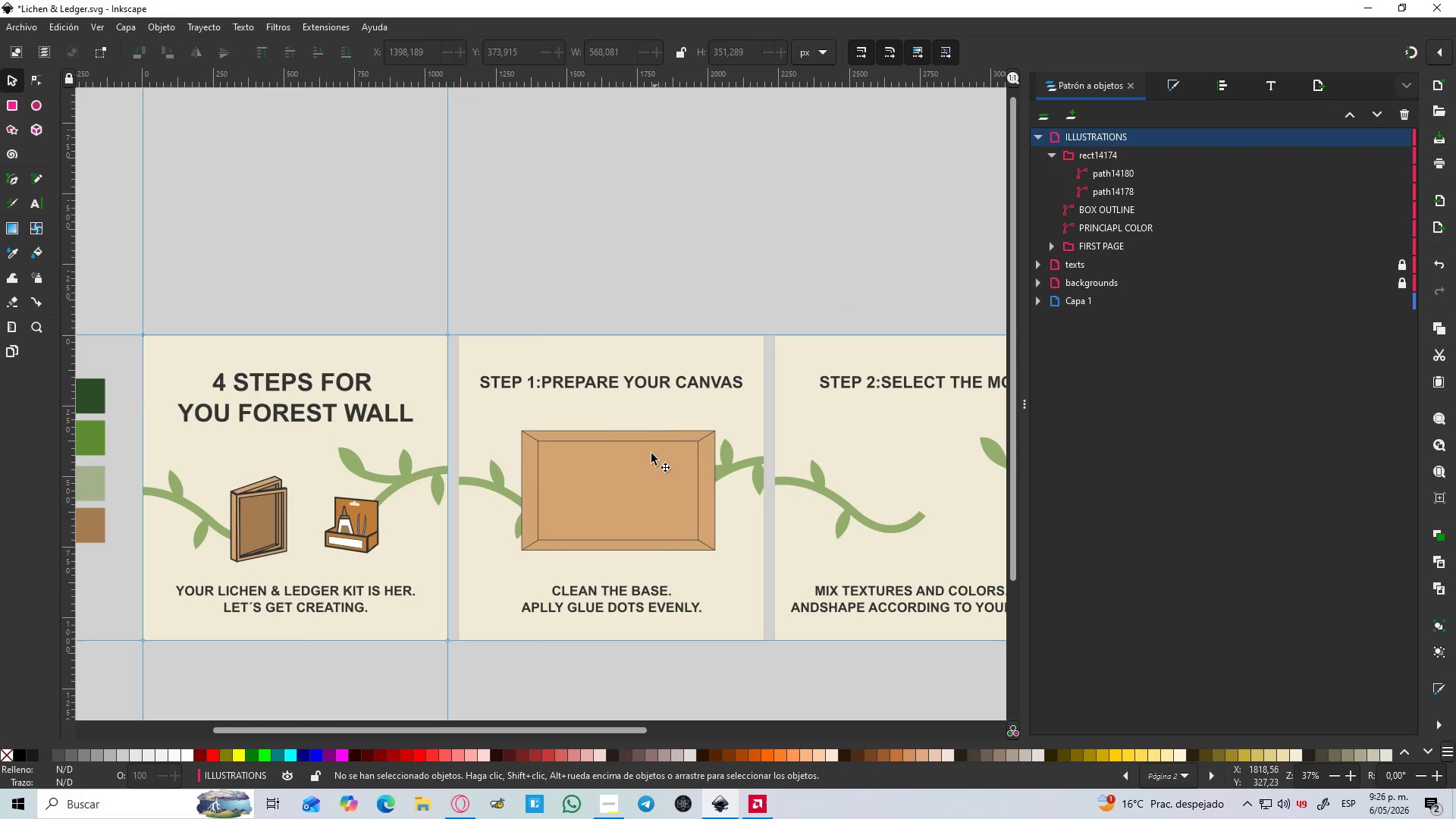 
left_click([643, 487])
 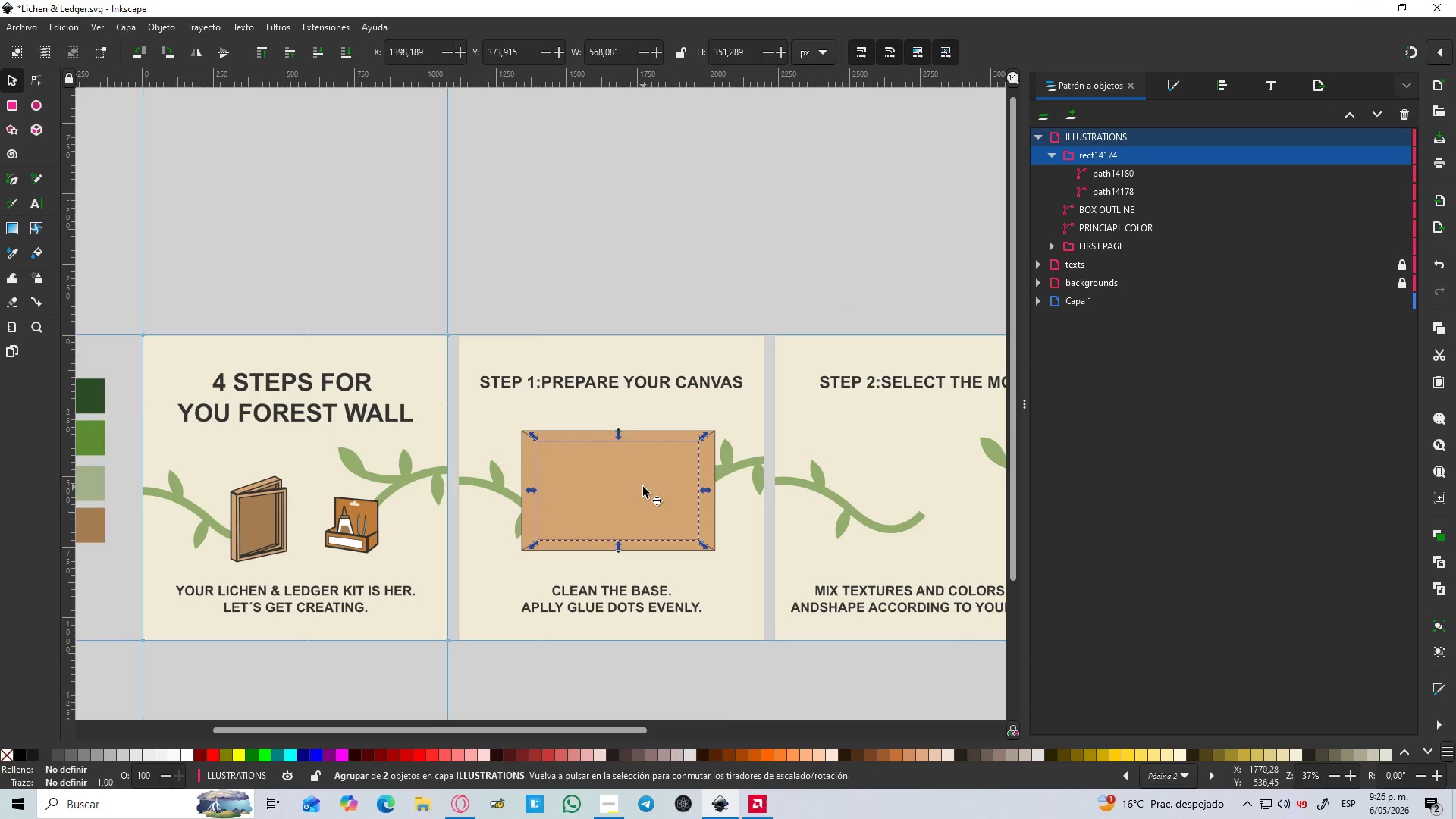 
key(Control+Shift+G)
 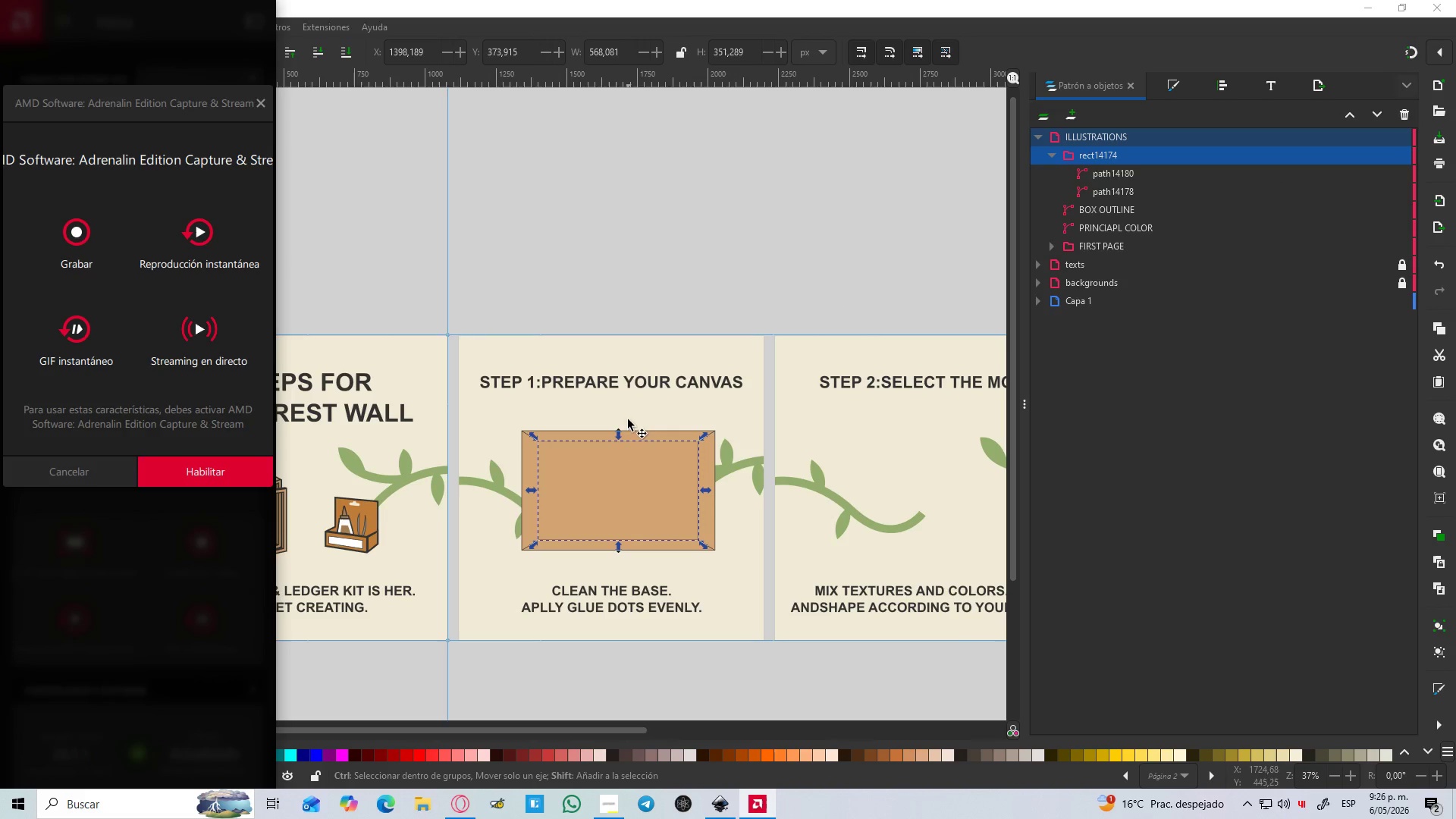 
left_click([664, 258])
 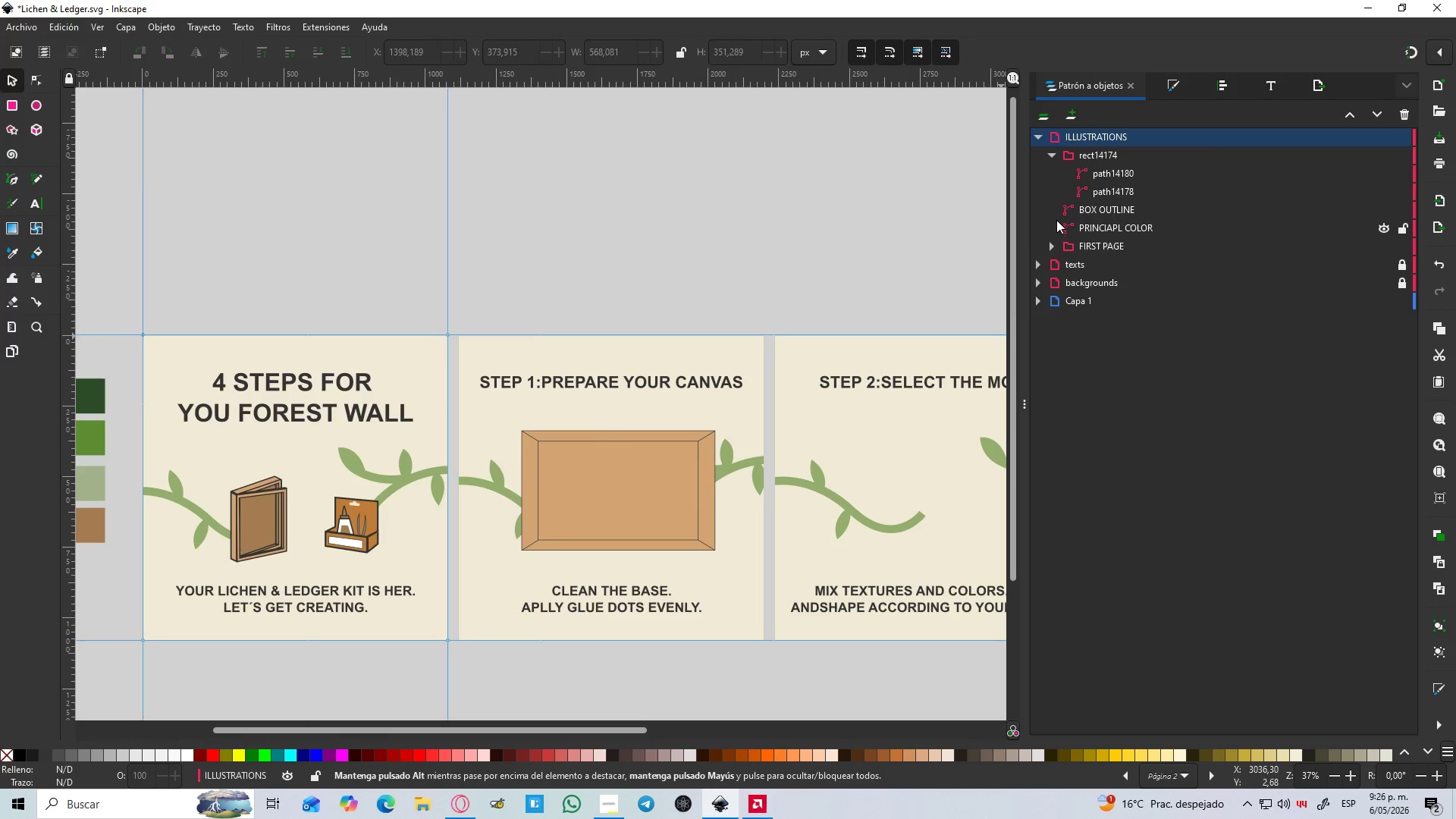 
left_click([648, 465])
 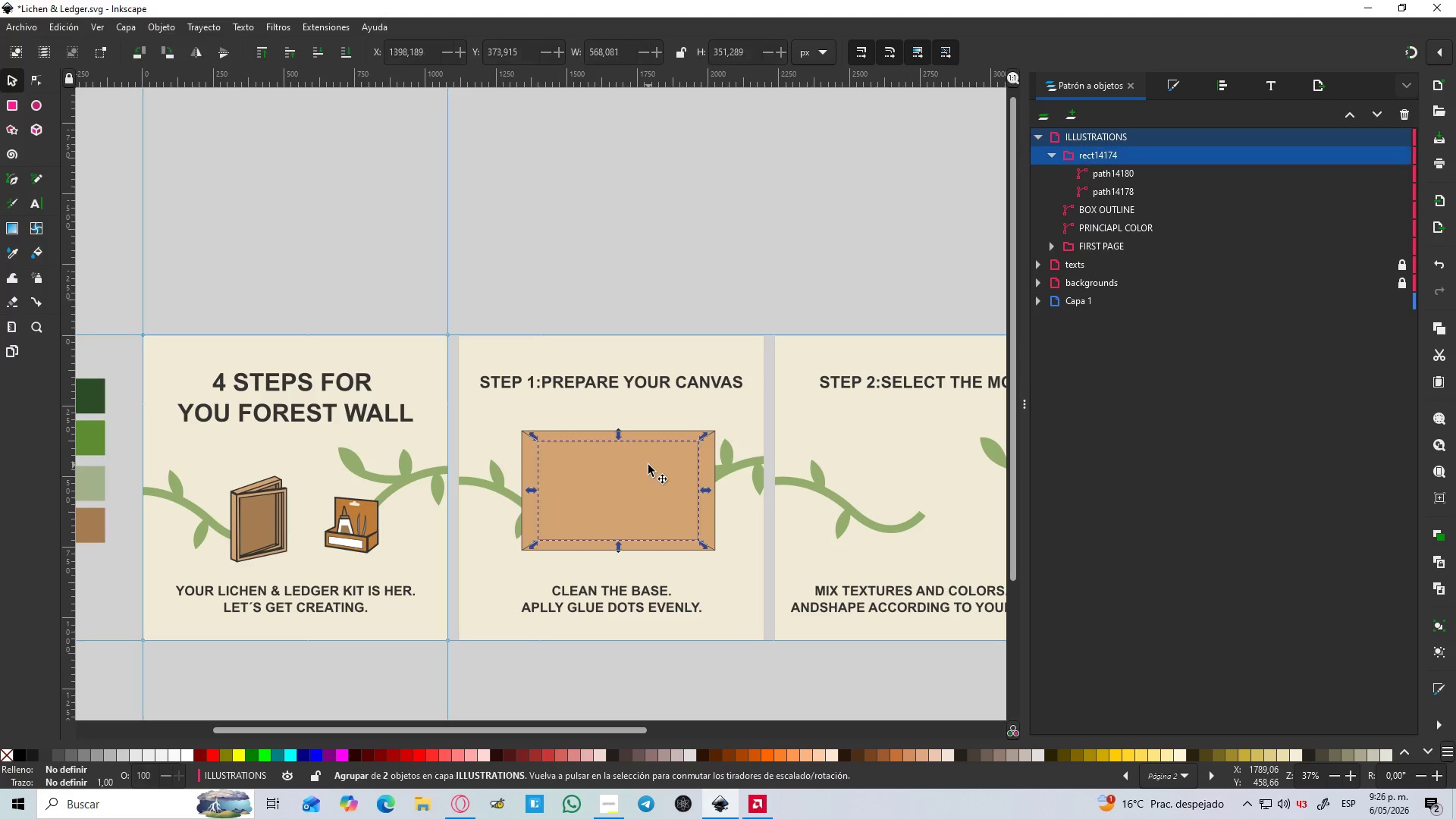 
right_click([648, 465])
 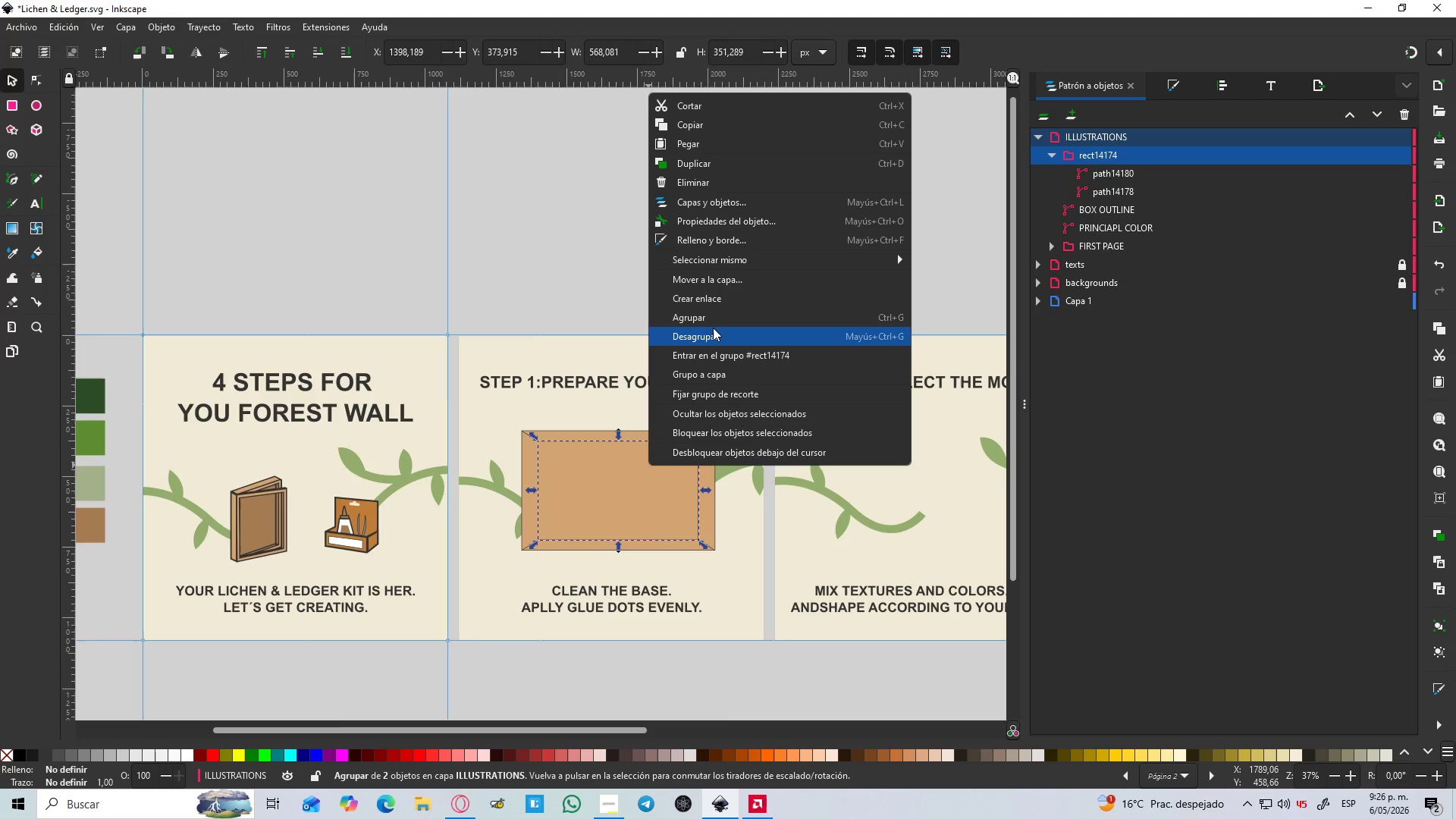 
left_click([713, 328])
 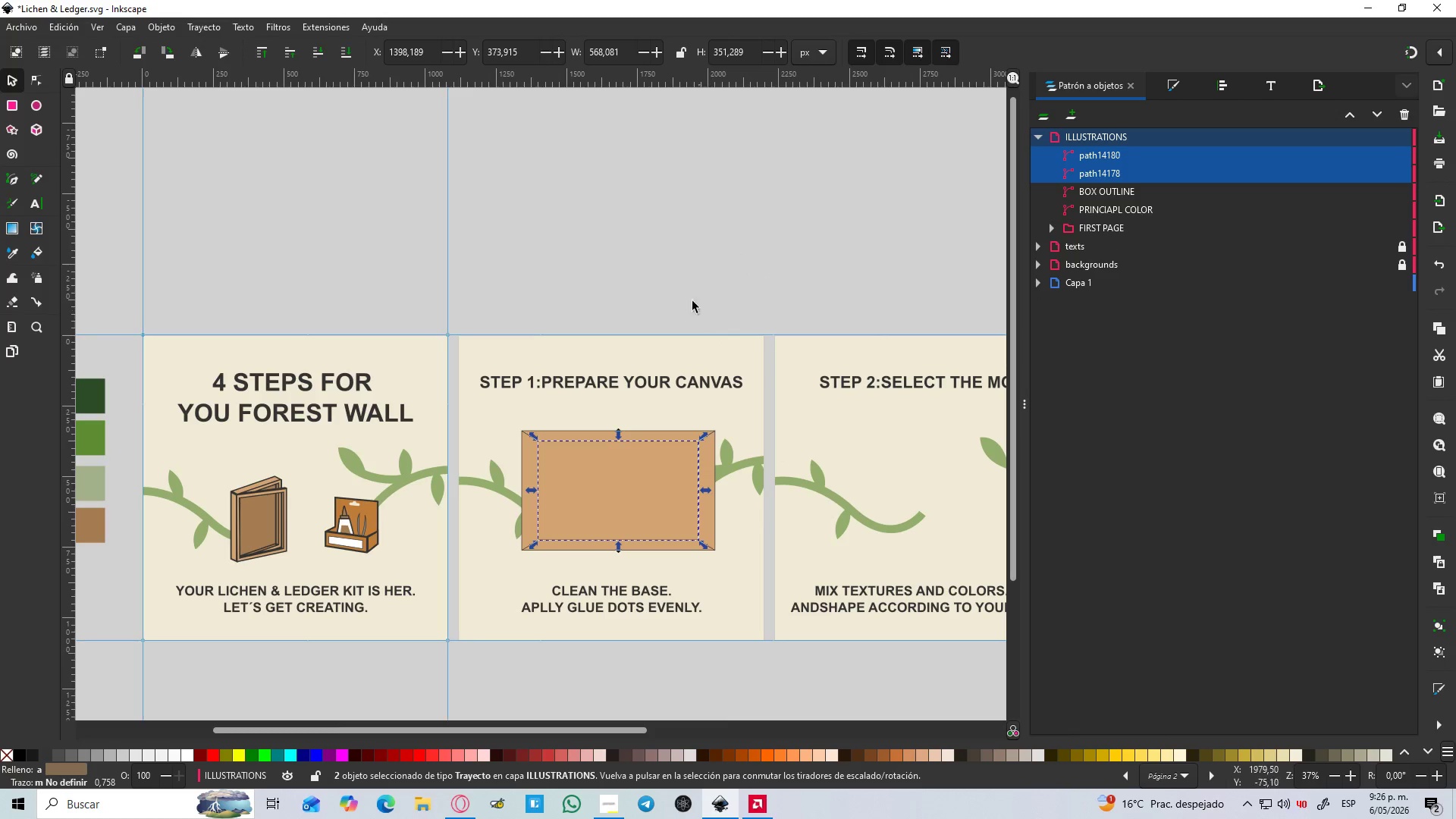 
double_click([682, 276])
 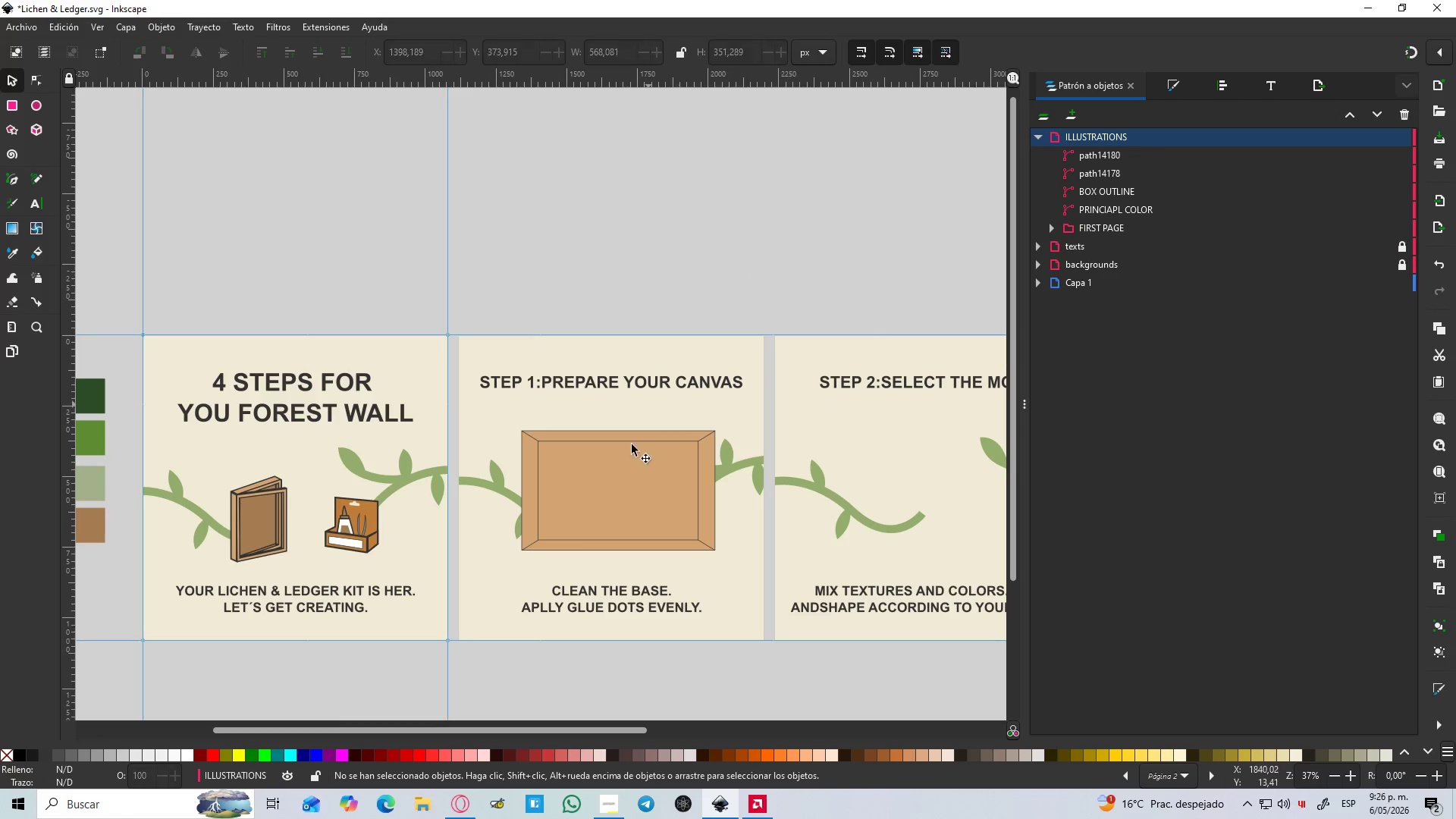 
hold_key(key=ControlLeft, duration=0.7)
scroll: coordinate [592, 512], scroll_direction: up, amount: 3.0
 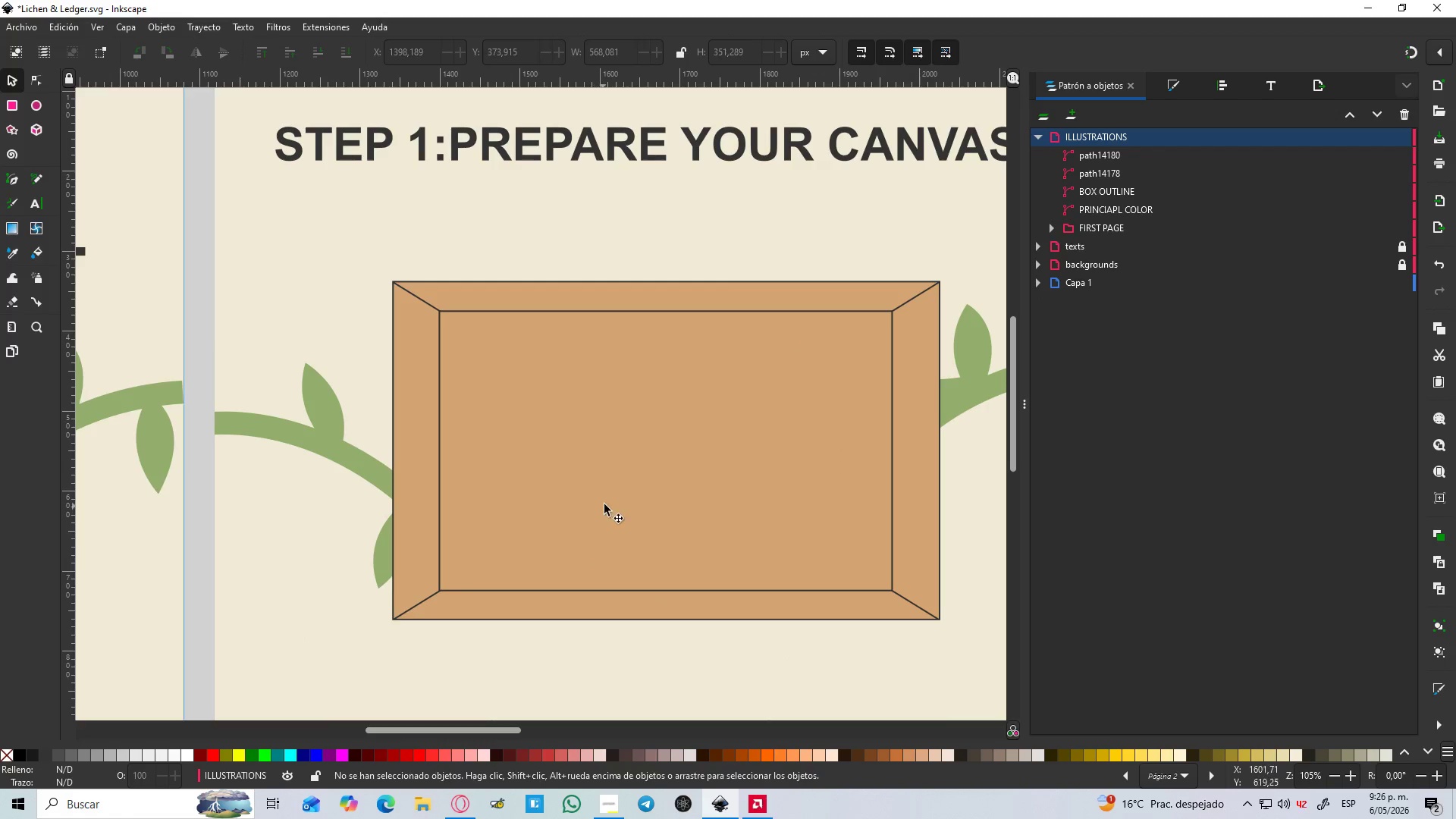 
left_click([617, 494])
 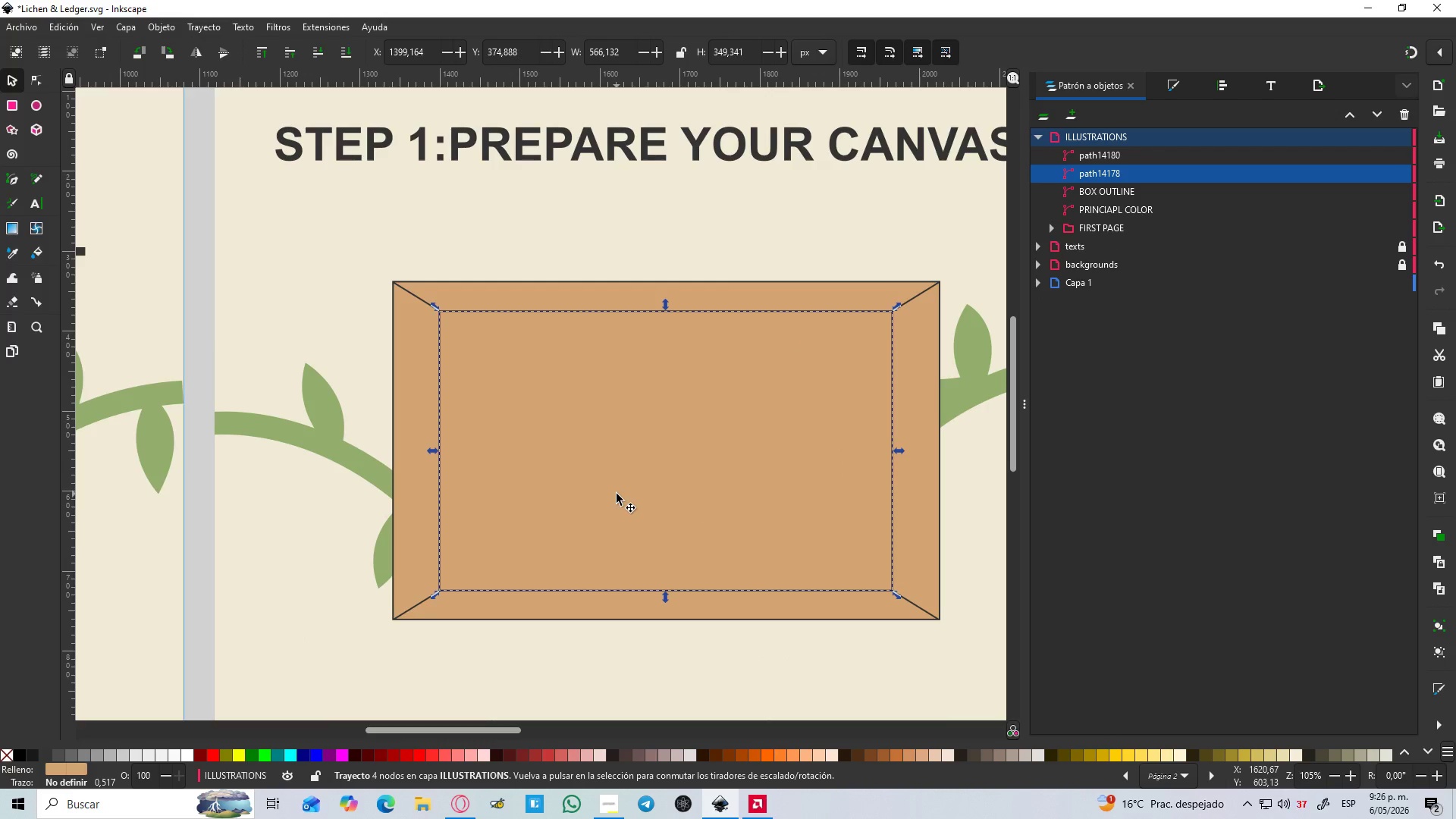 
hold_key(key=ControlLeft, duration=1.5)
scroll: coordinate [454, 470], scroll_direction: down, amount: 4.0
 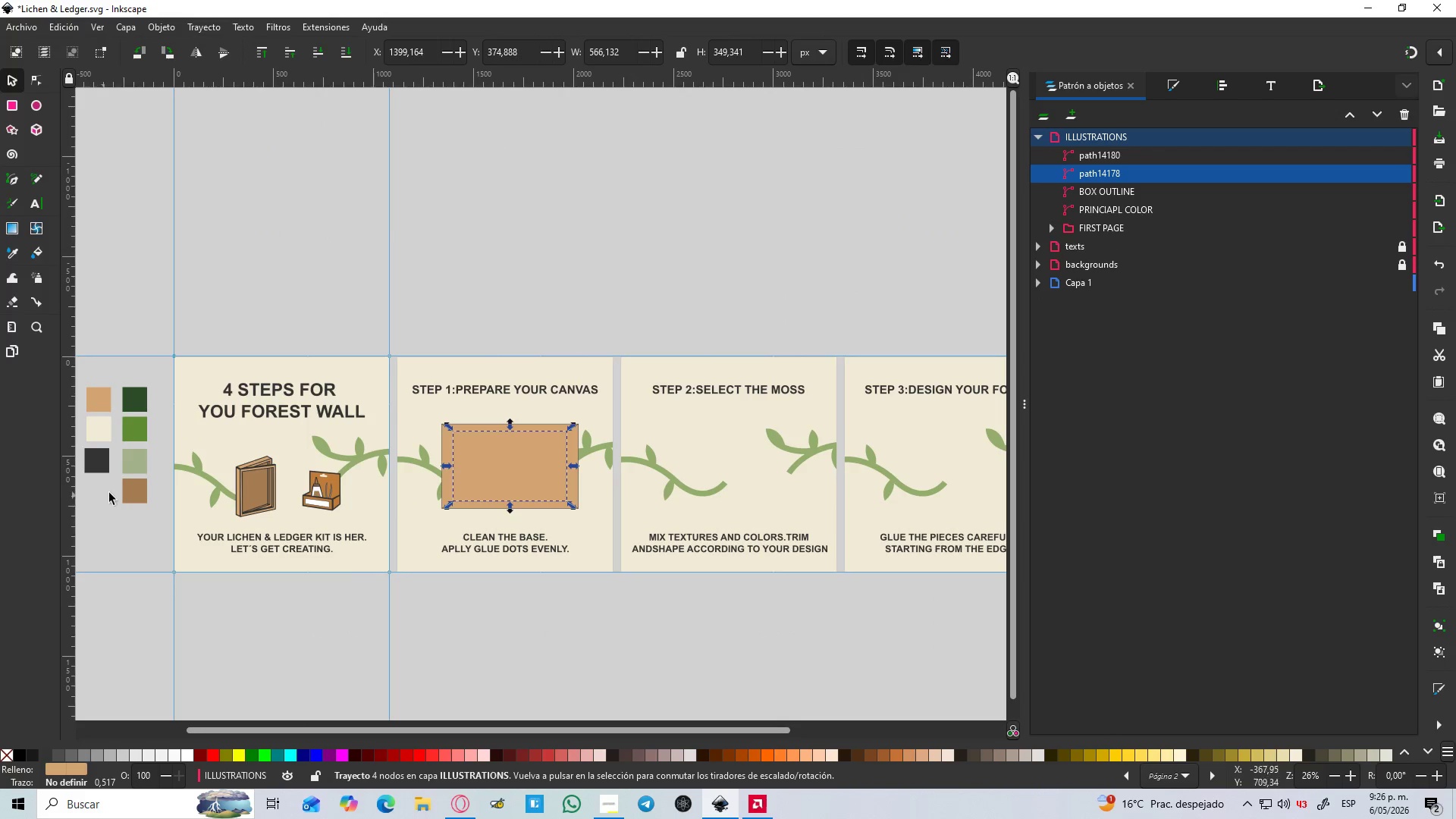 
hold_key(key=ControlLeft, duration=1.52)
 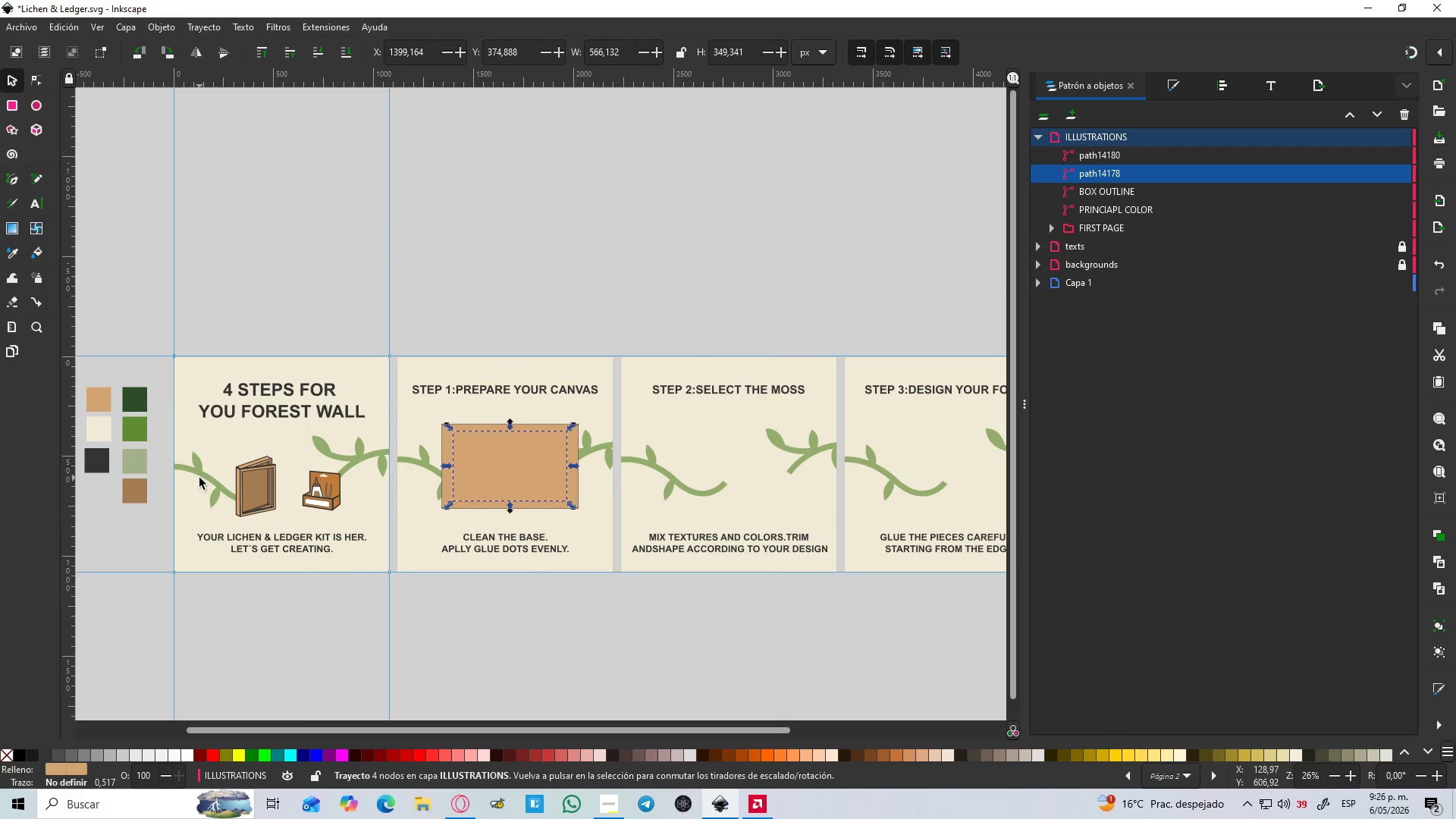 
hold_key(key=ControlLeft, duration=1.52)
 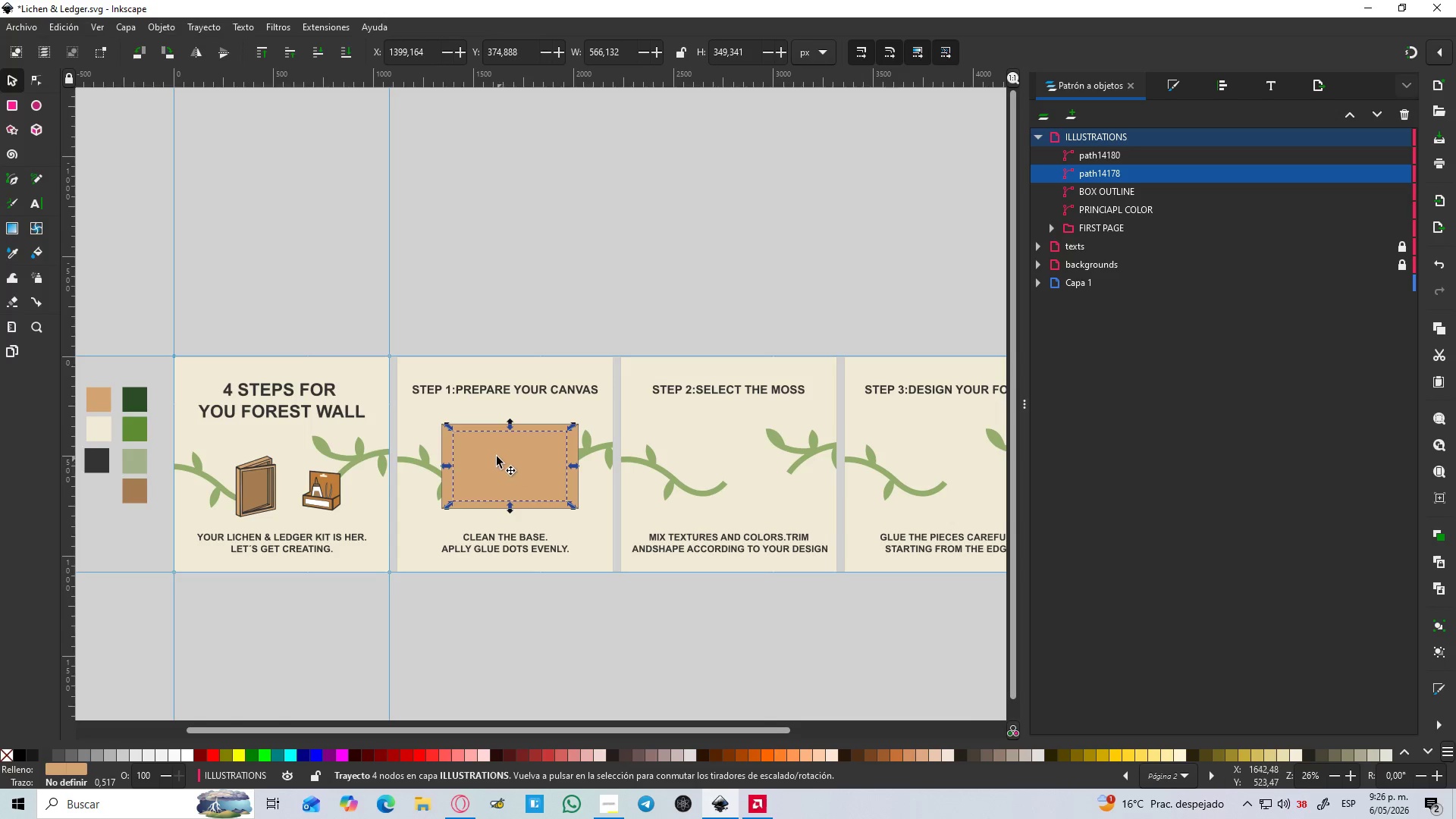 
hold_key(key=ControlLeft, duration=1.5)
 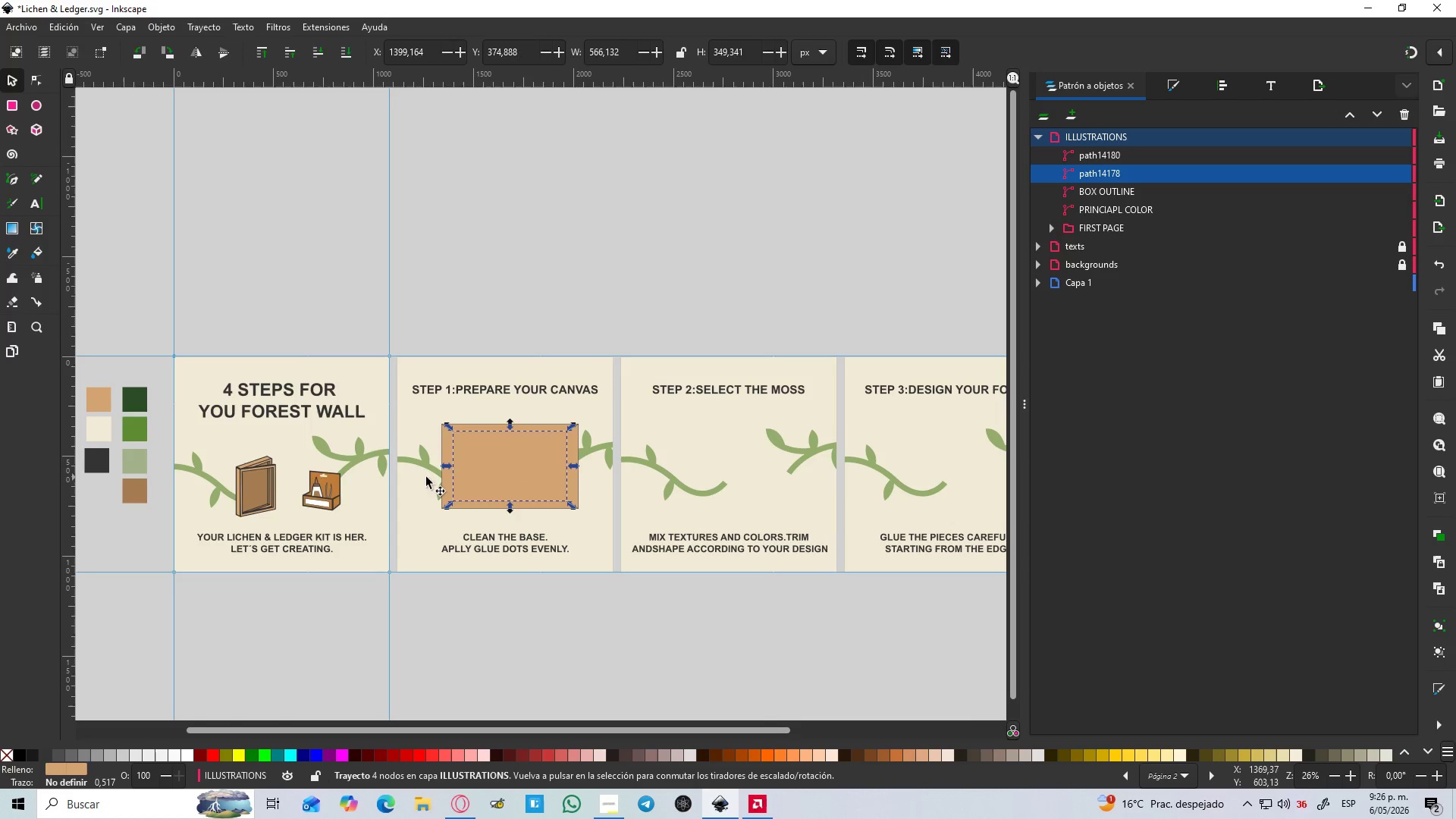 
key(Control+ControlLeft)
 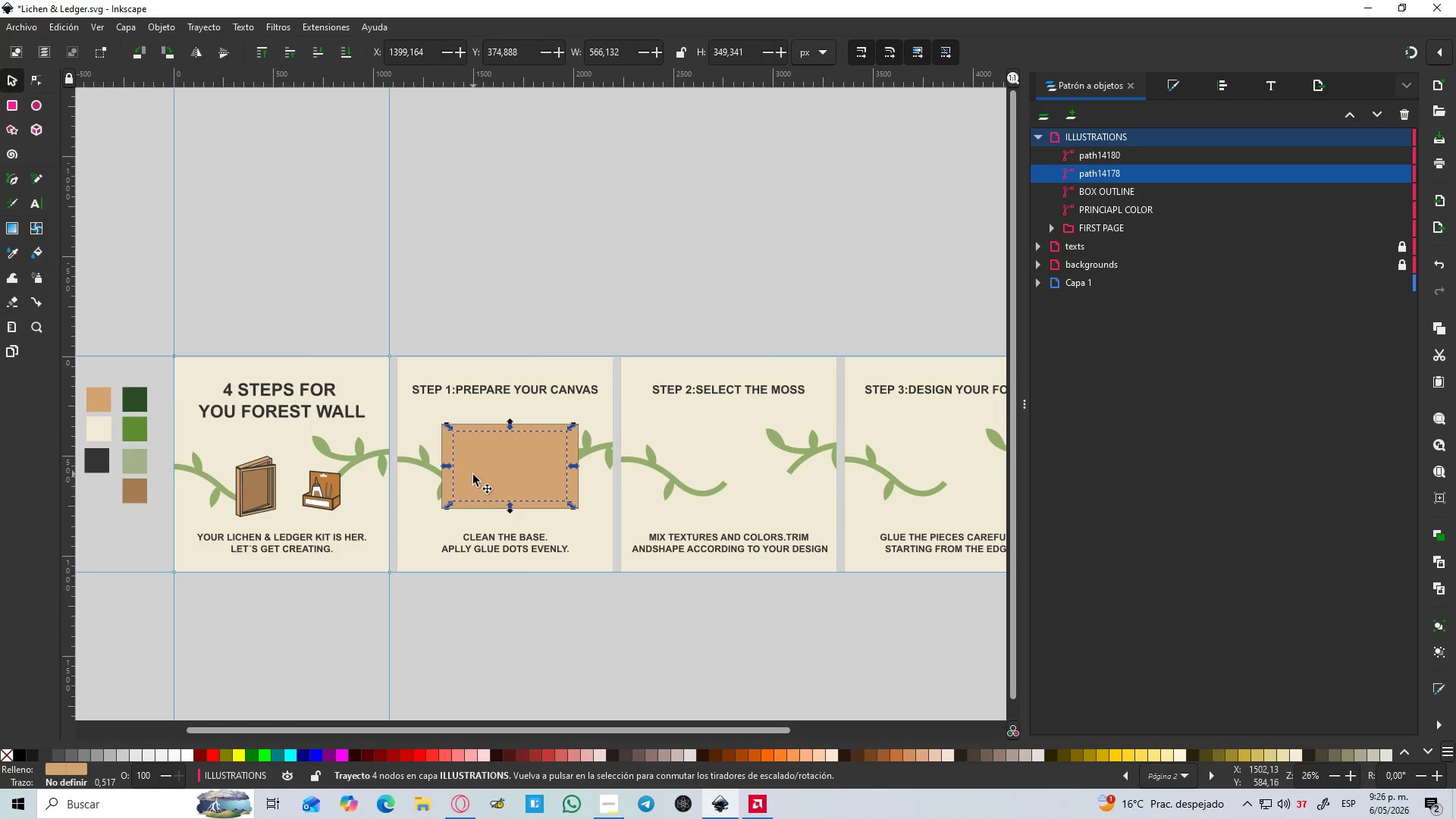 
key(Control+ControlLeft)
 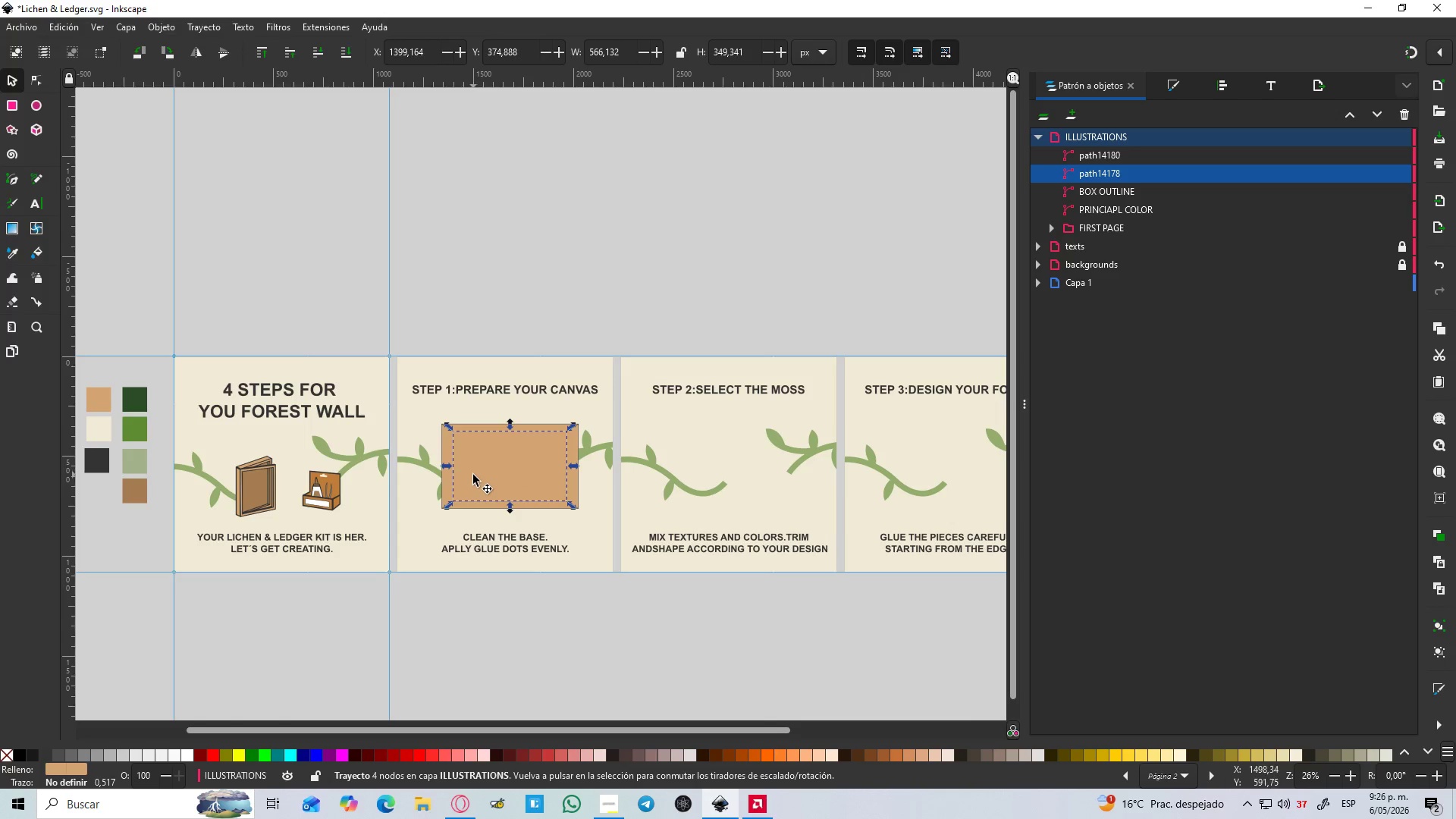 
hold_key(key=ControlLeft, duration=3.48)
 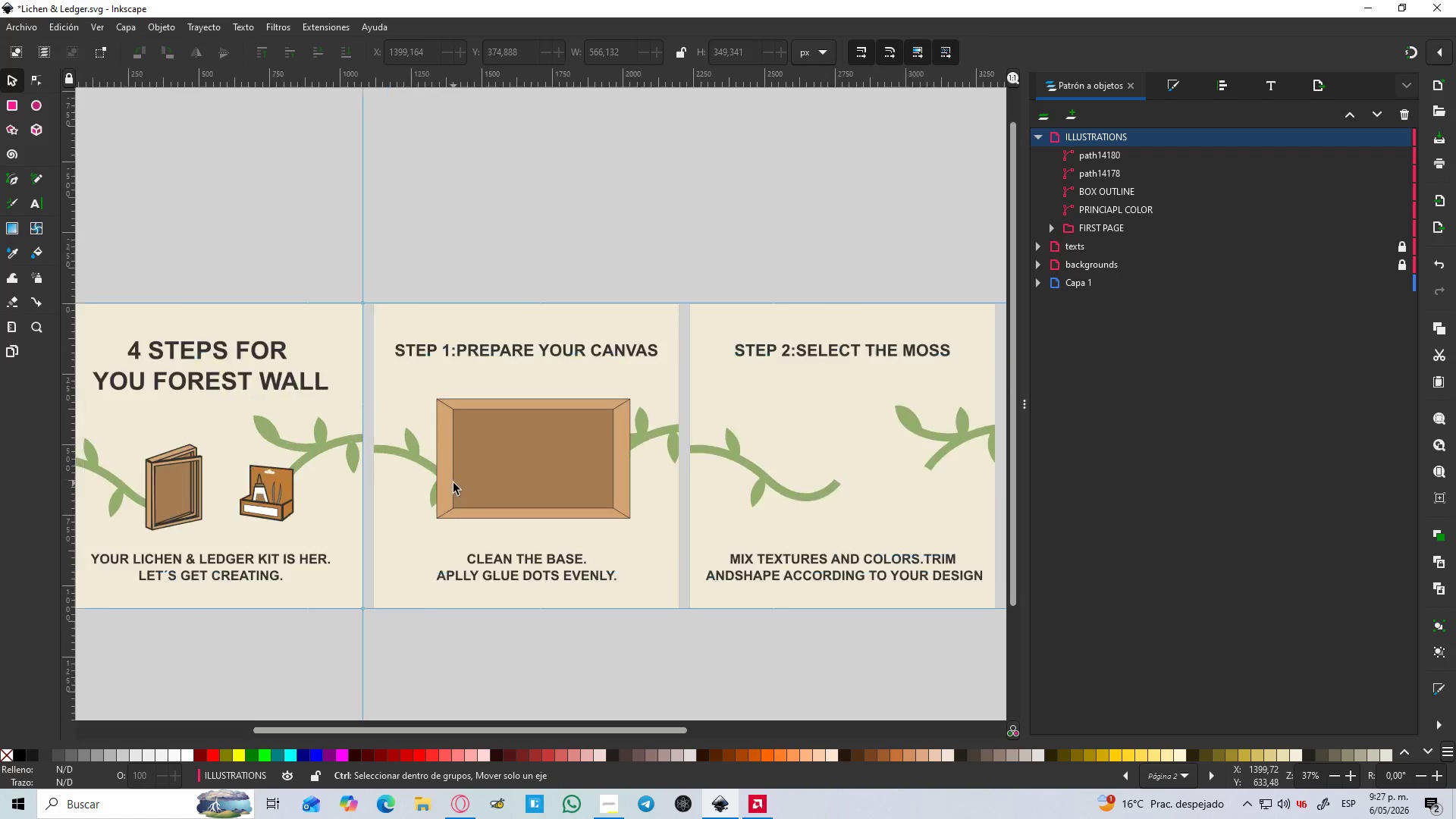 
key(D)
 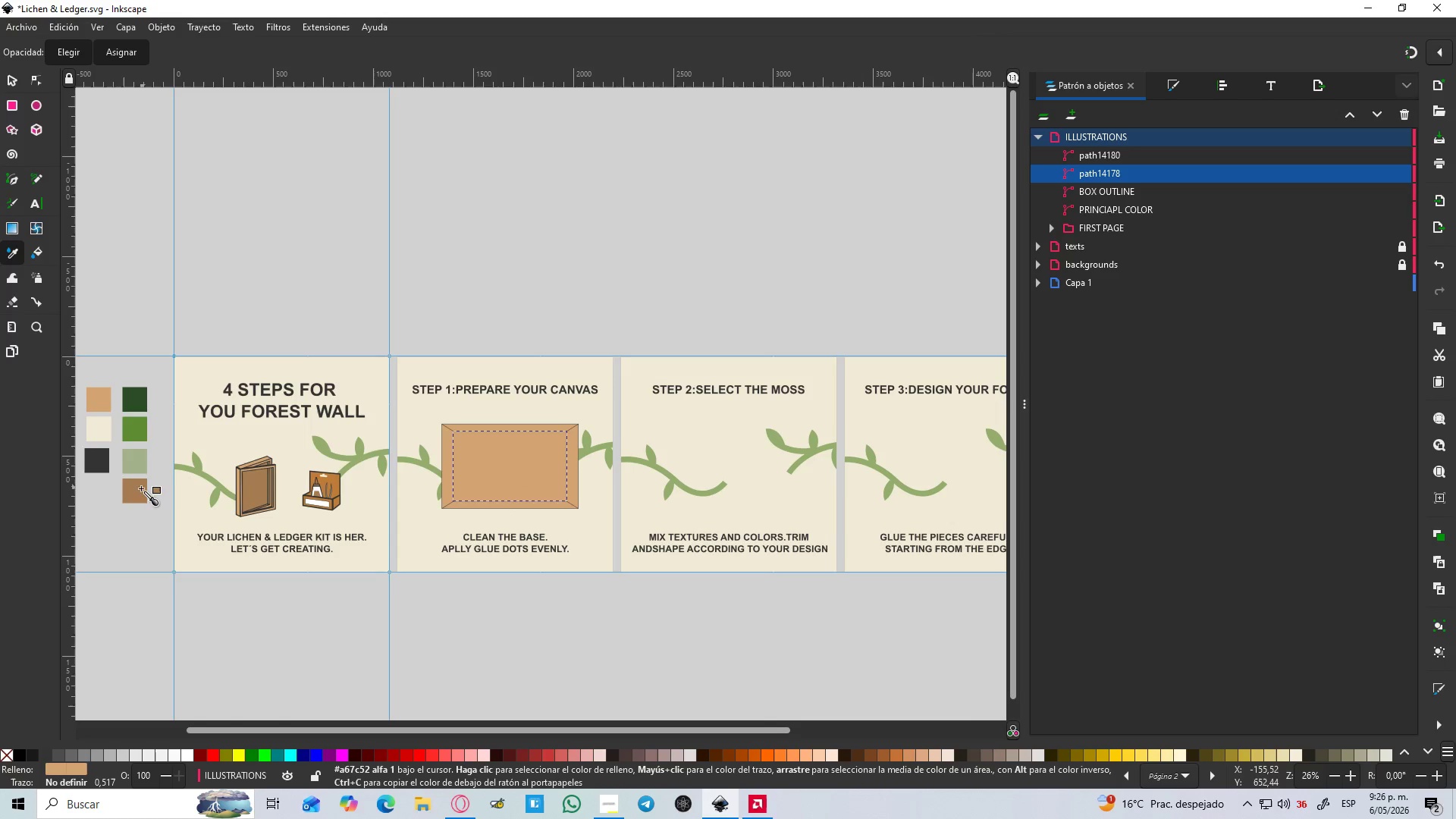 
left_click([137, 495])
 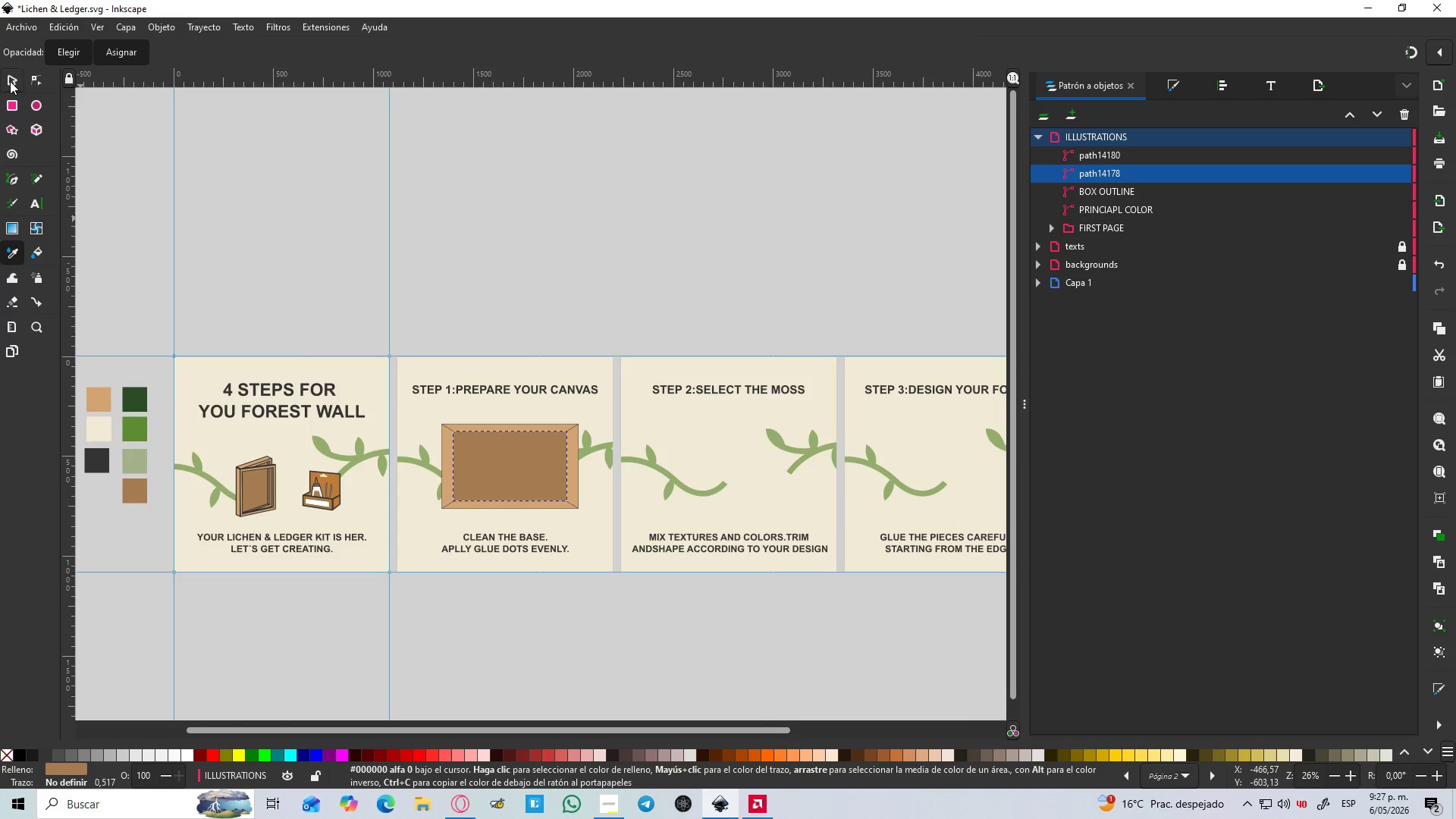 
double_click([626, 276])
 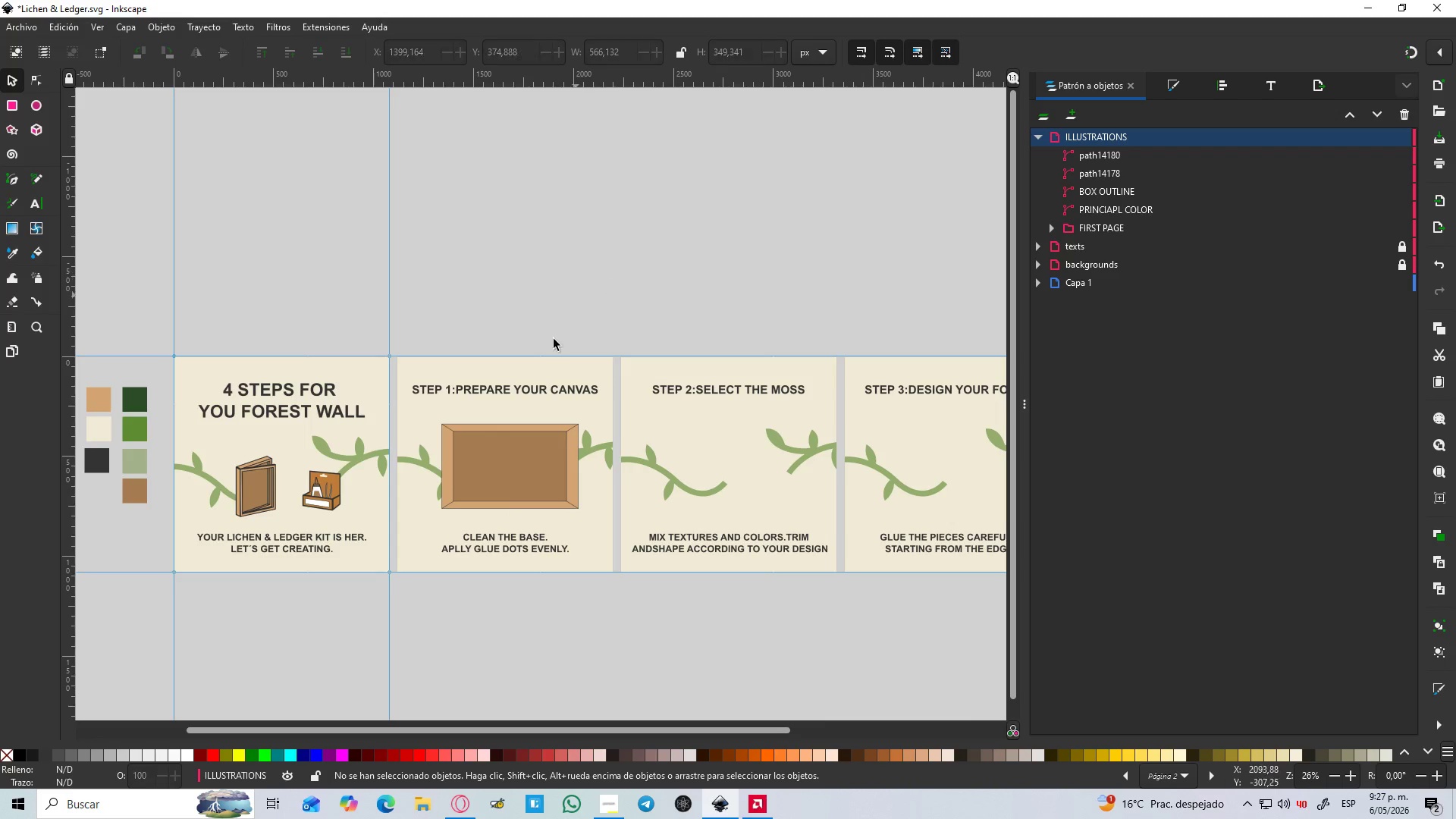 
hold_key(key=ControlLeft, duration=1.5)
scroll: coordinate [453, 483], scroll_direction: up, amount: 3.0
 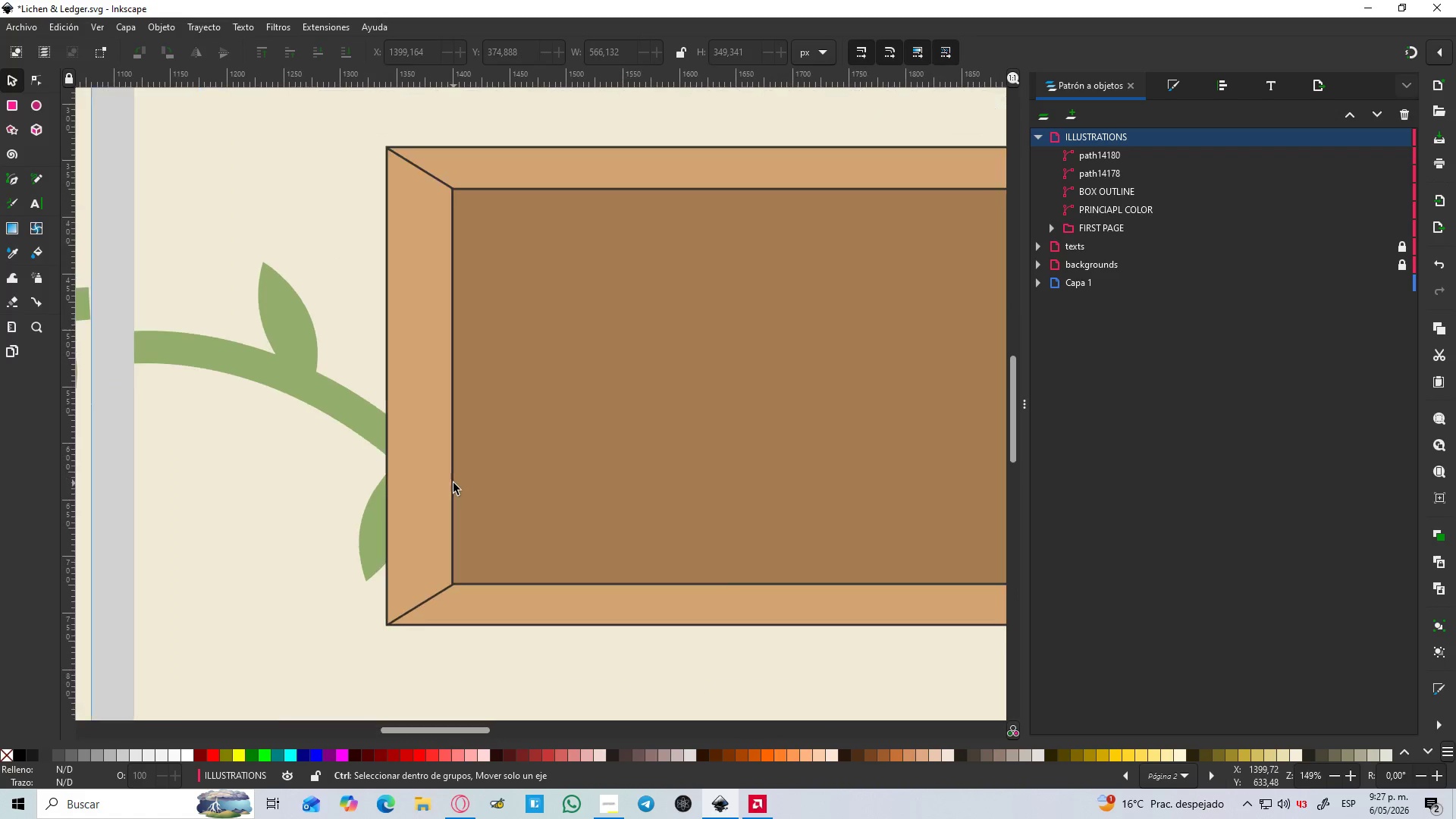 
key(Control+ControlLeft)
 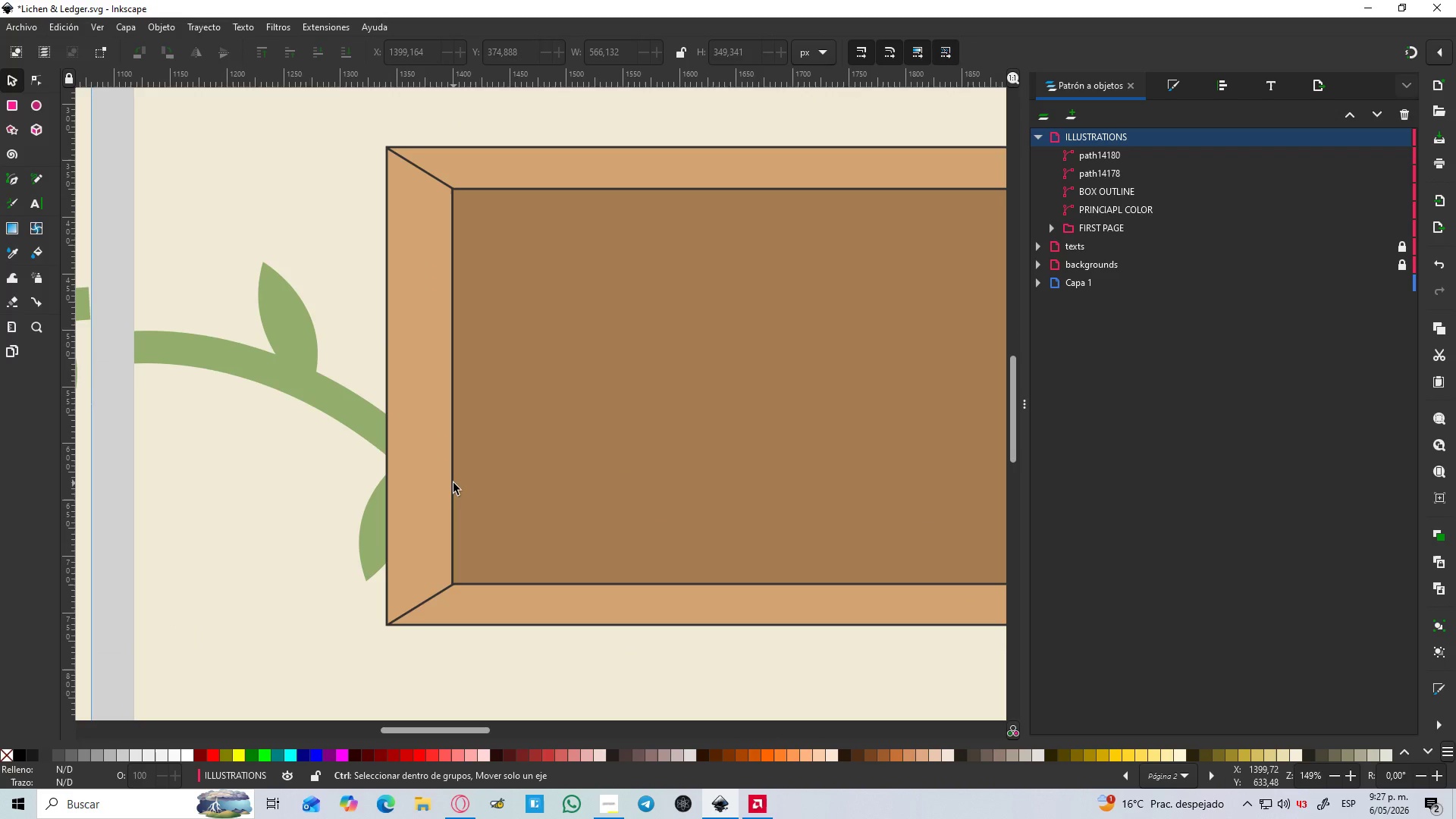 
key(Control+ControlLeft)
 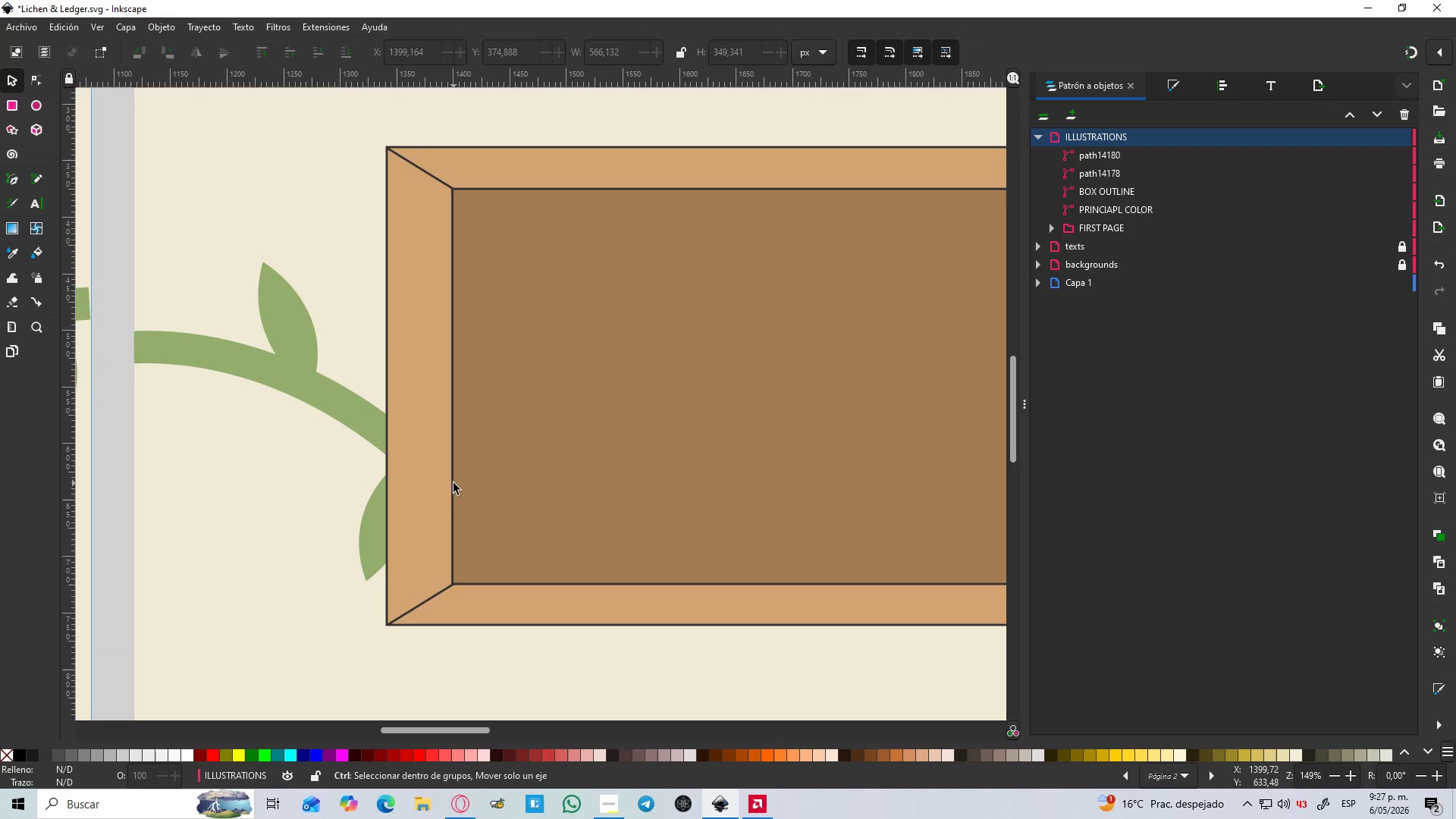 
key(Control+ControlLeft)
 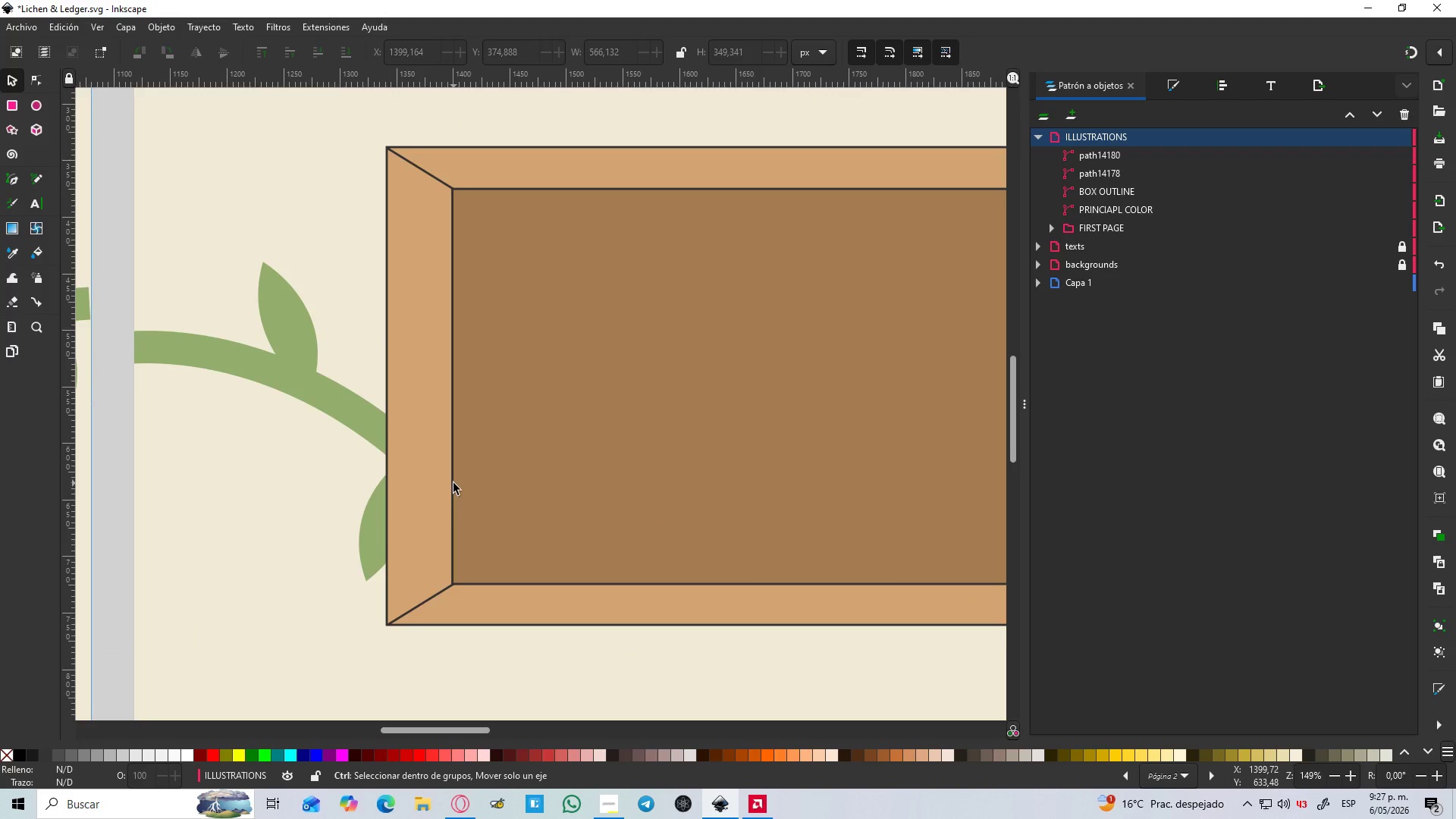 
key(Control+ControlLeft)
 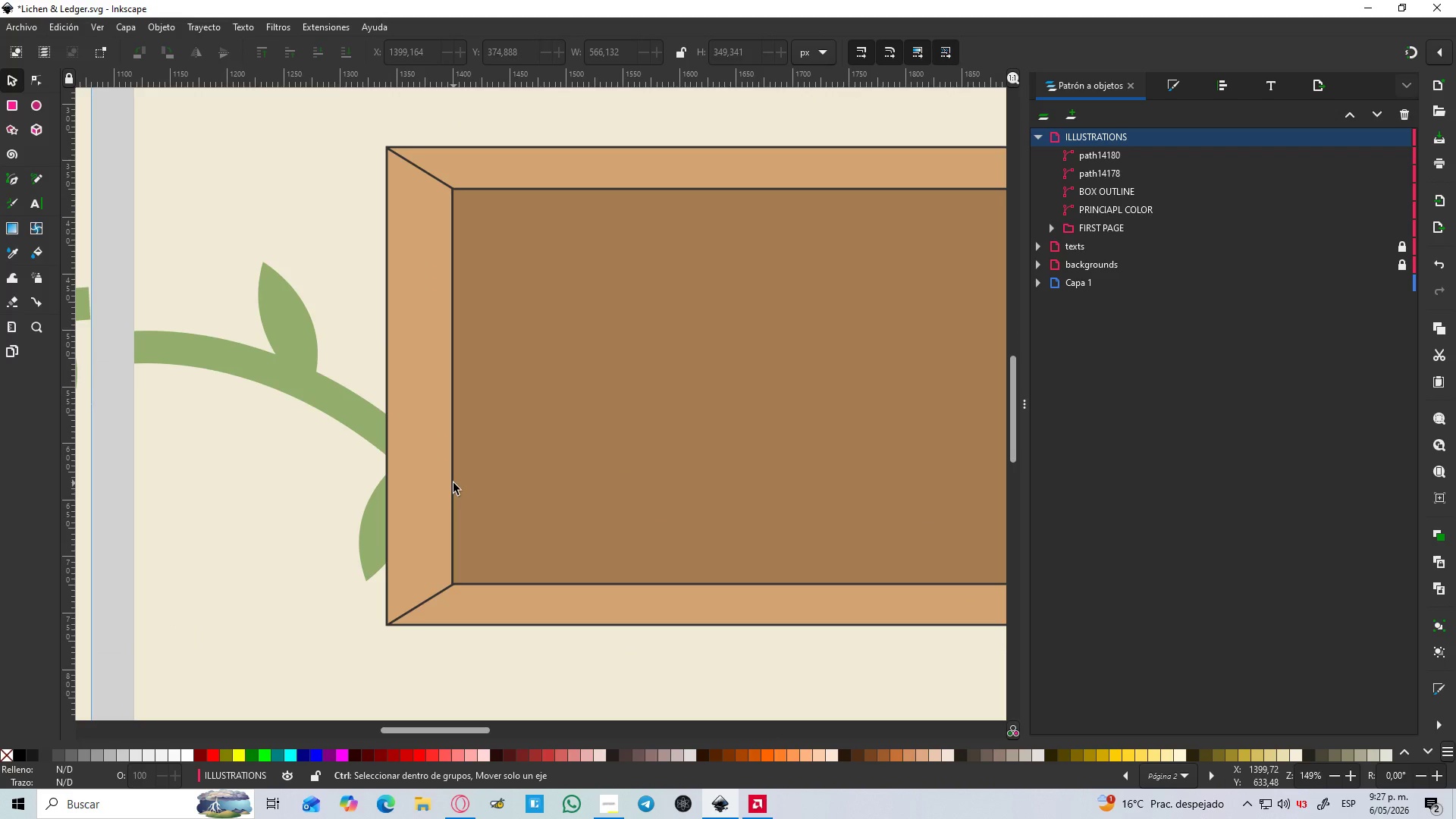 
key(Control+ControlLeft)
 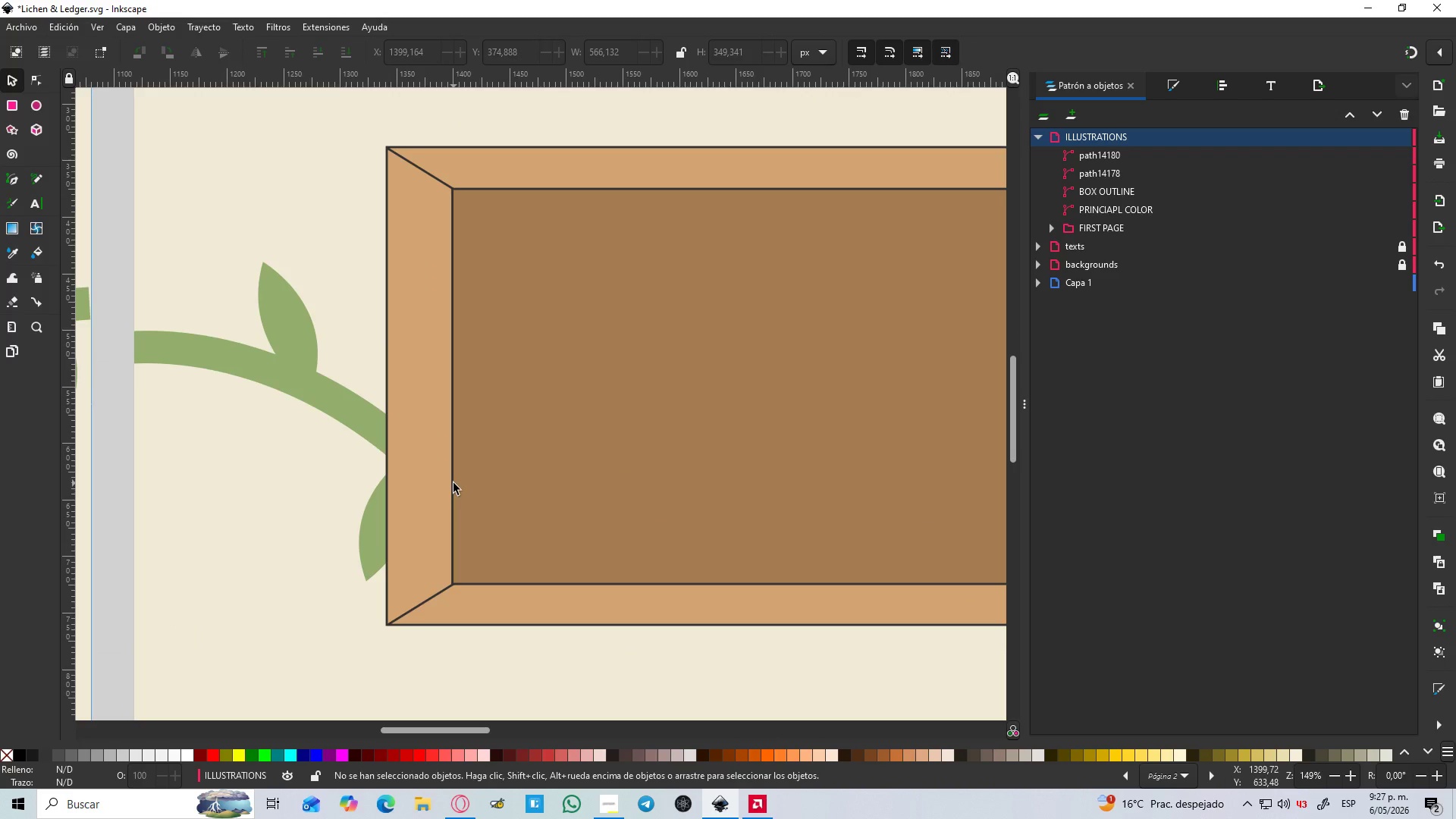 
key(Control+ControlLeft)
 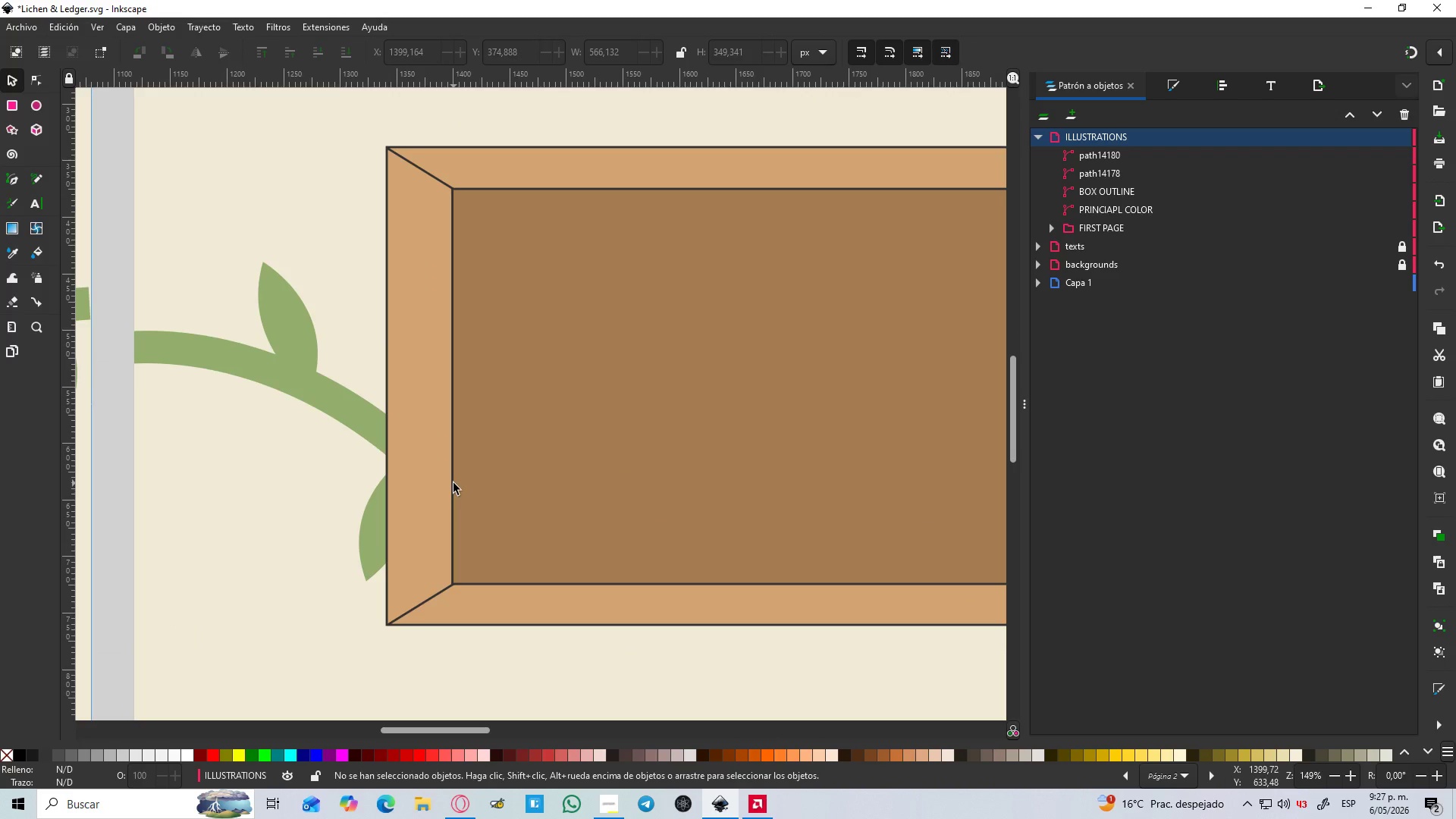 
key(Control+ControlLeft)
 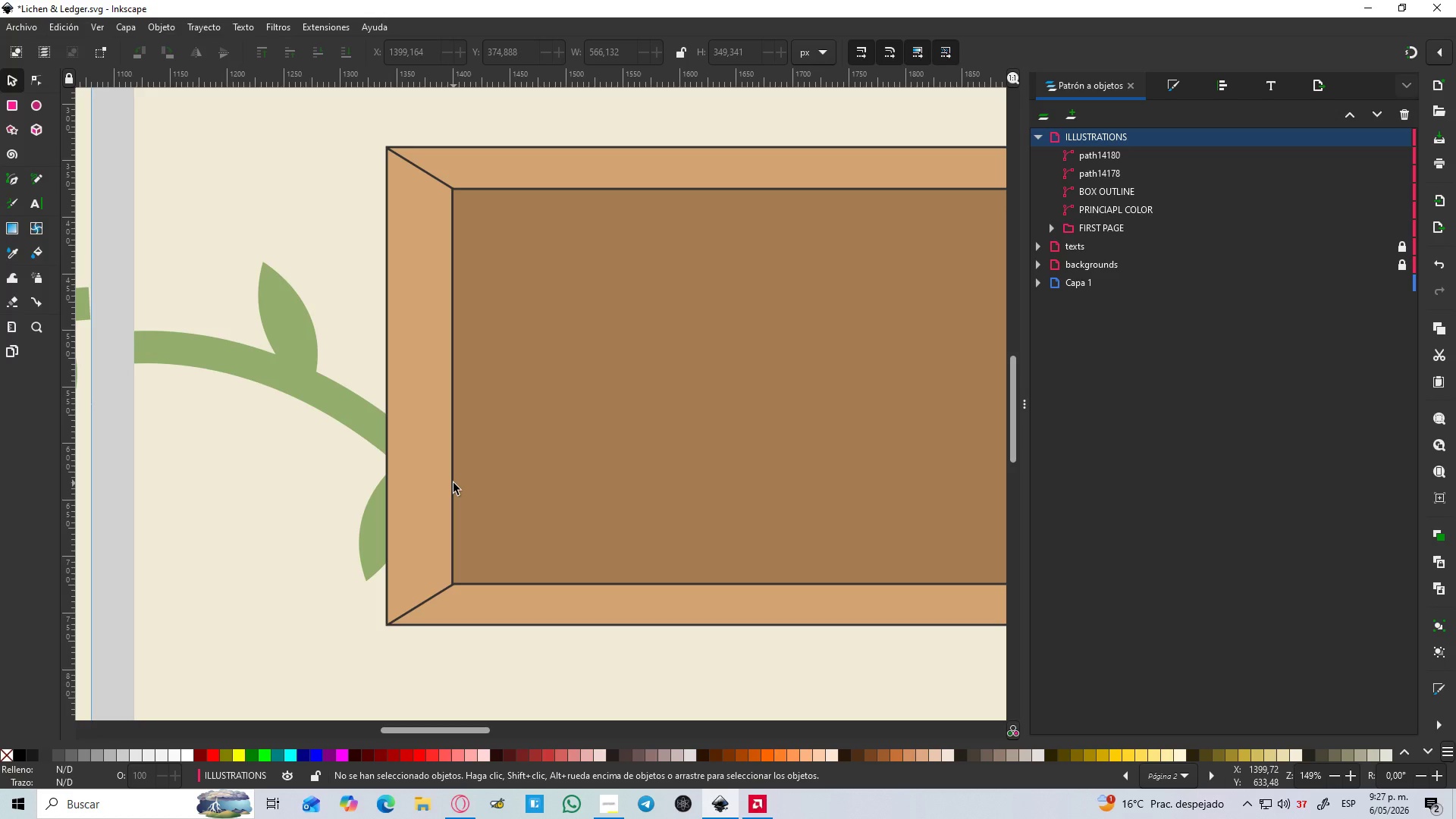 
wait(5.31)
 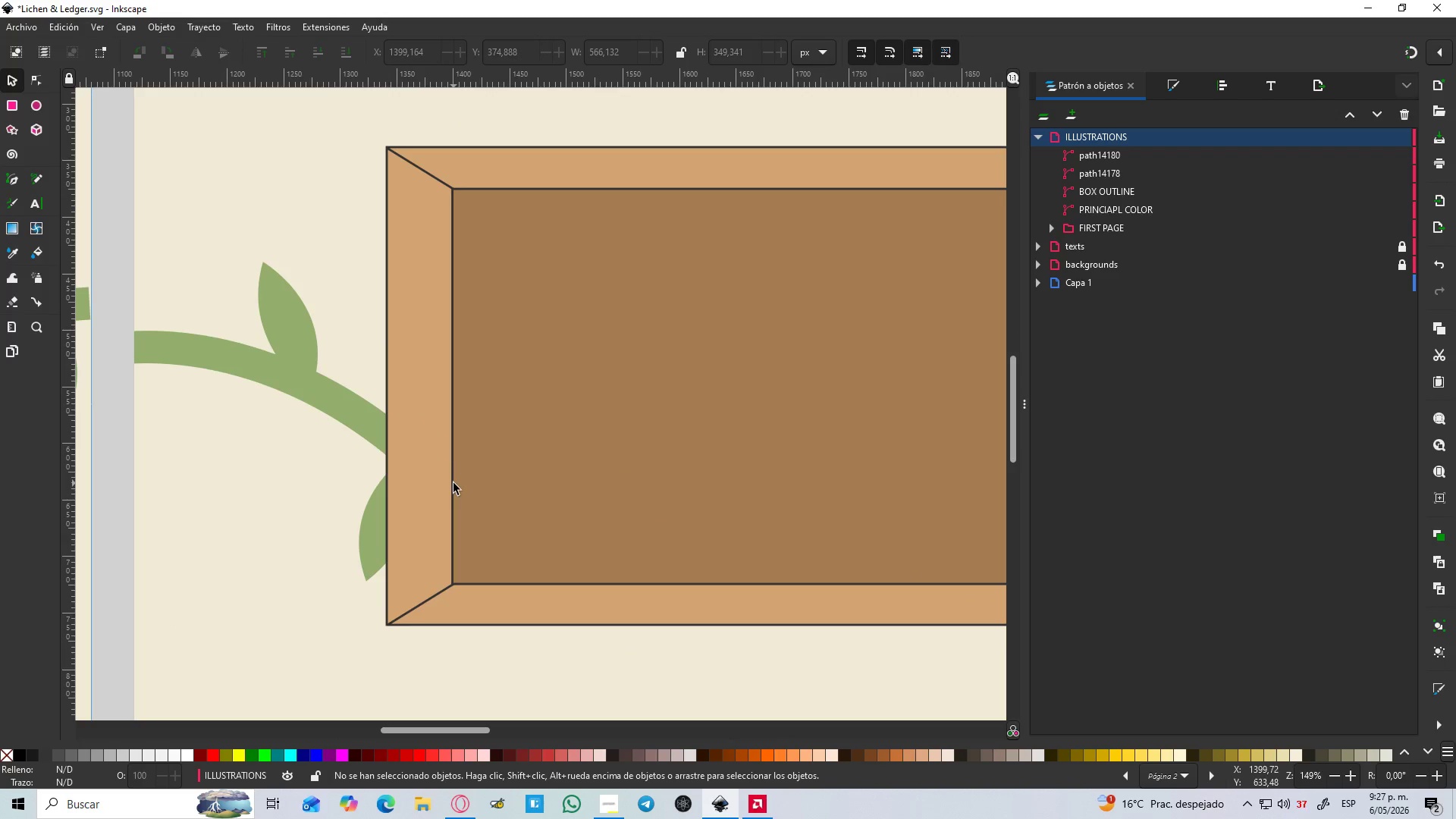 
hold_key(key=ControlLeft, duration=1.5)
scroll: coordinate [447, 491], scroll_direction: down, amount: 2.0
 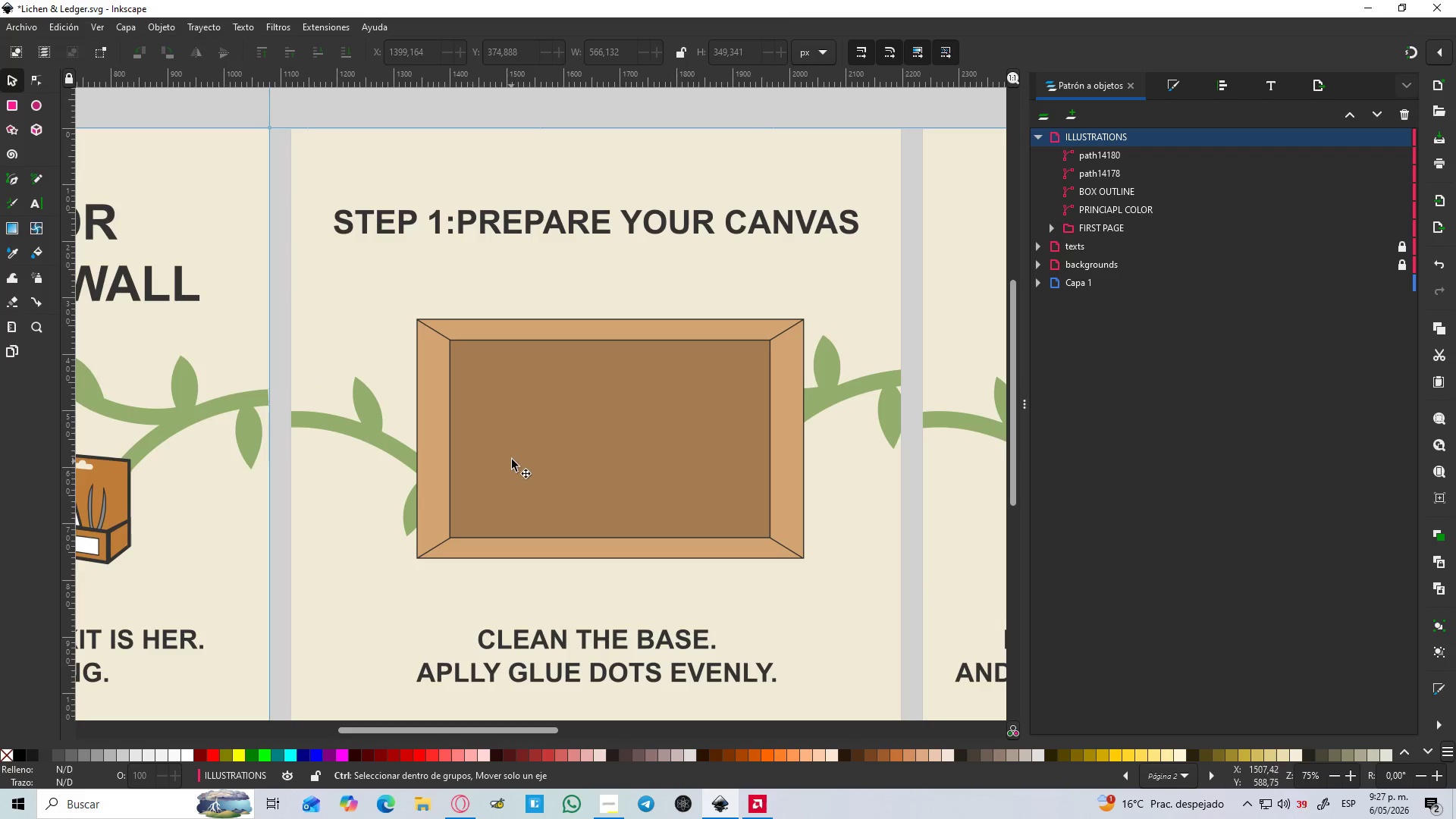 
hold_key(key=ControlLeft, duration=0.84)
 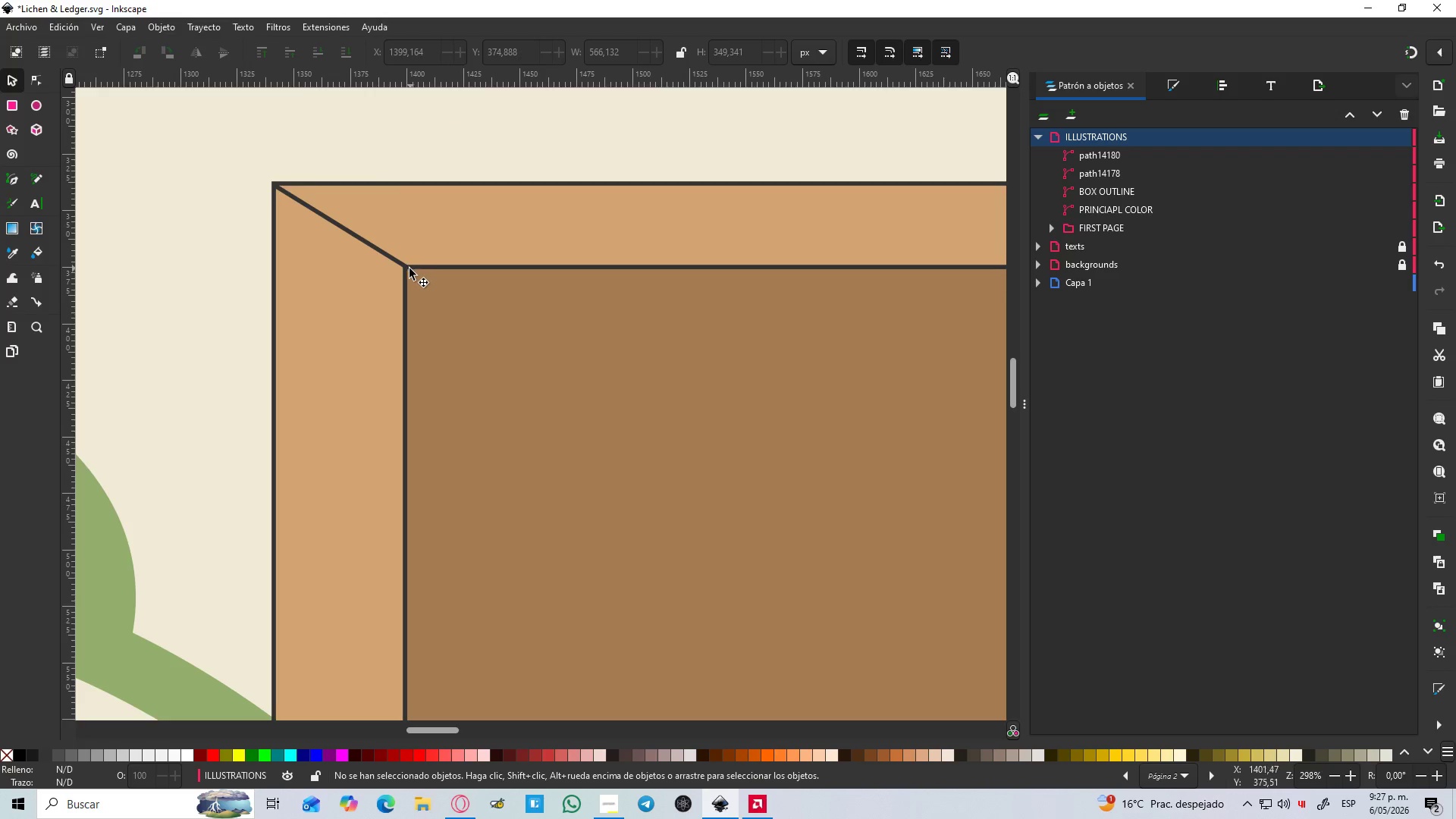 
scroll: coordinate [370, 175], scroll_direction: up, amount: 4.0
 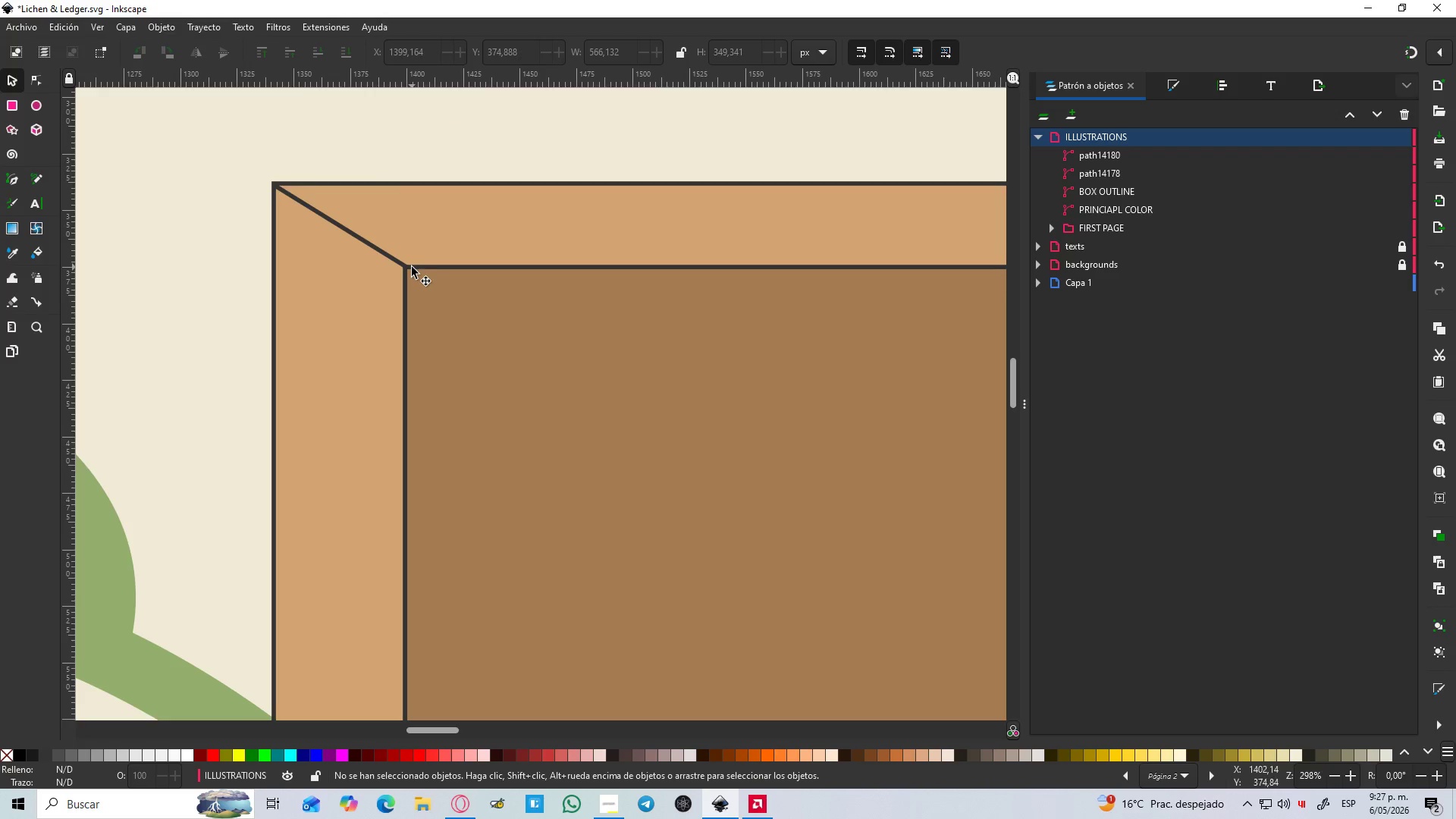 
left_click([410, 269])
 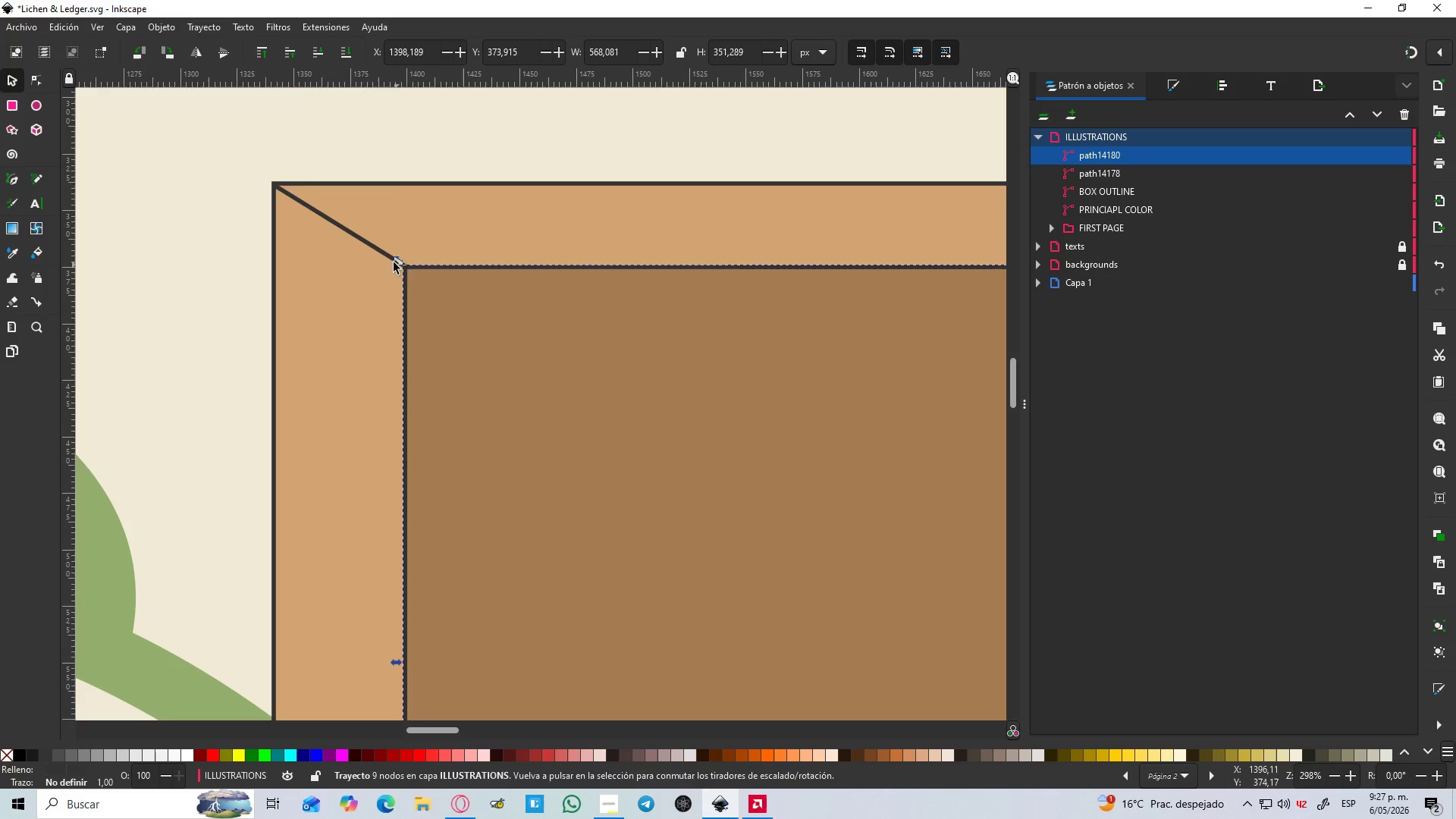 
hold_key(key=ShiftLeft, duration=1.05)
left_click([373, 246])
 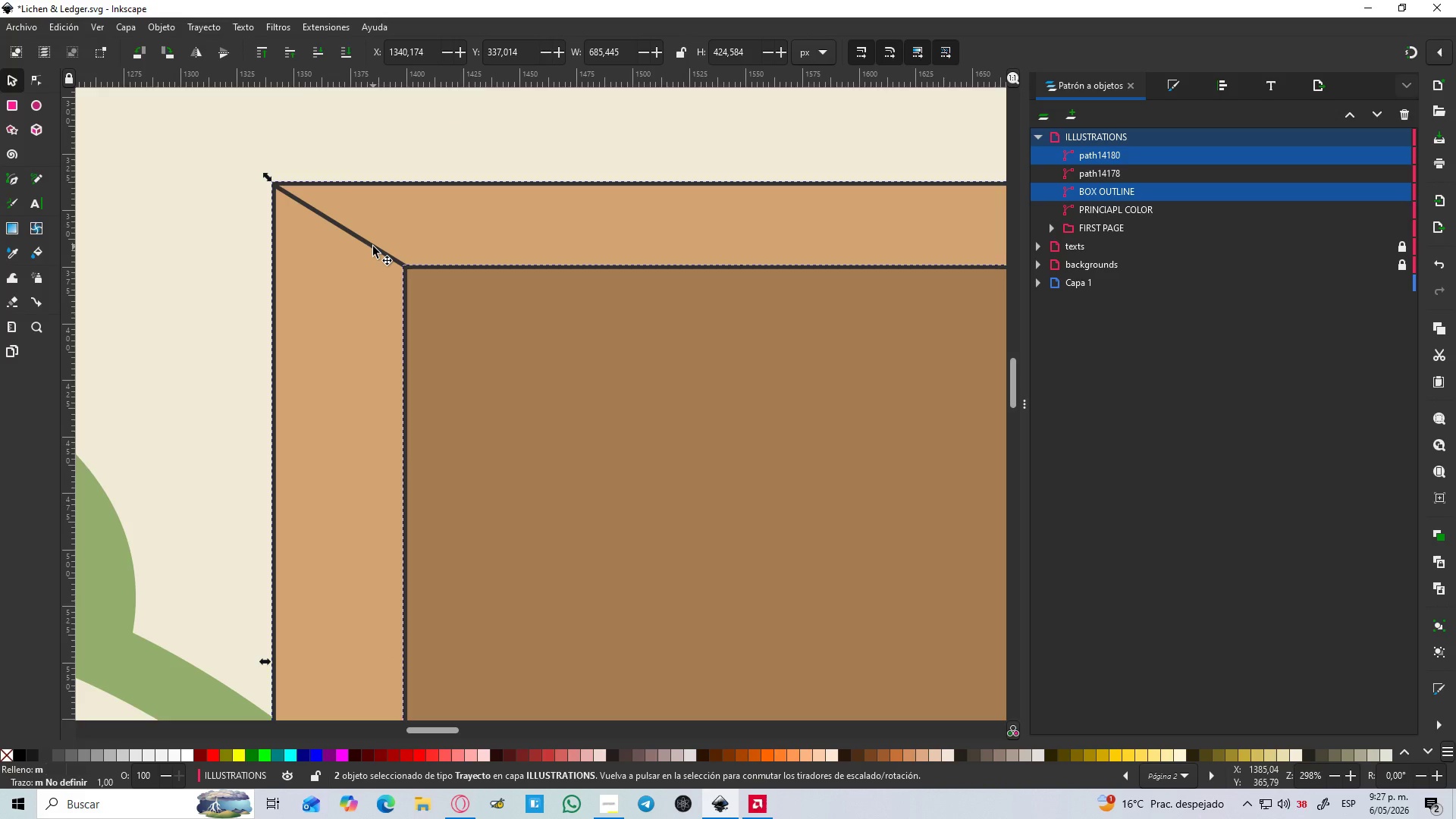 
key(Control+NumpadAdd)
 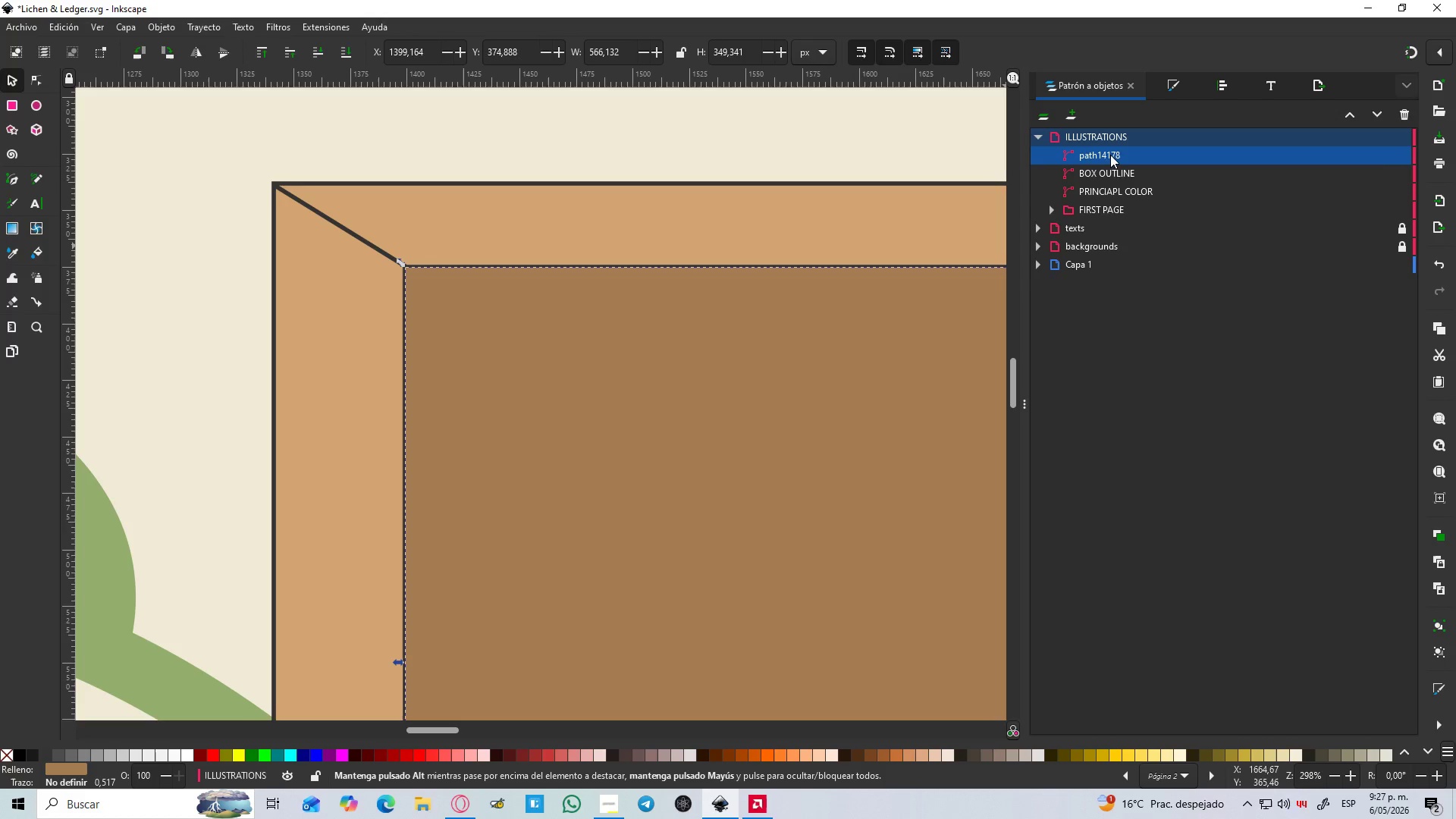 
double_click([1109, 152])
 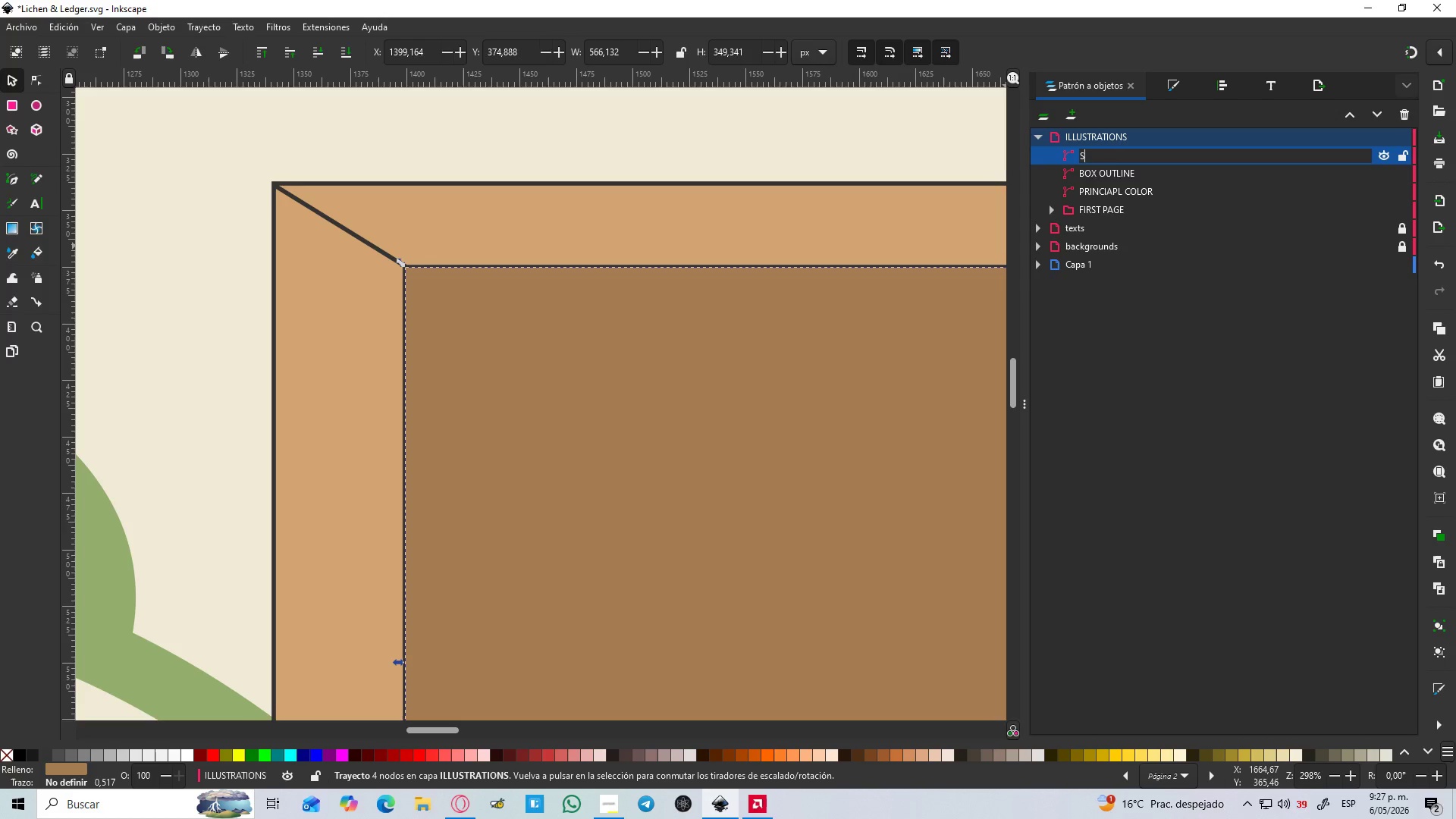 
type(SECONDARY COLOR)
 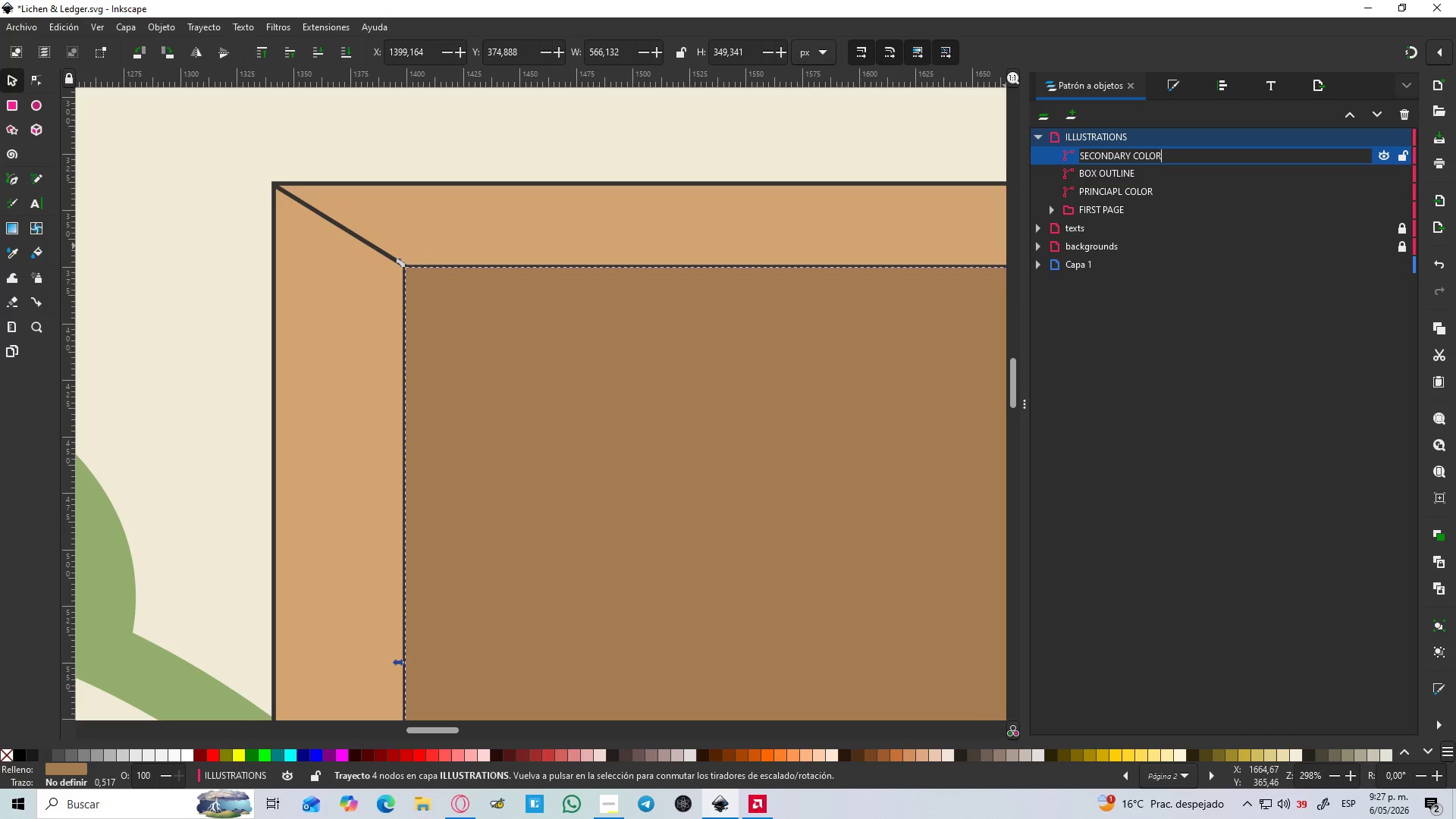 
key(Enter)
 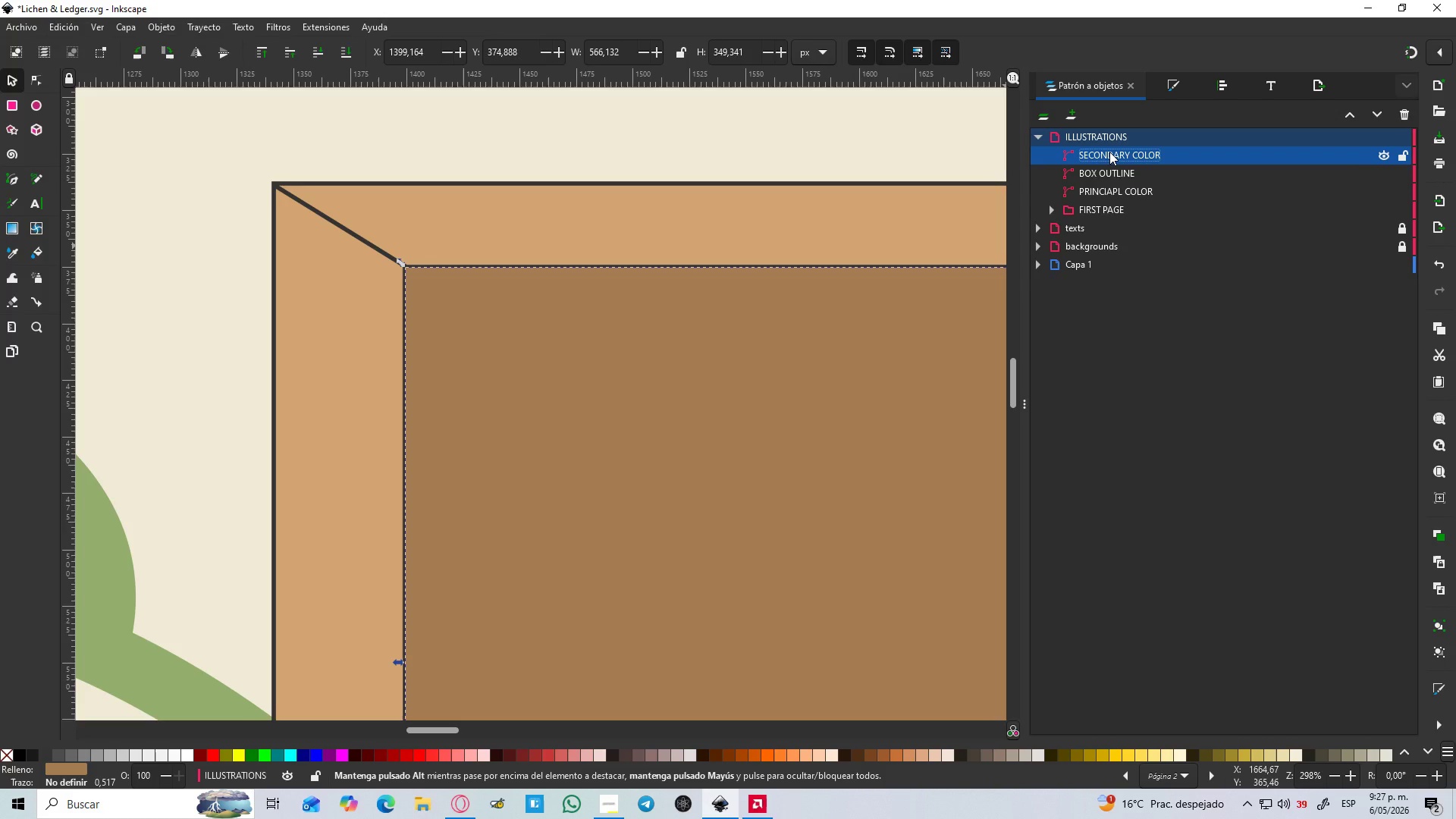 
hold_key(key=ControlLeft, duration=0.75)
 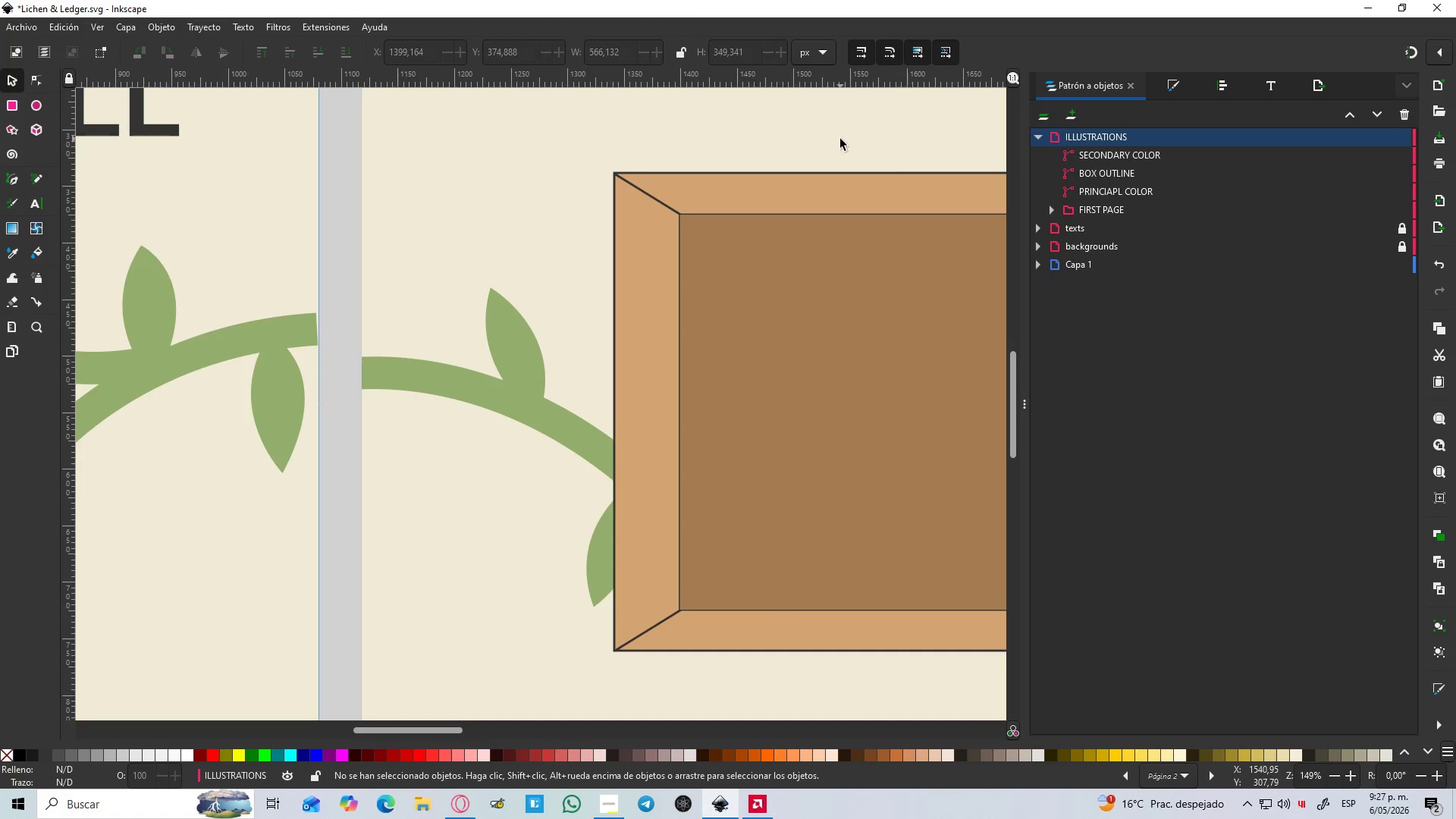 
hold_key(key=ControlLeft, duration=8.0)
 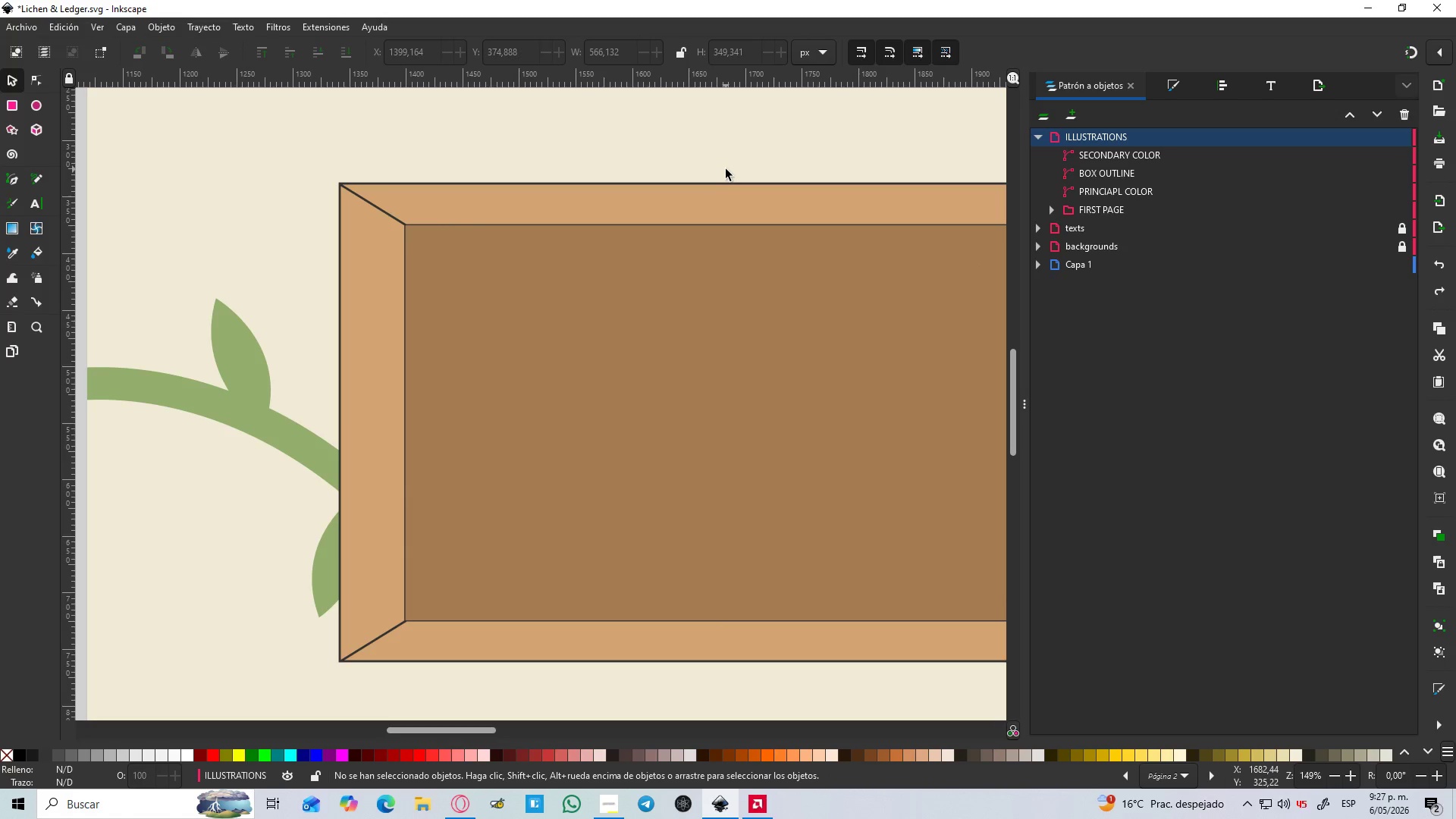 
scroll: coordinate [946, 162], scroll_direction: down, amount: 2.0
 